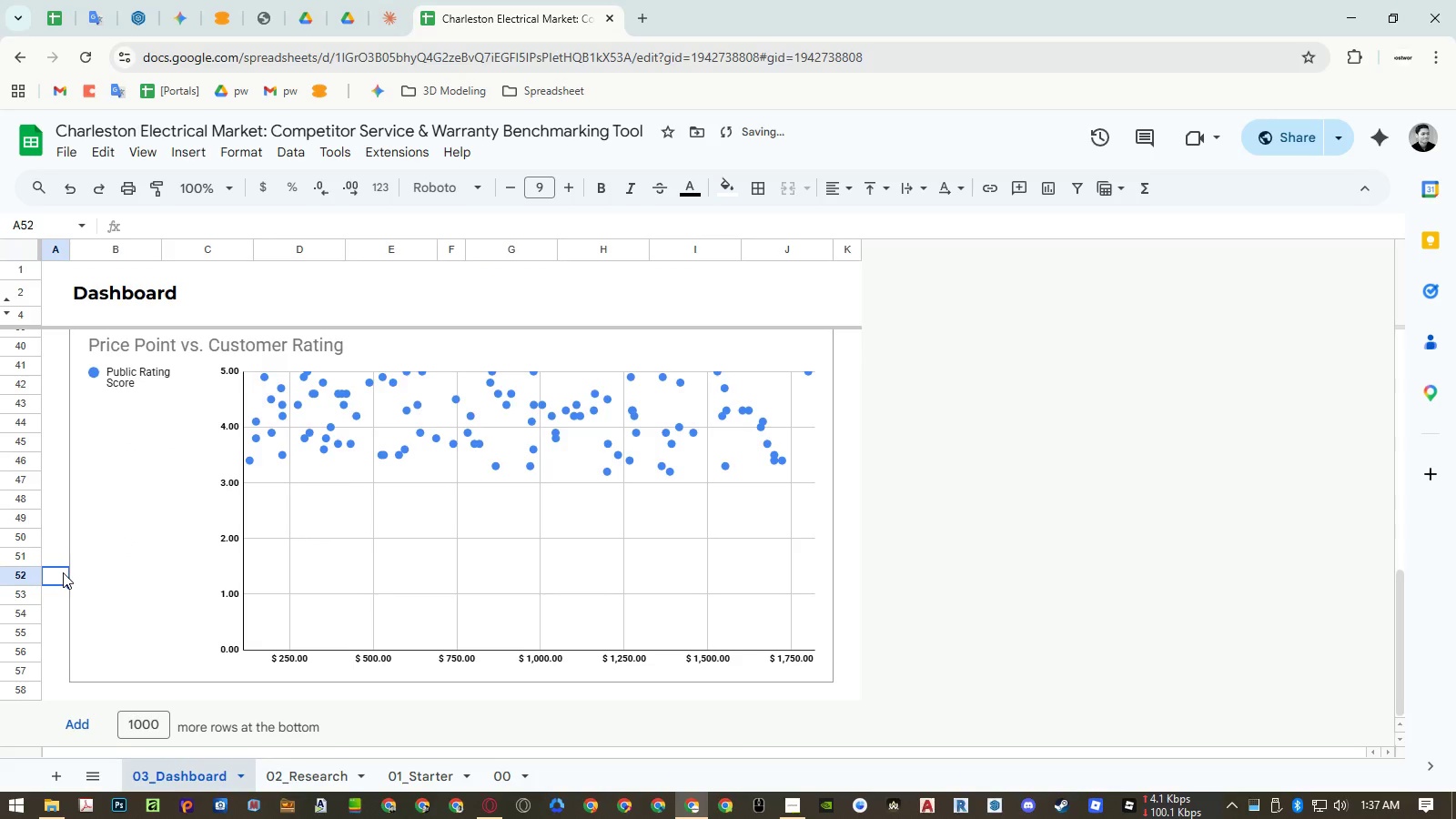 
key(Control+ControlRight)
 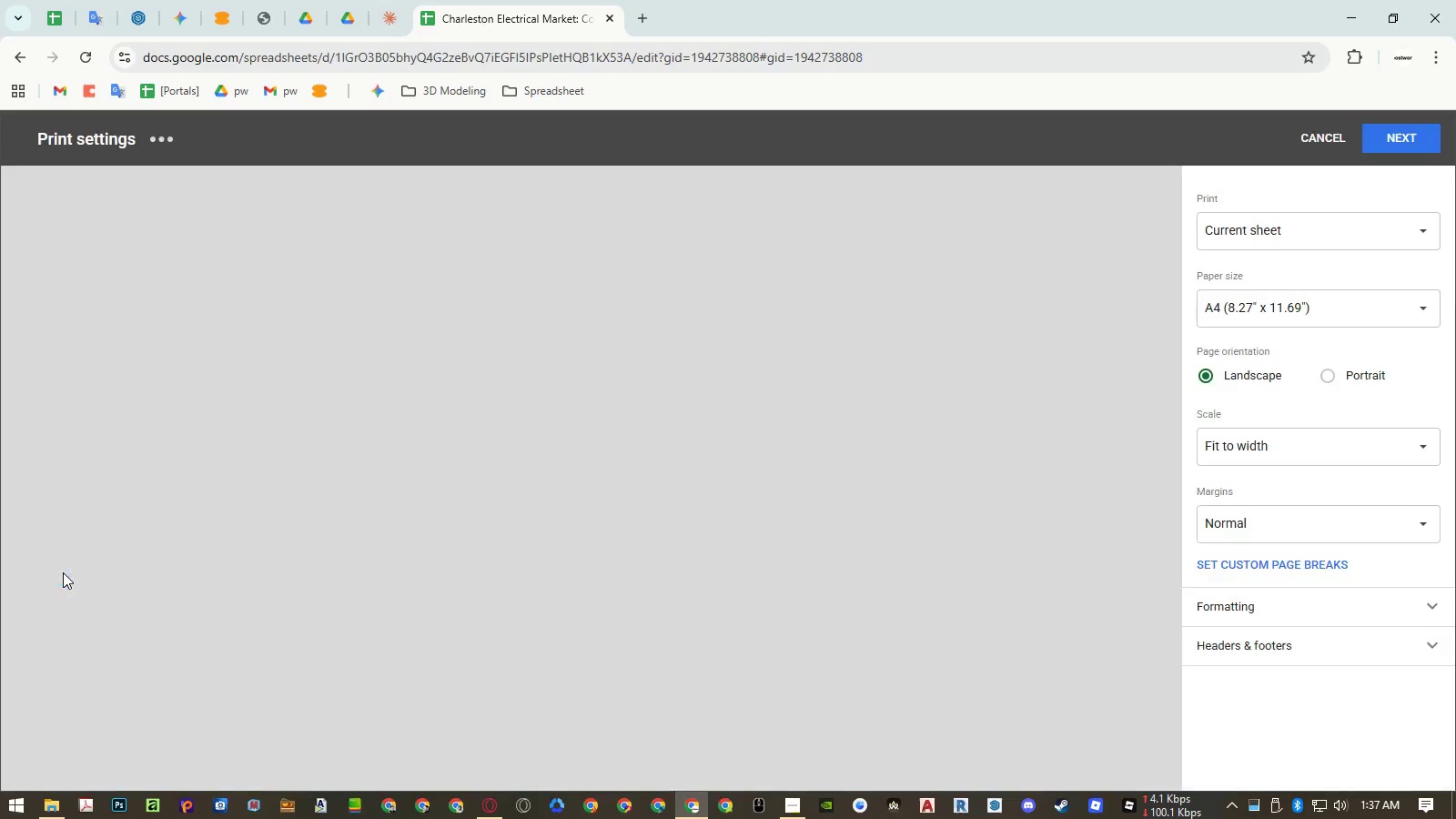 
key(Control+P)
 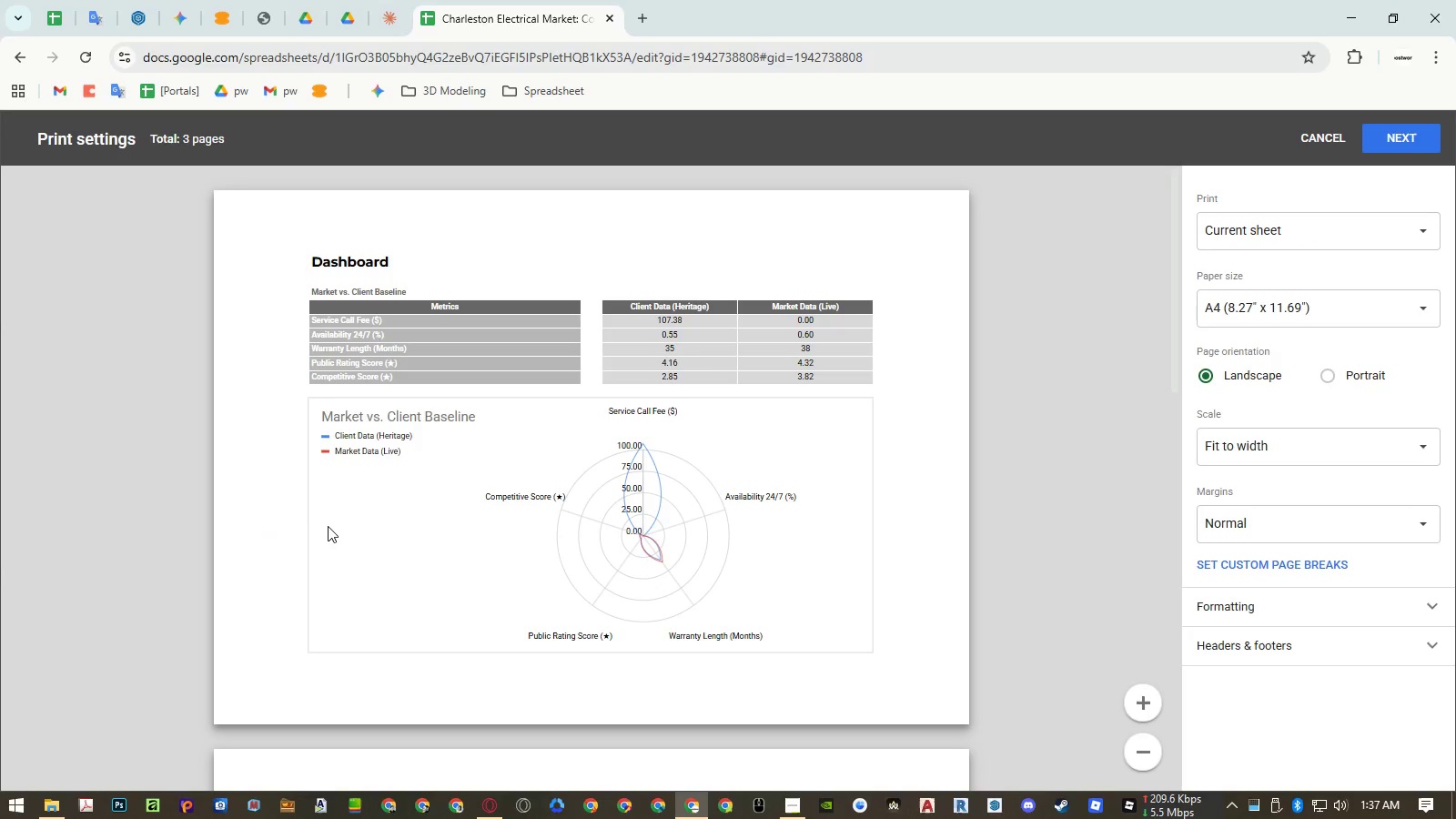 
scroll: coordinate [344, 528], scroll_direction: down, amount: 9.0
 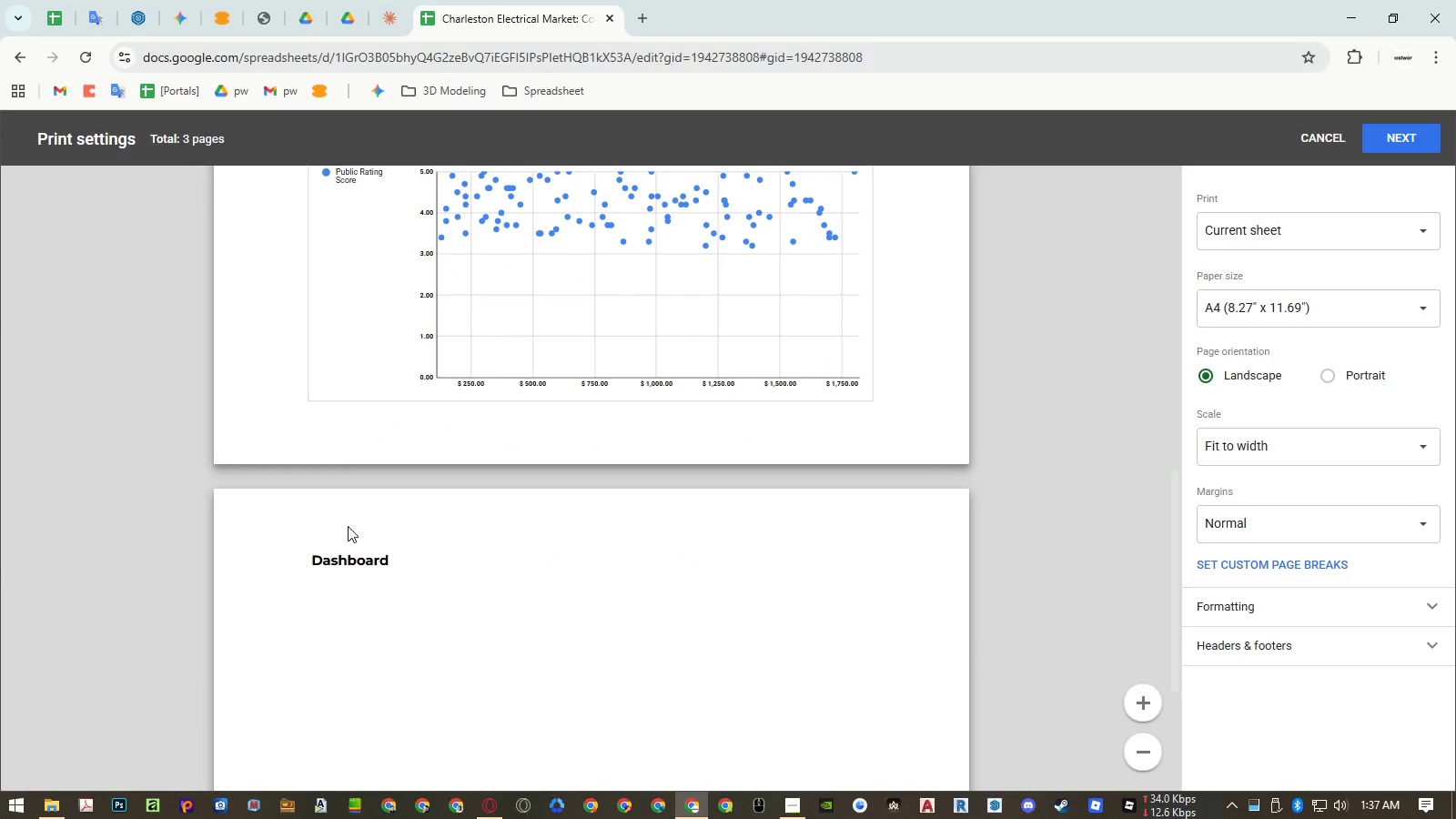 
key(Escape)
 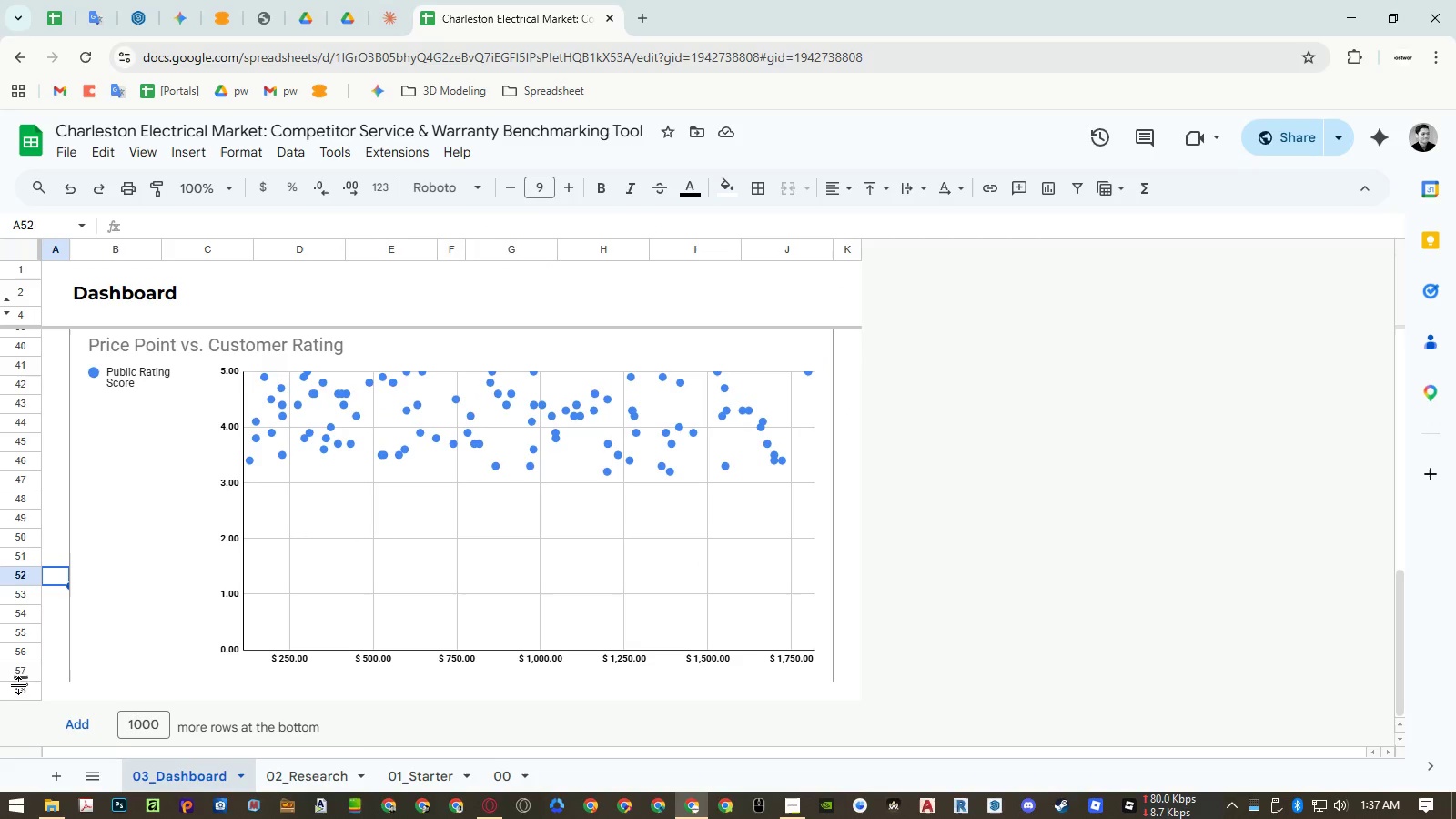 
right_click([19, 692])
 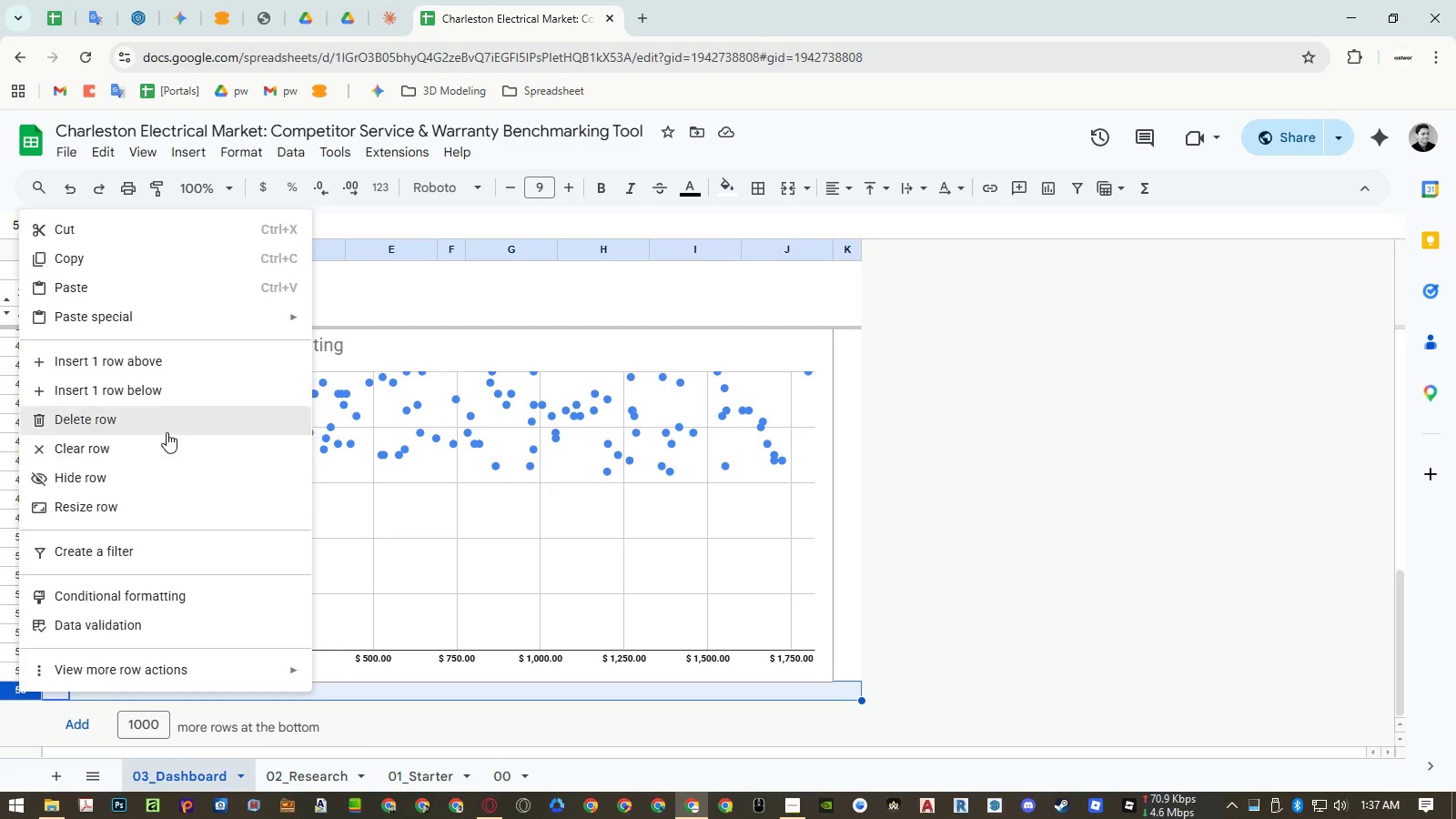 
left_click([165, 421])
 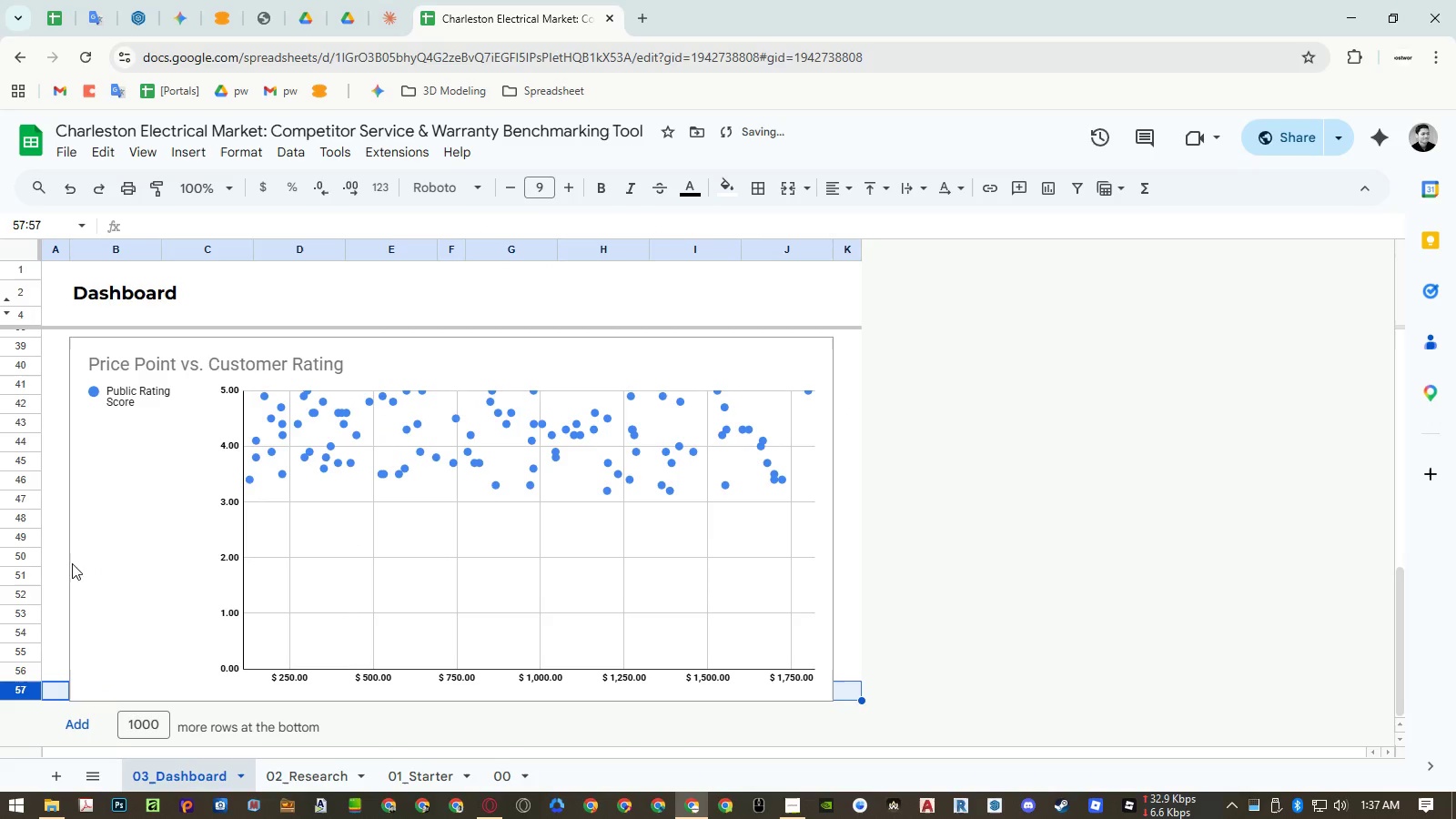 
left_click([60, 561])
 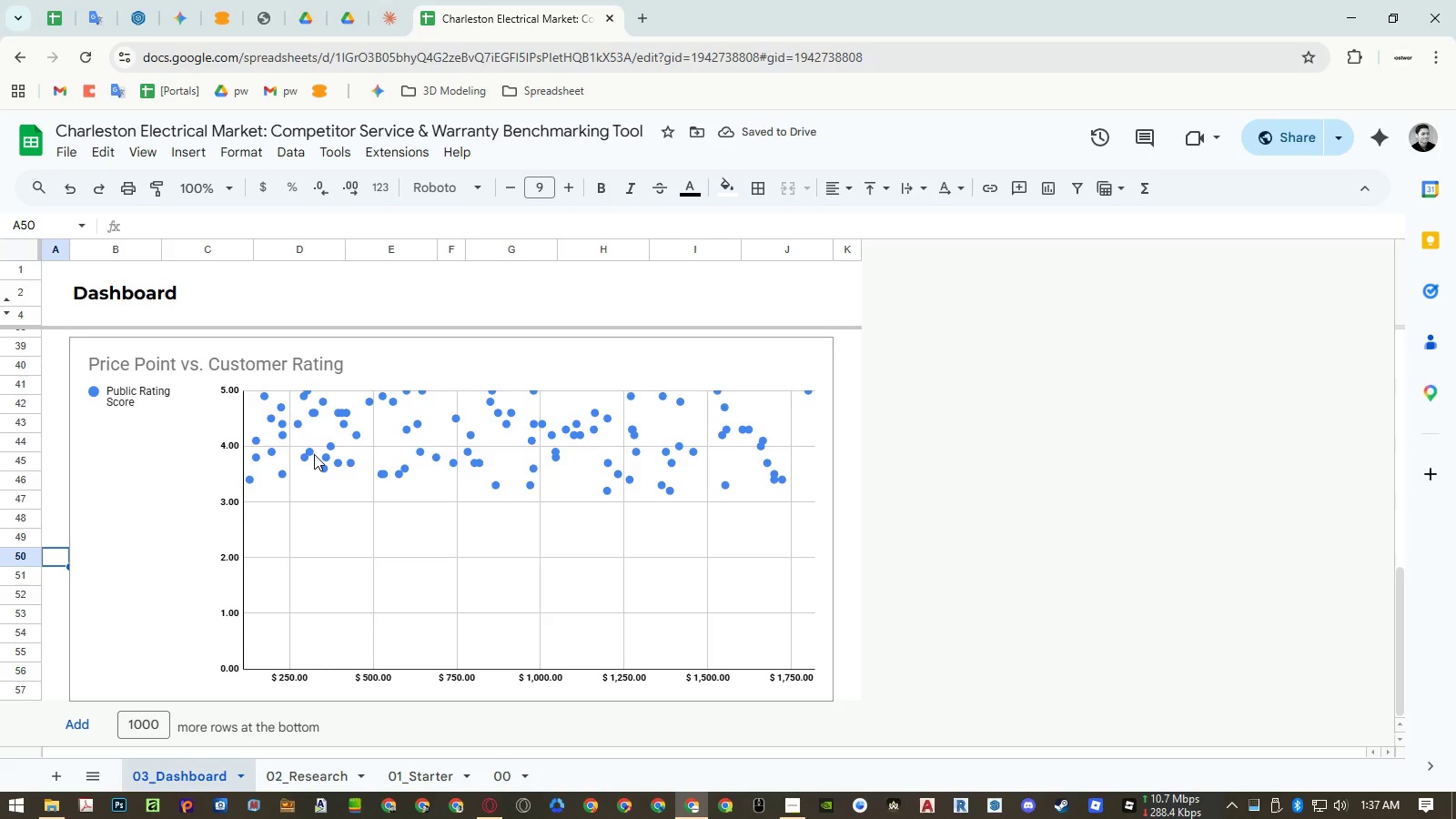 
key(Control+ControlRight)
 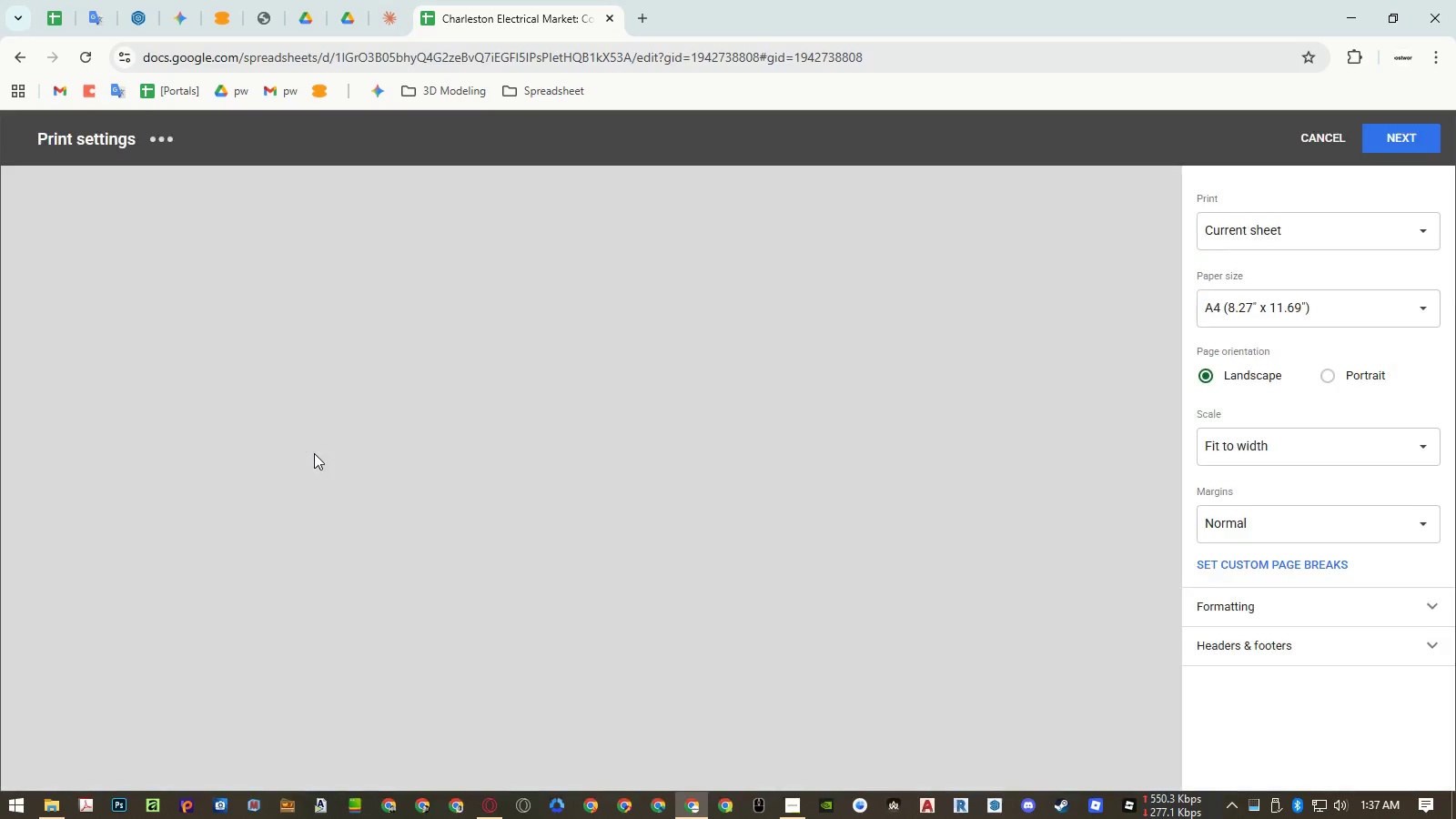 
key(Control+P)
 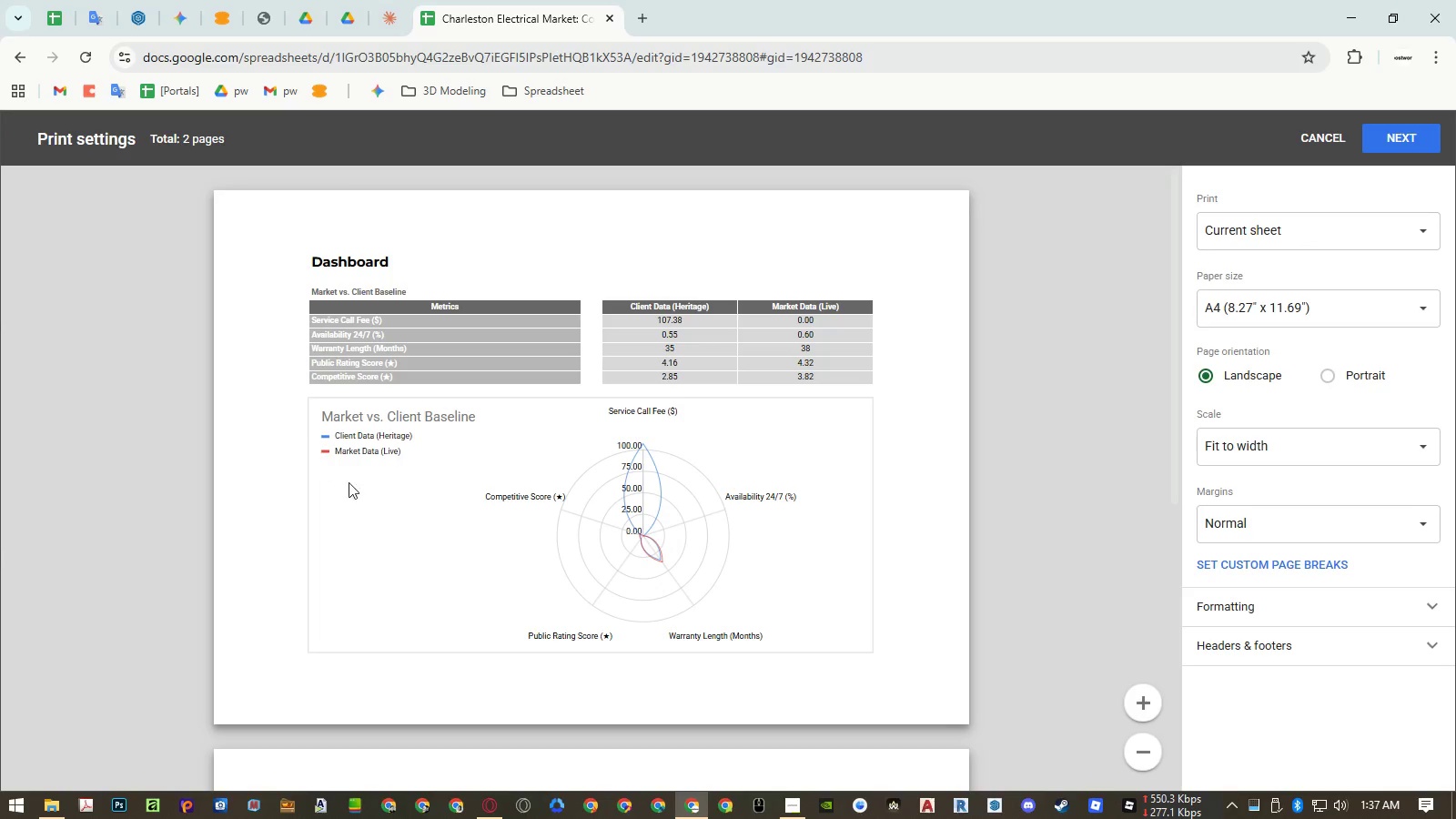 
scroll: coordinate [685, 469], scroll_direction: down, amount: 57.0
 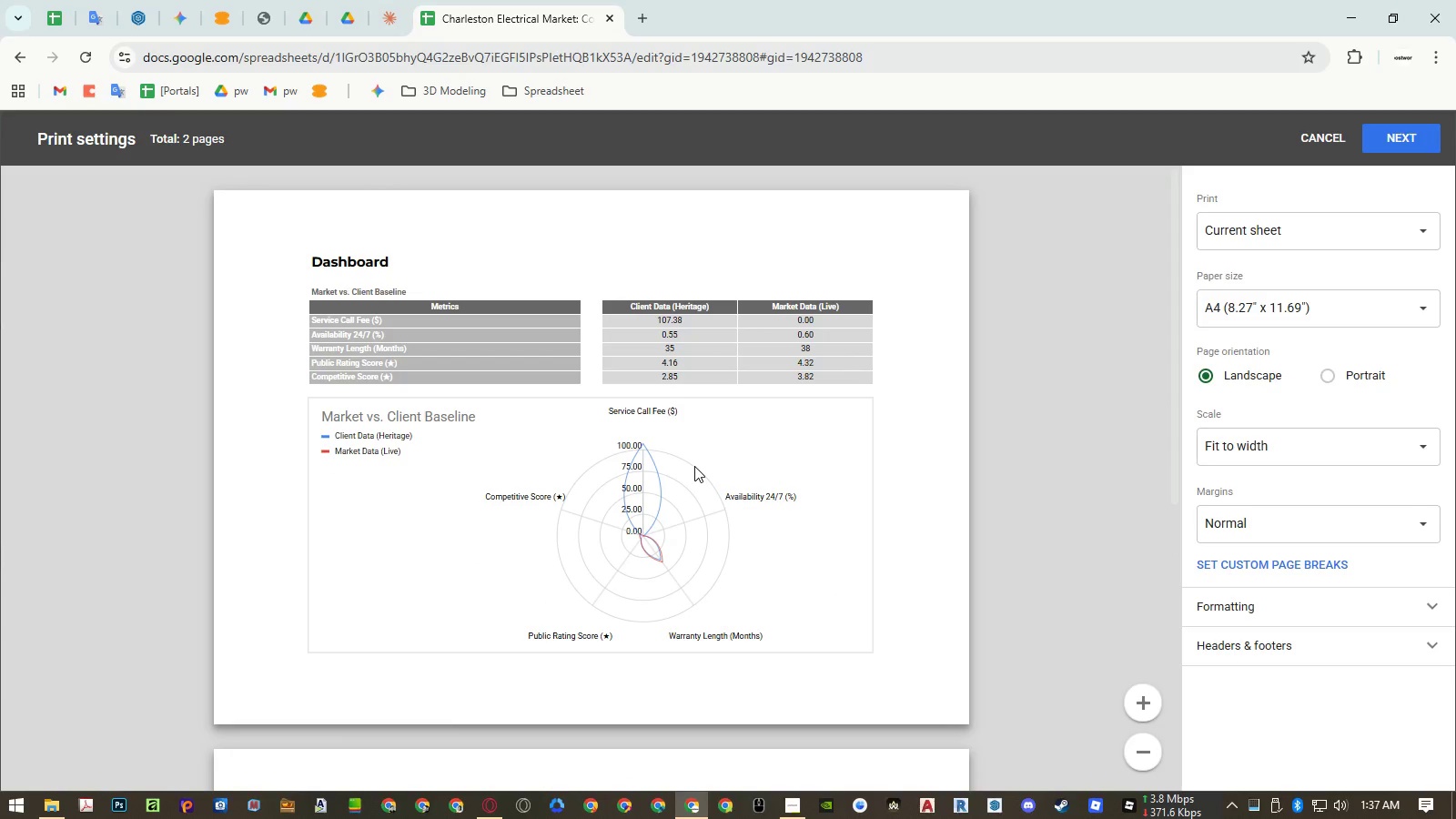 
key(Escape)
 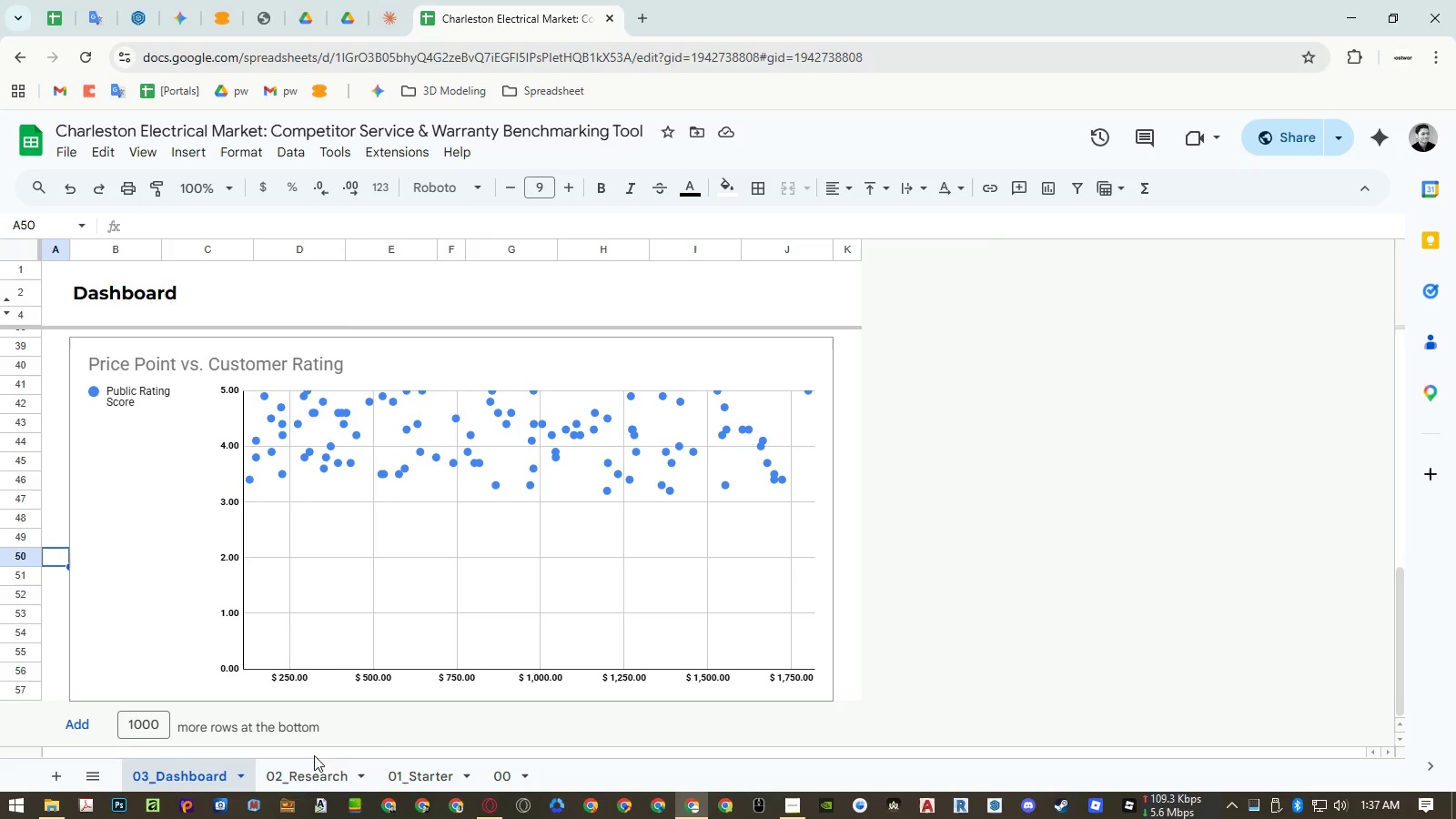 
left_click([308, 773])
 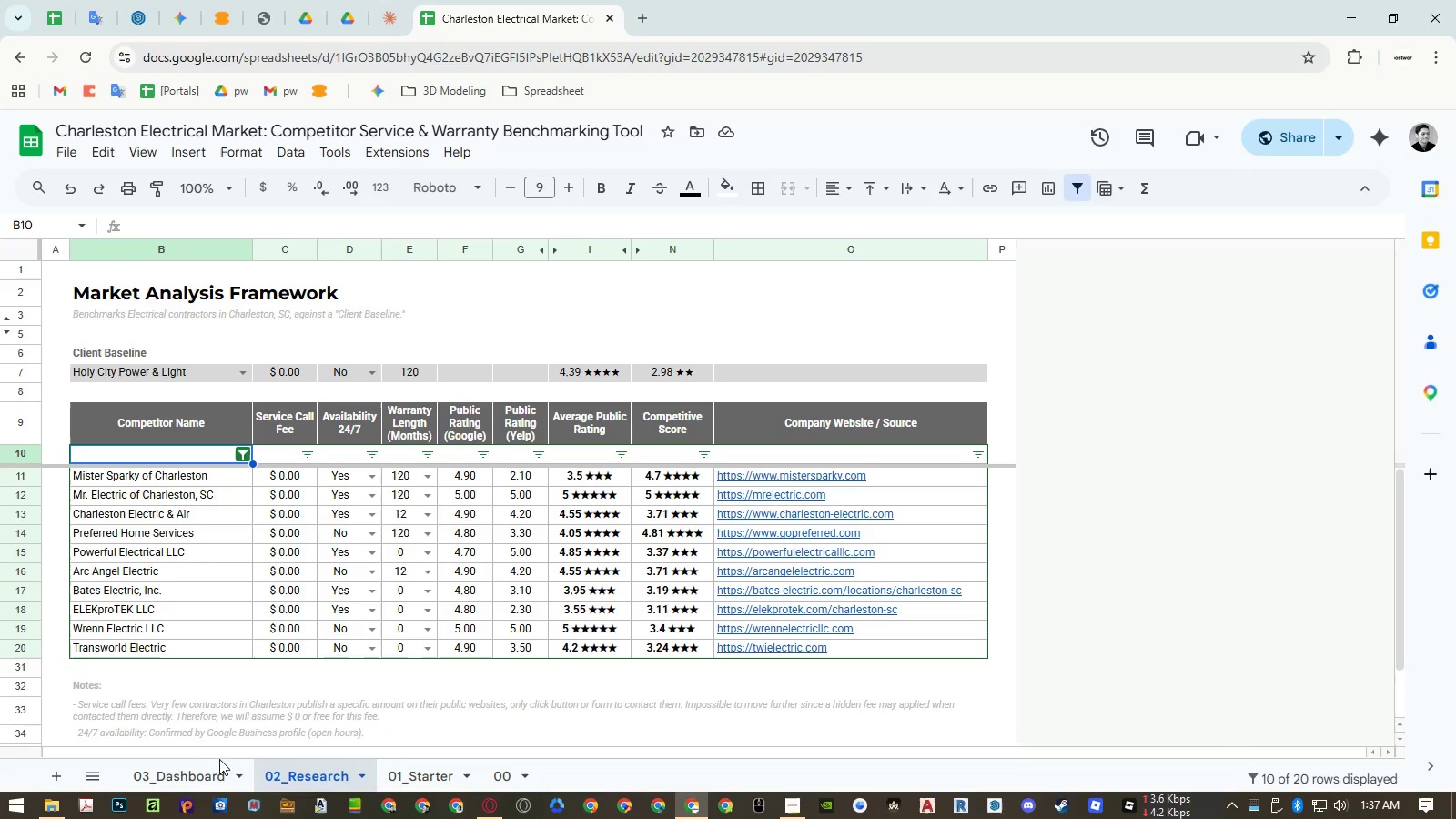 
left_click([198, 770])
 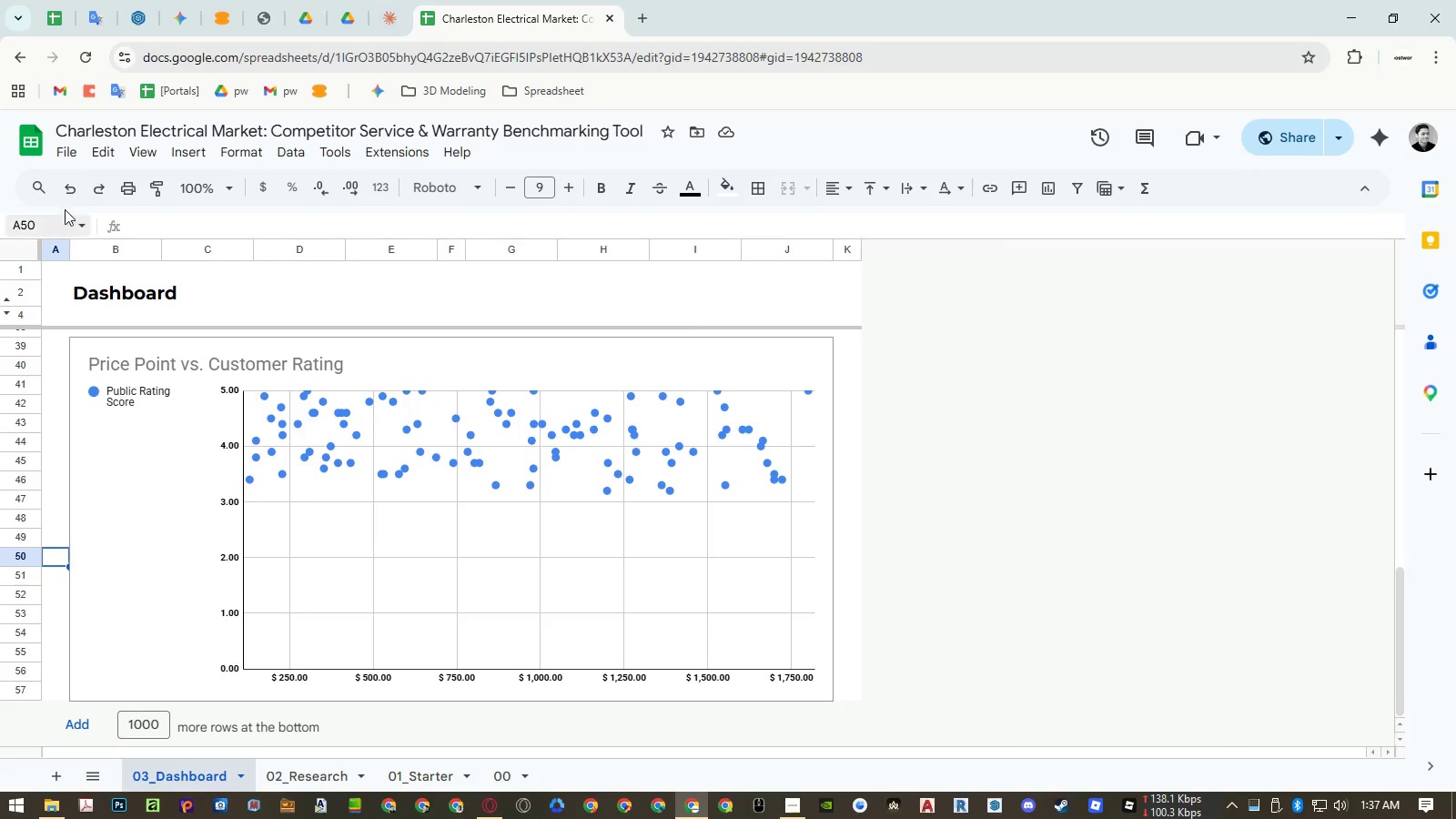 
left_click([64, 153])
 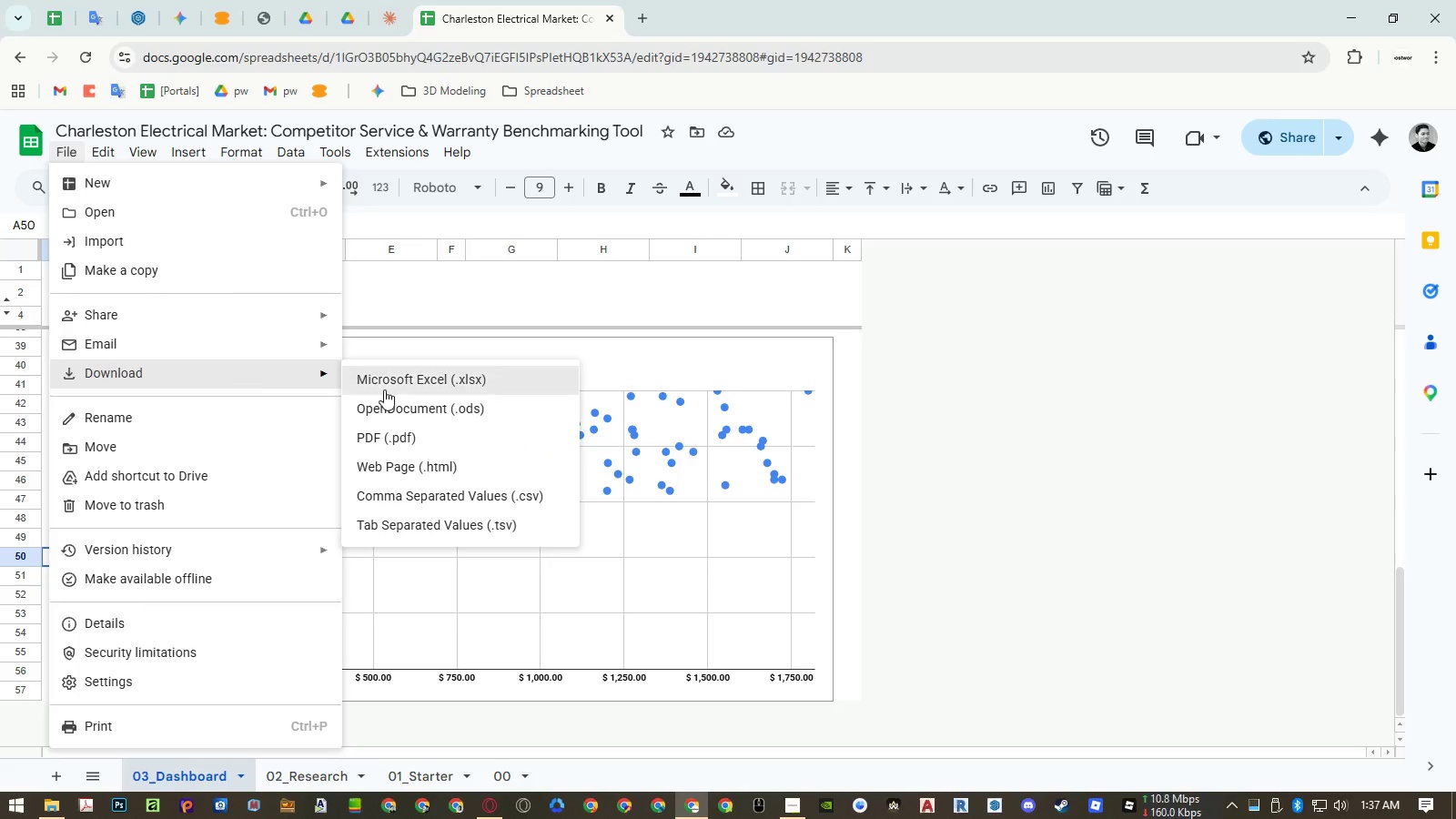 
left_click([413, 436])
 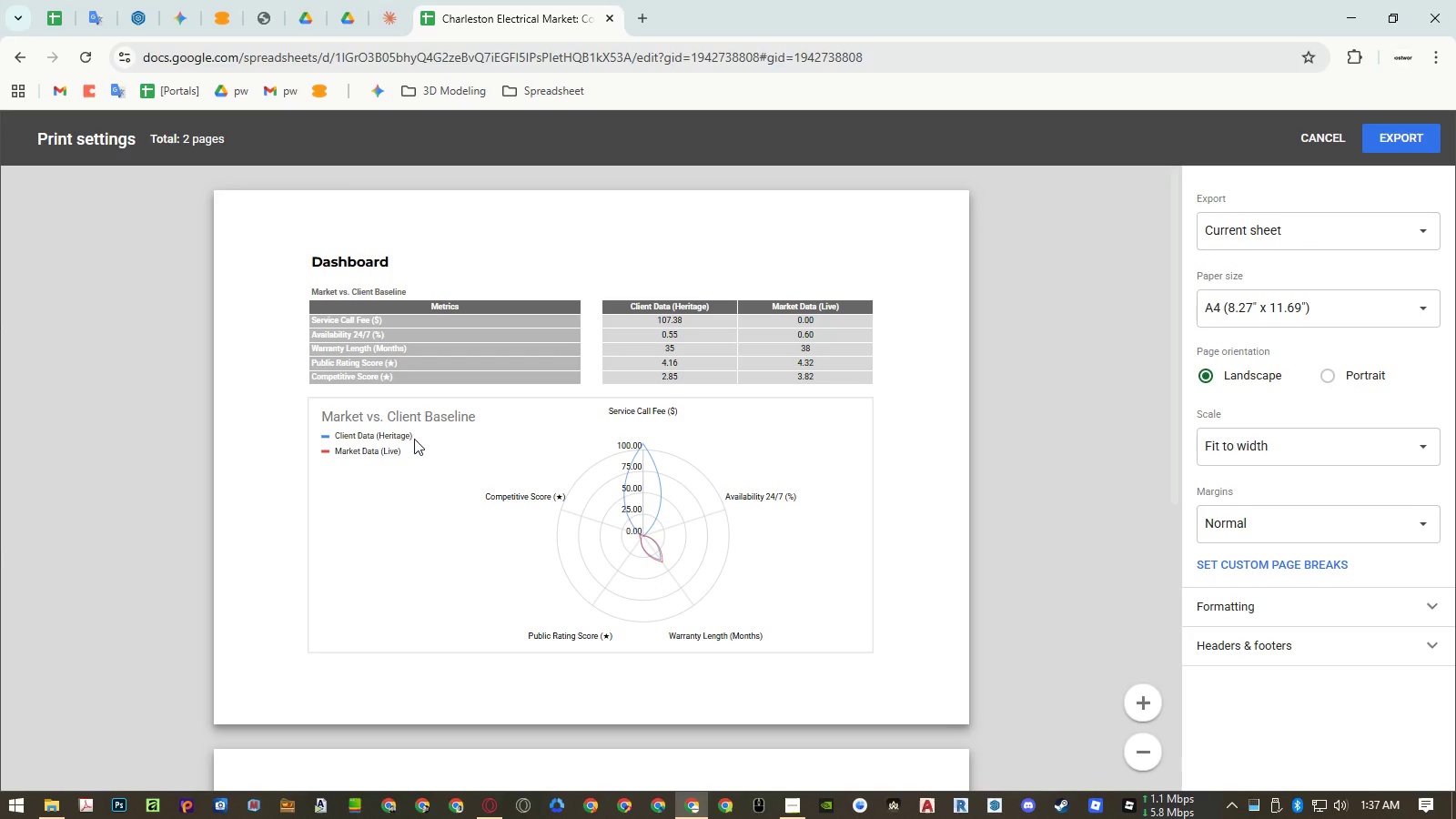 
scroll: coordinate [881, 470], scroll_direction: down, amount: 10.0
 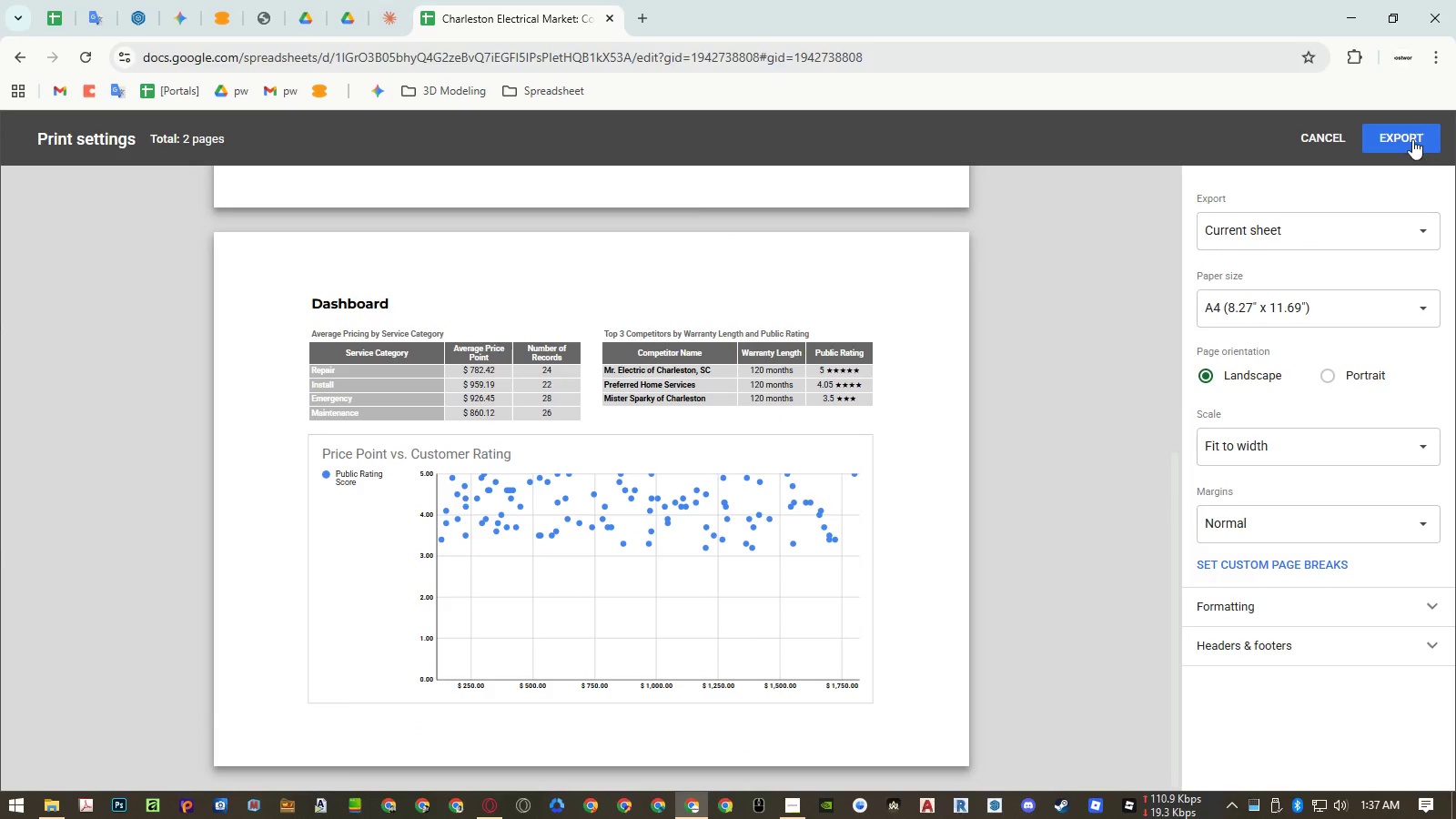 
left_click([1412, 139])
 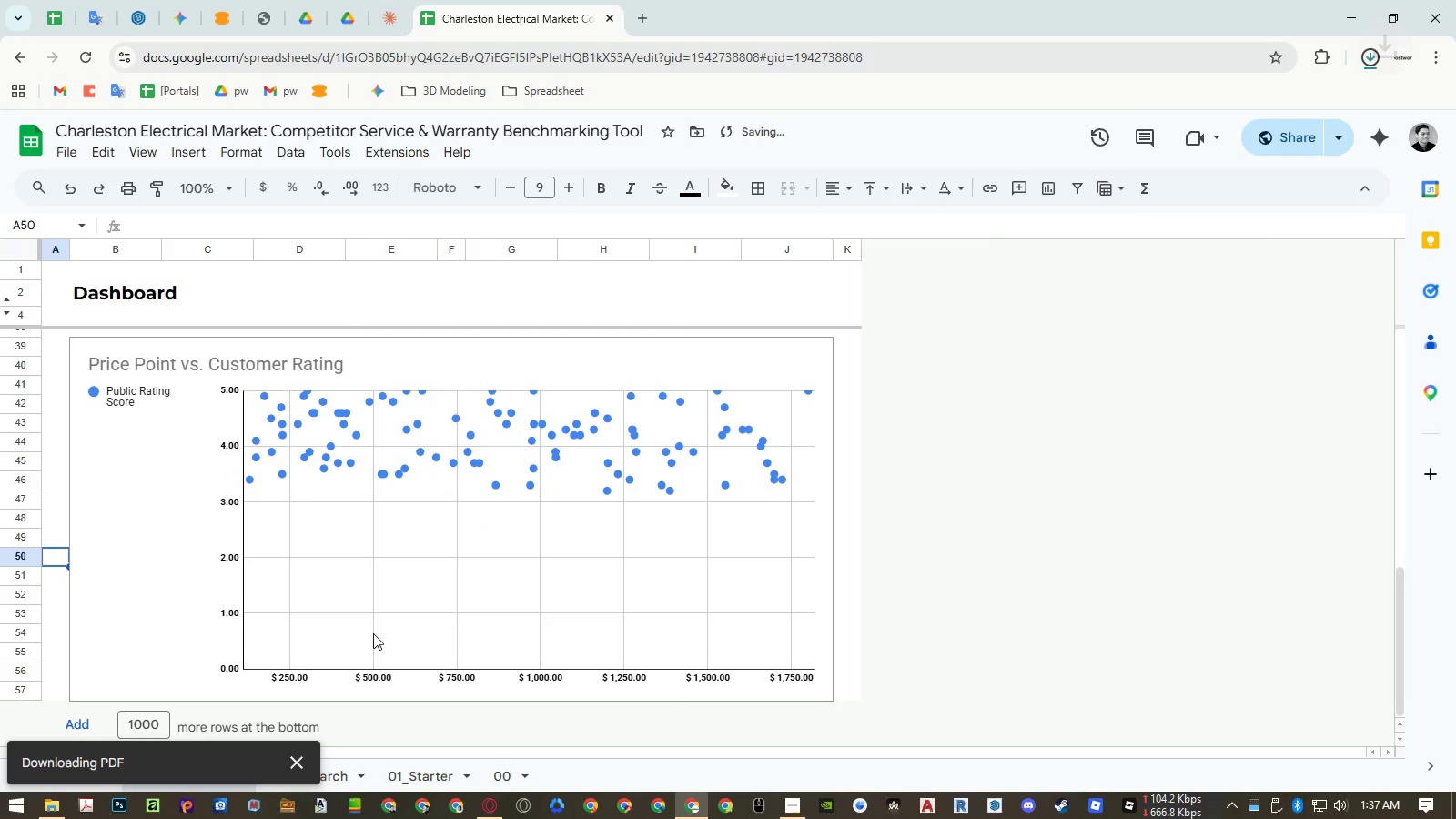 
left_click([294, 755])
 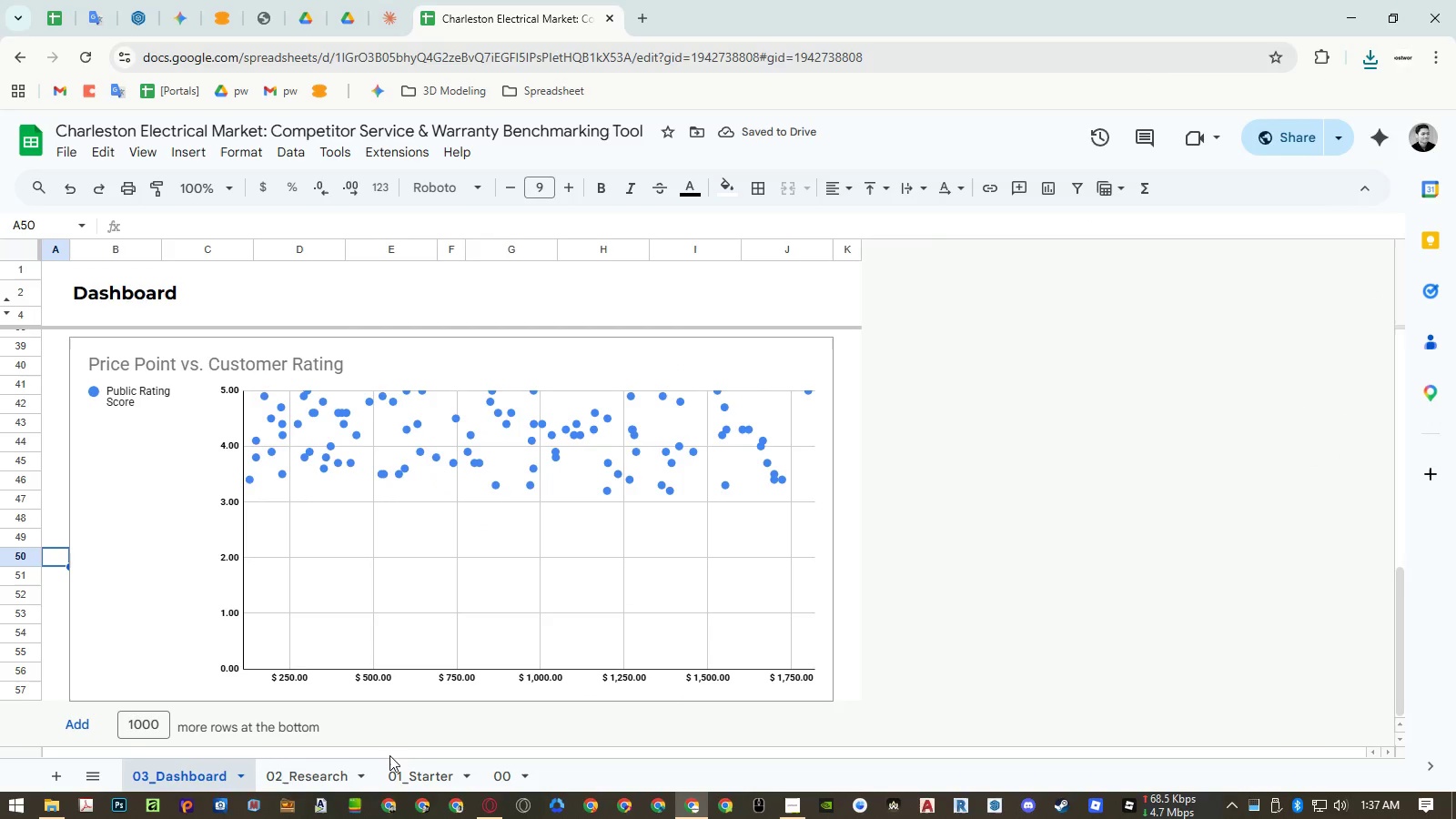 
left_click([86, 784])
 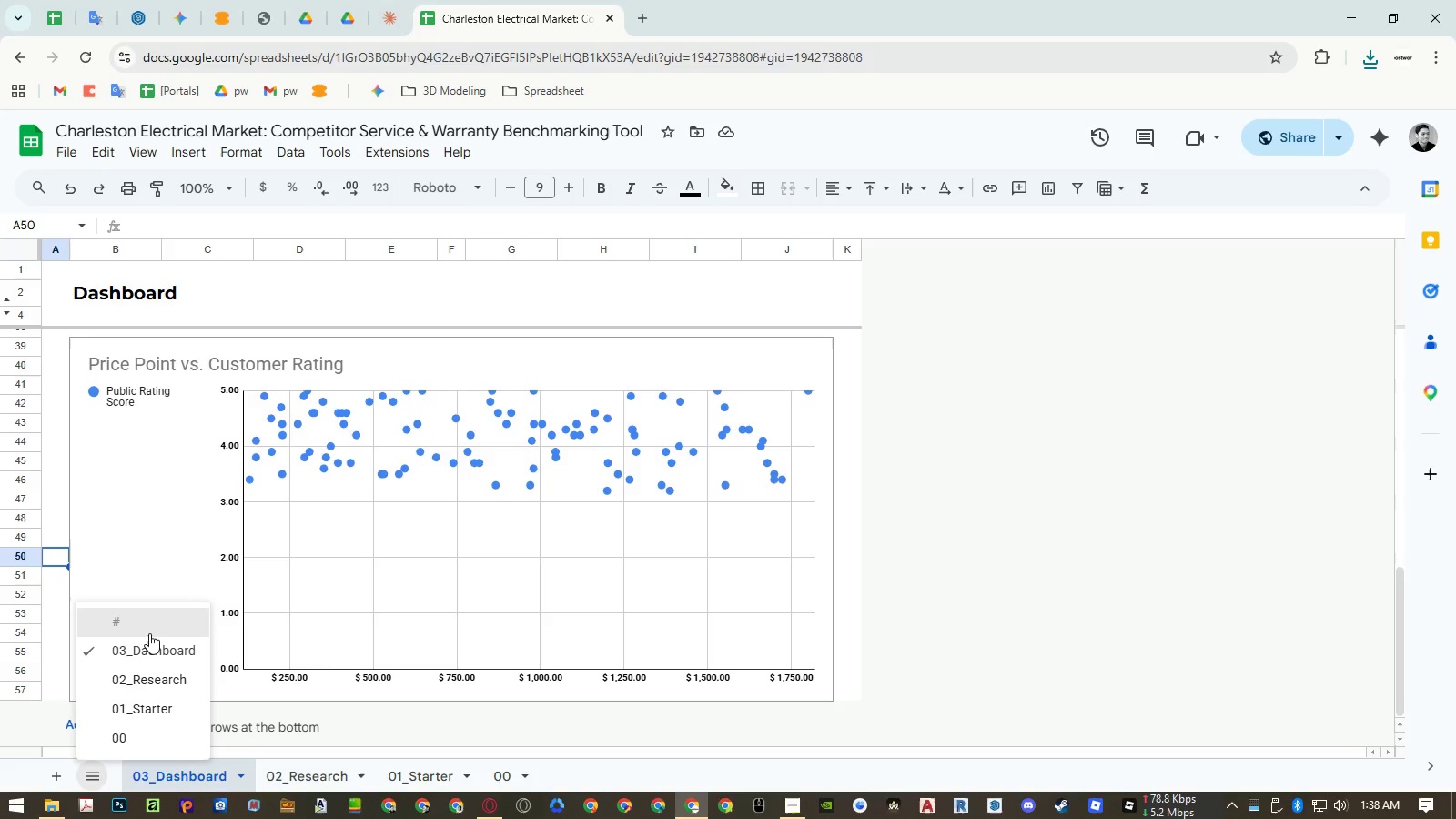 
wait(8.0)
 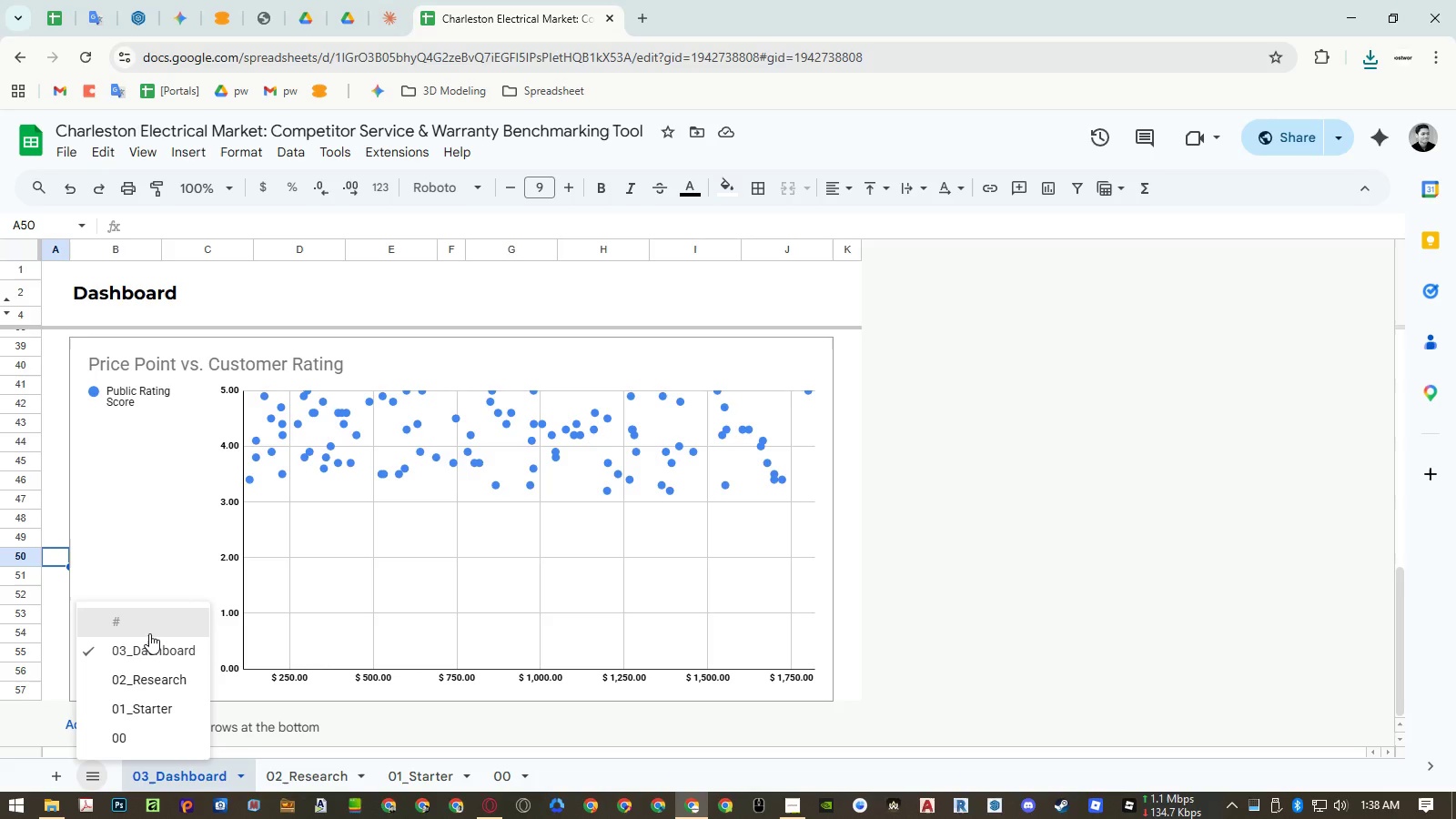 
left_click([236, 776])
 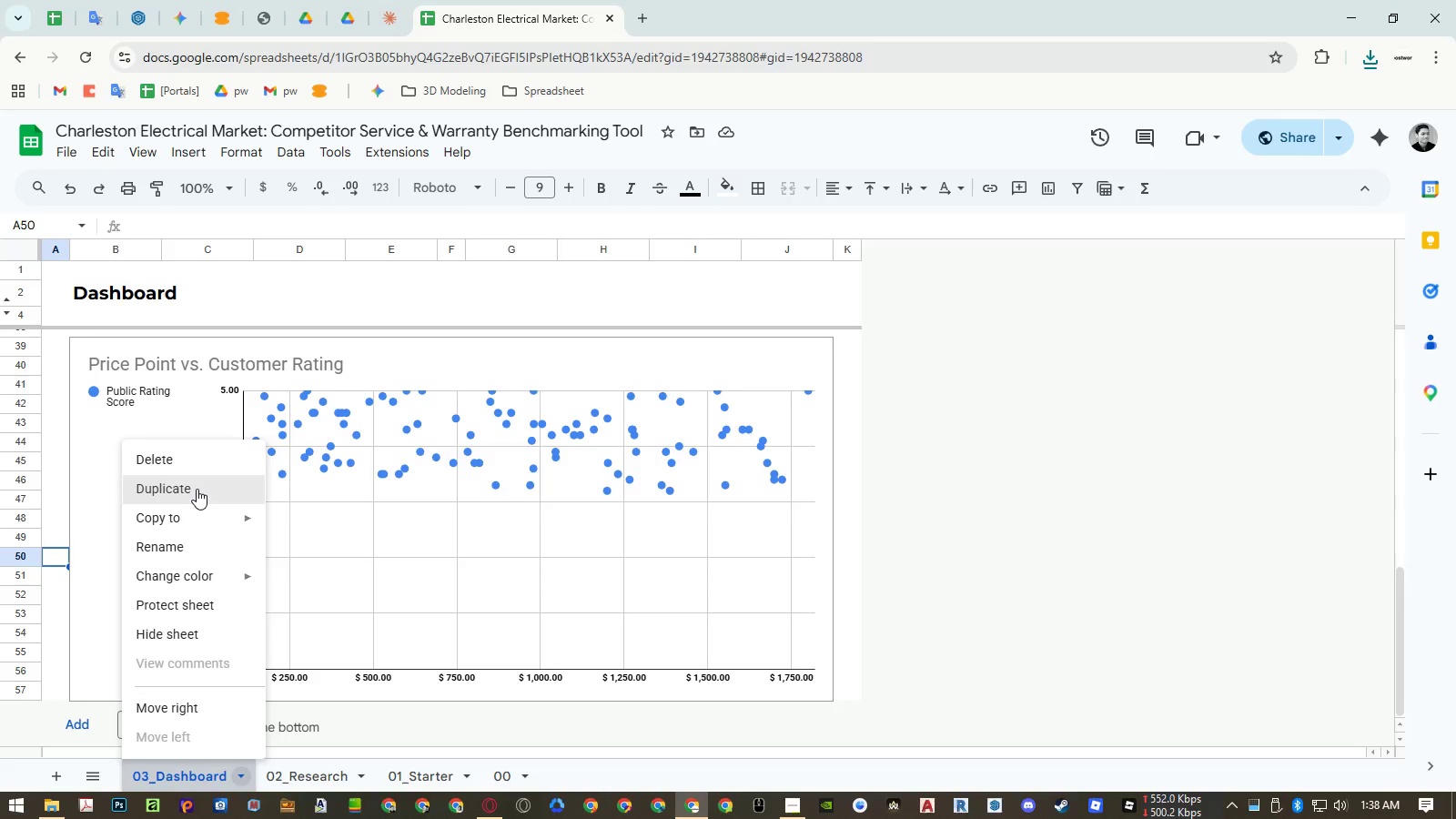 
left_click([197, 489])
 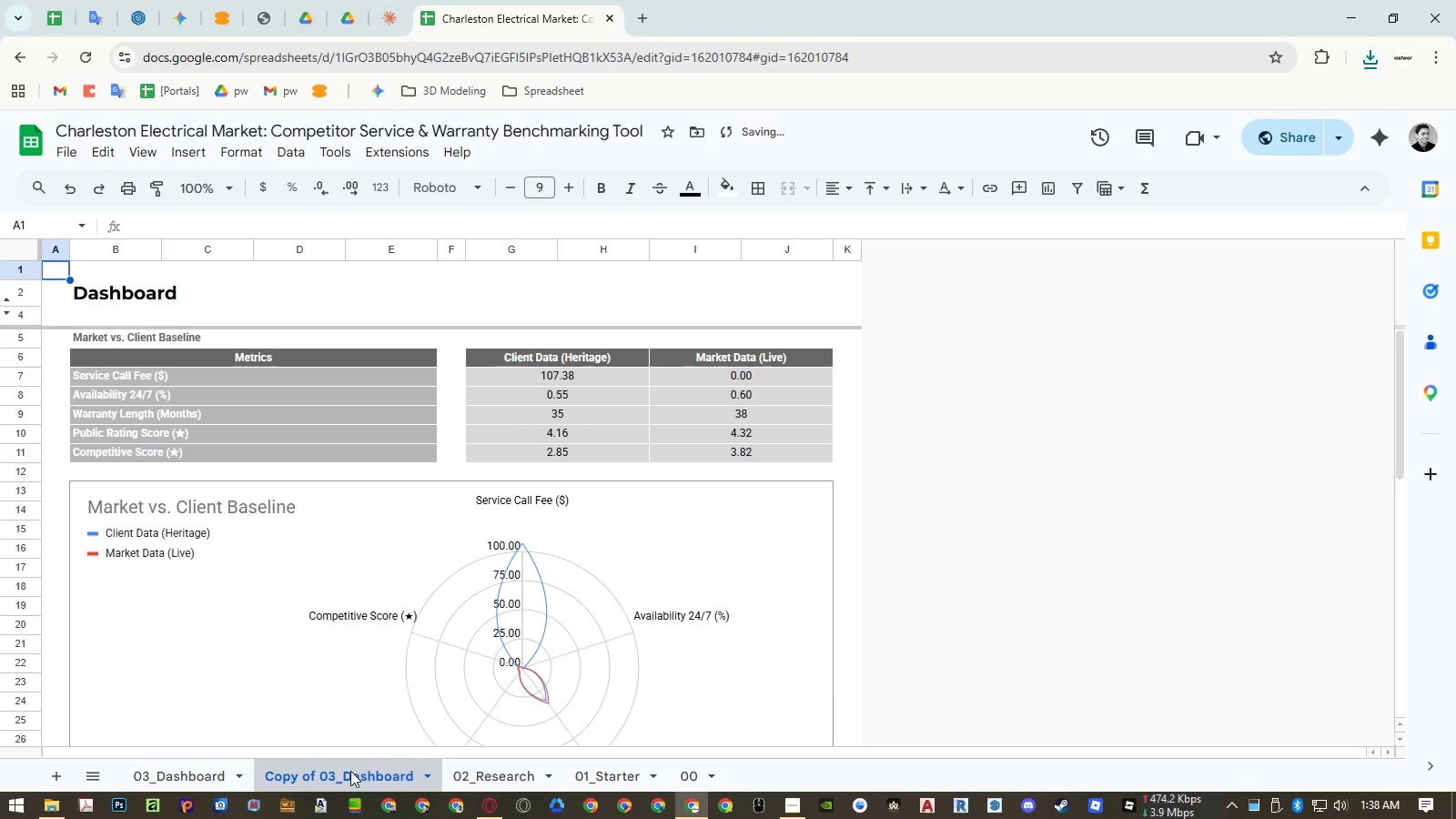 
left_click_drag(start_coordinate=[350, 771], to_coordinate=[638, 780])
 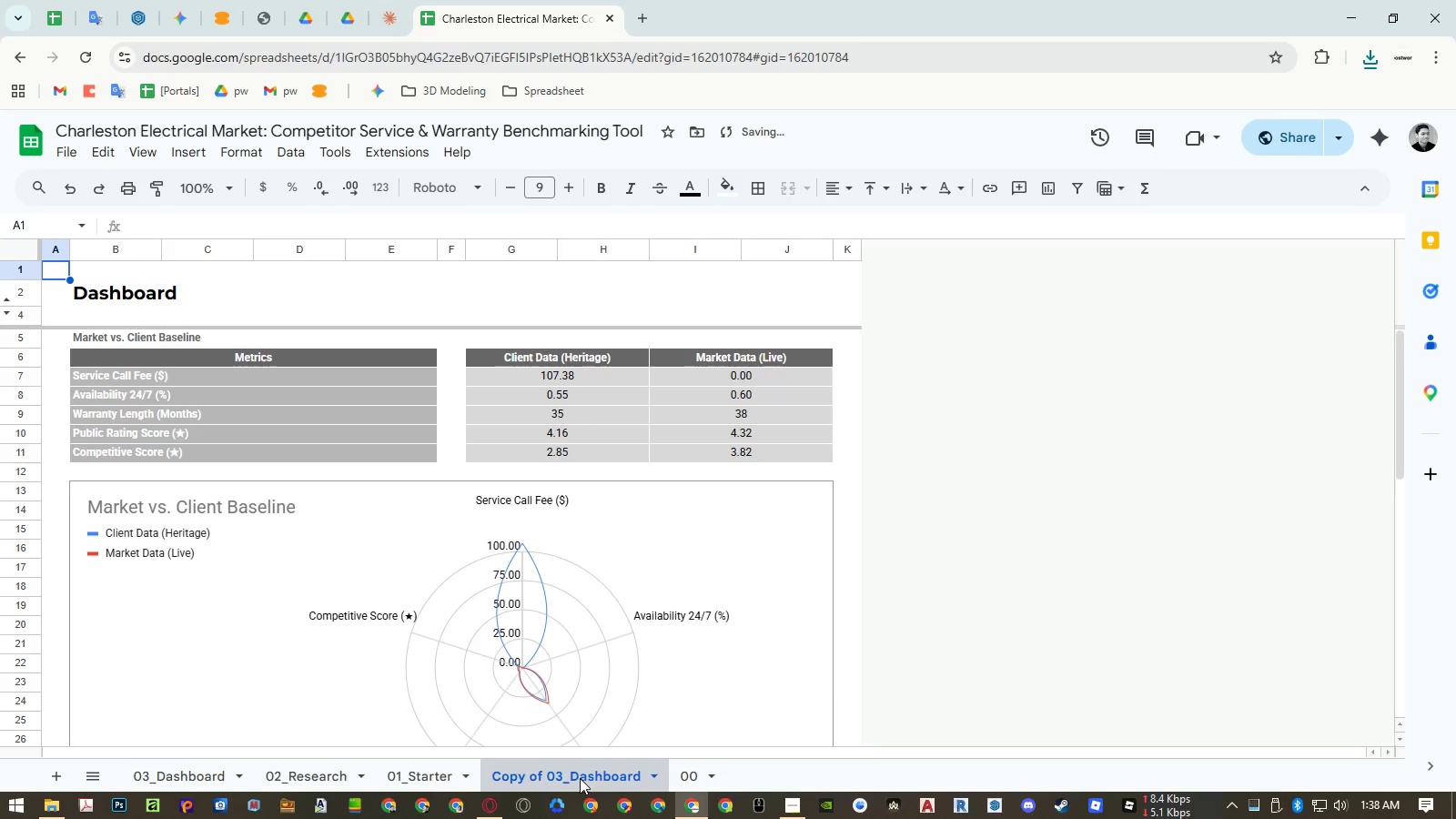 
double_click([580, 778])
 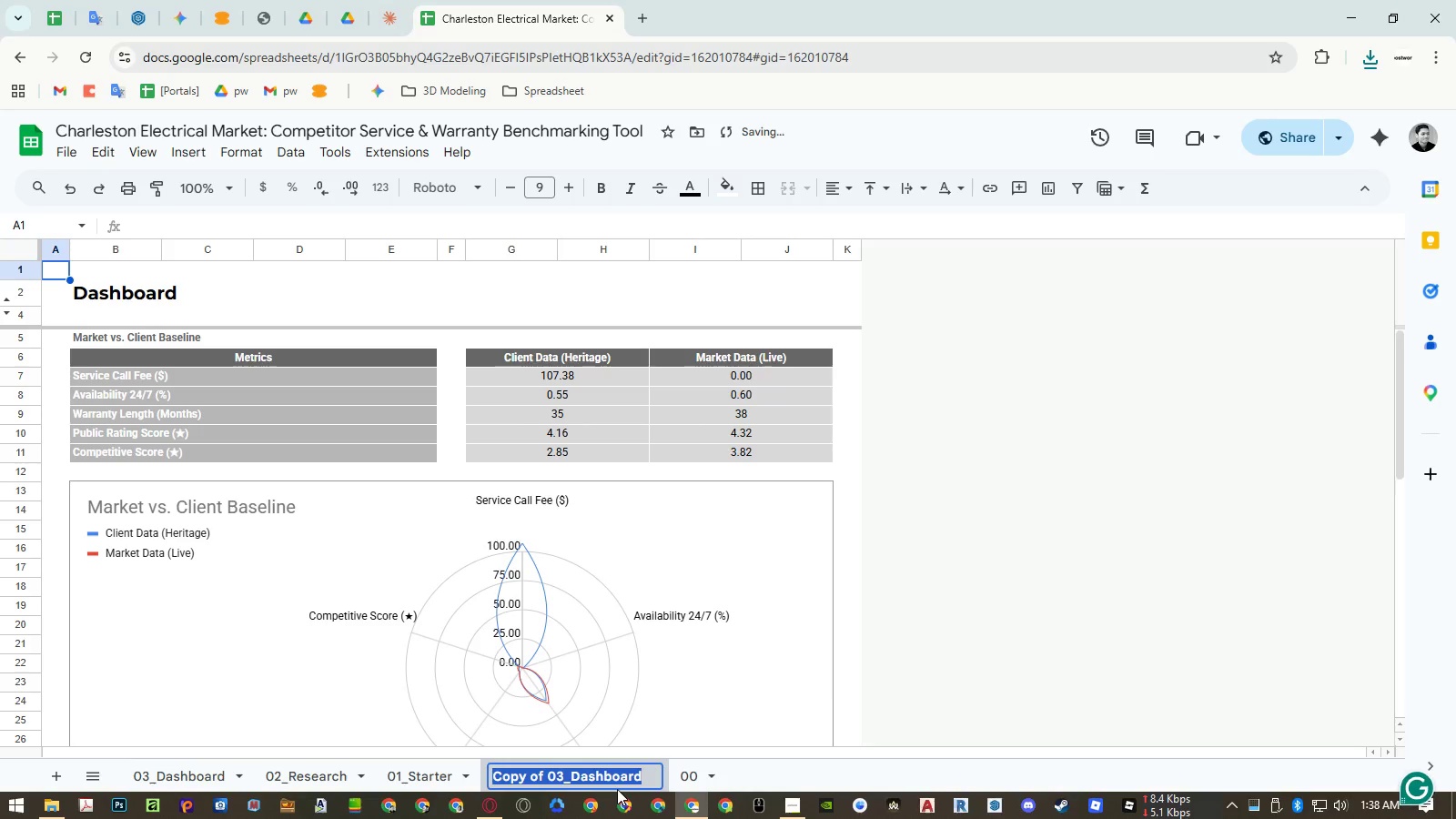 
key(Numpad0)
 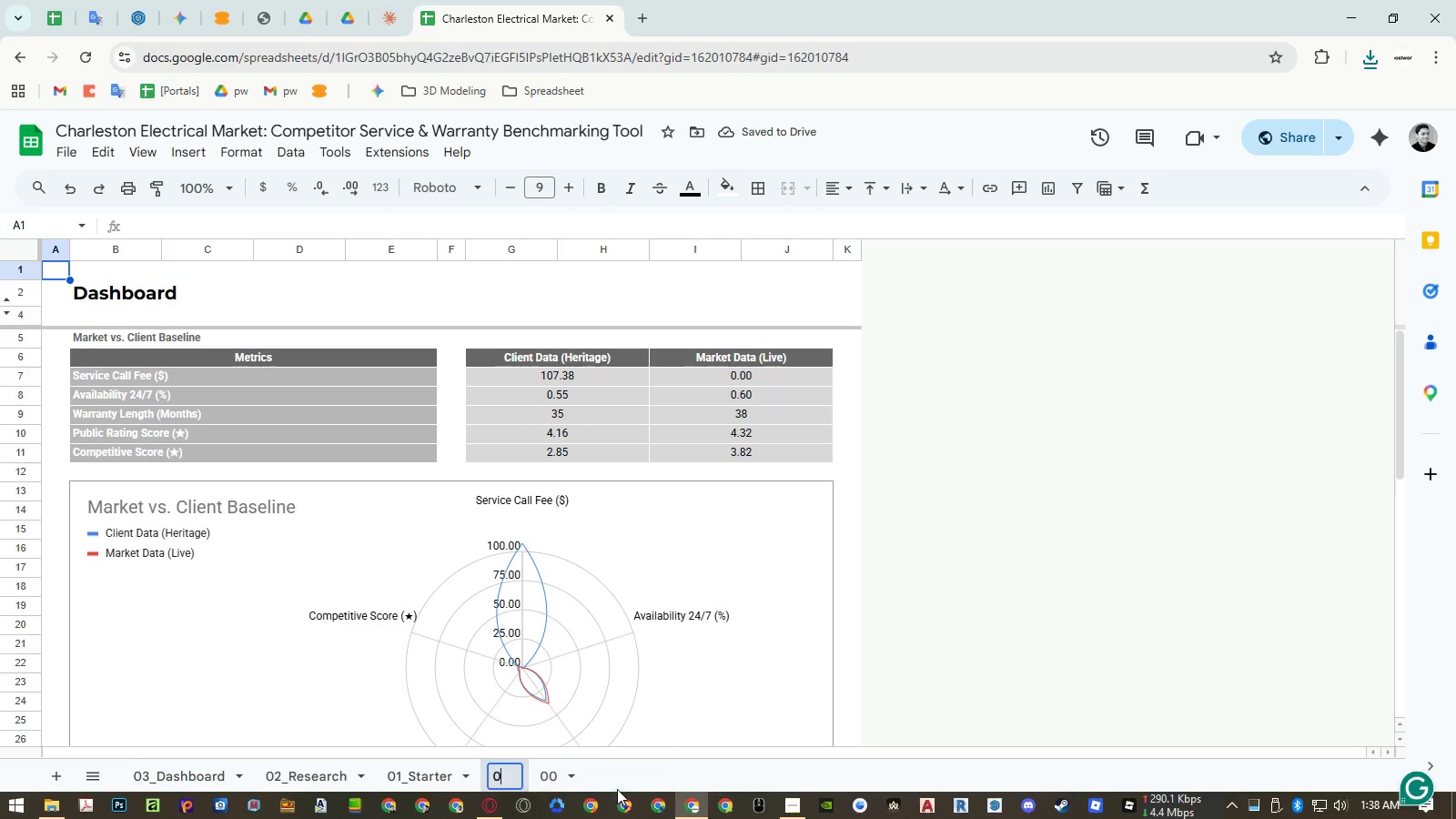 
key(Numpad0)
 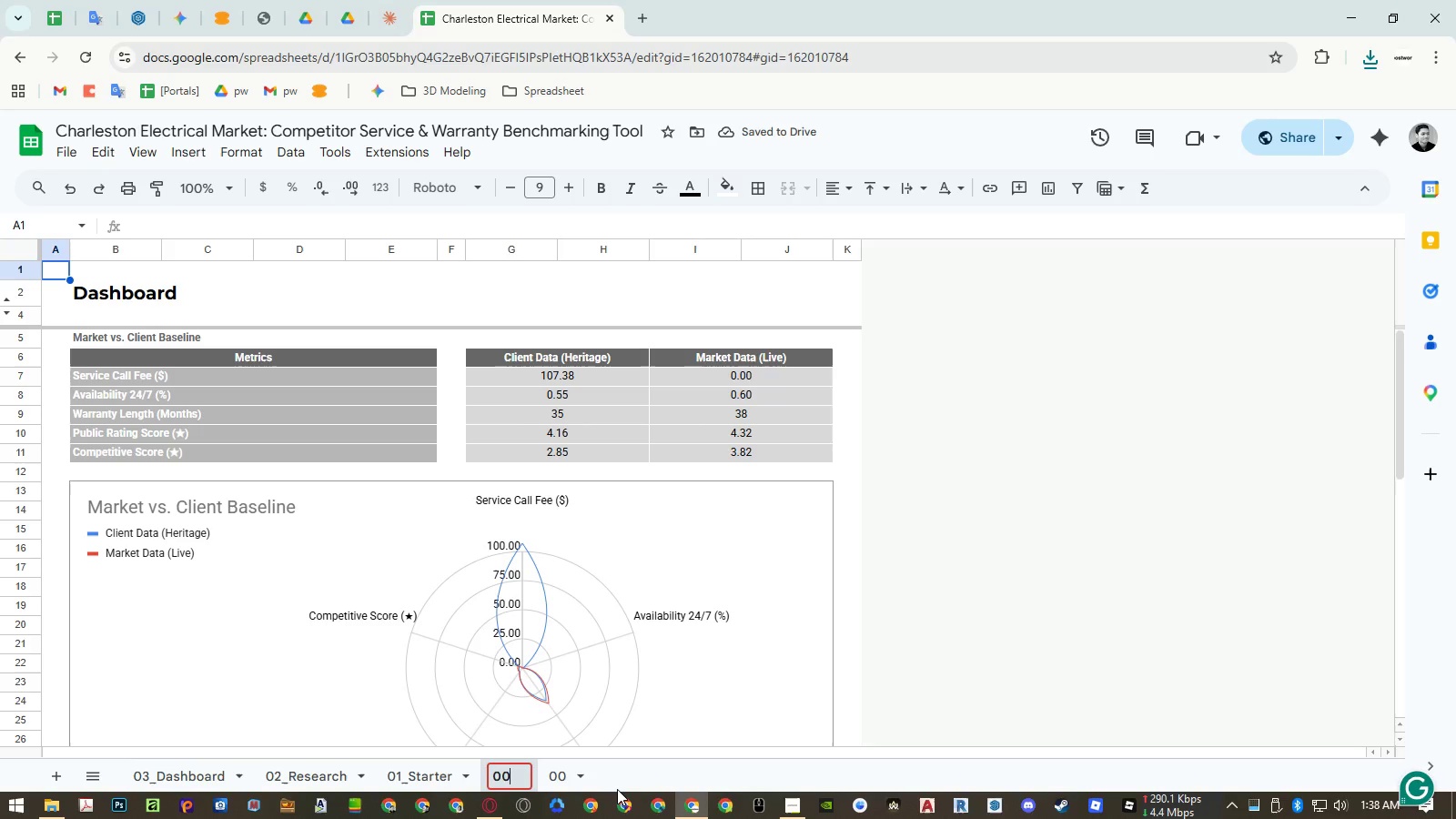 
key(Shift+Minus)
 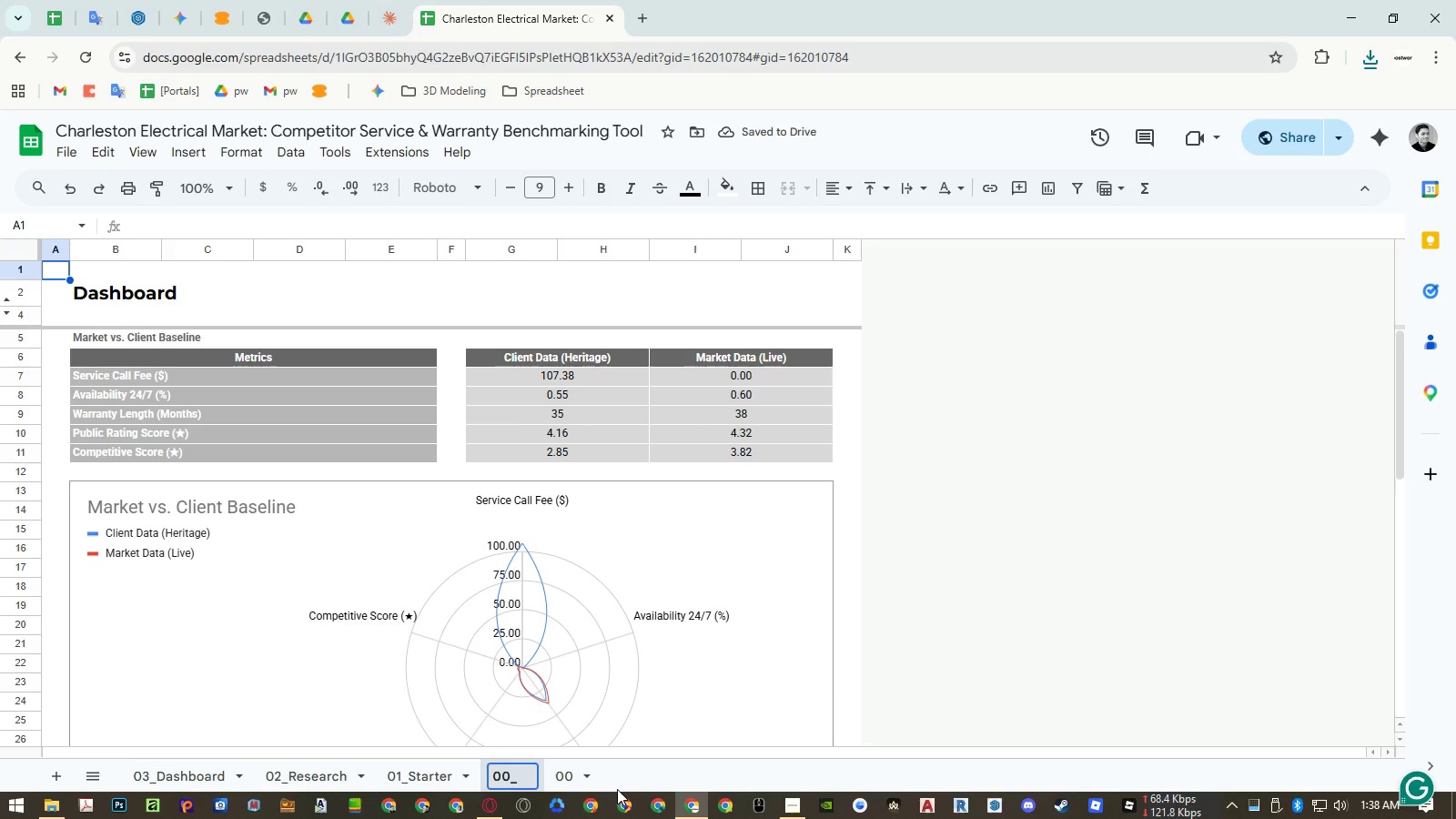 
hold_key(key=ShiftLeft, duration=1.5)
 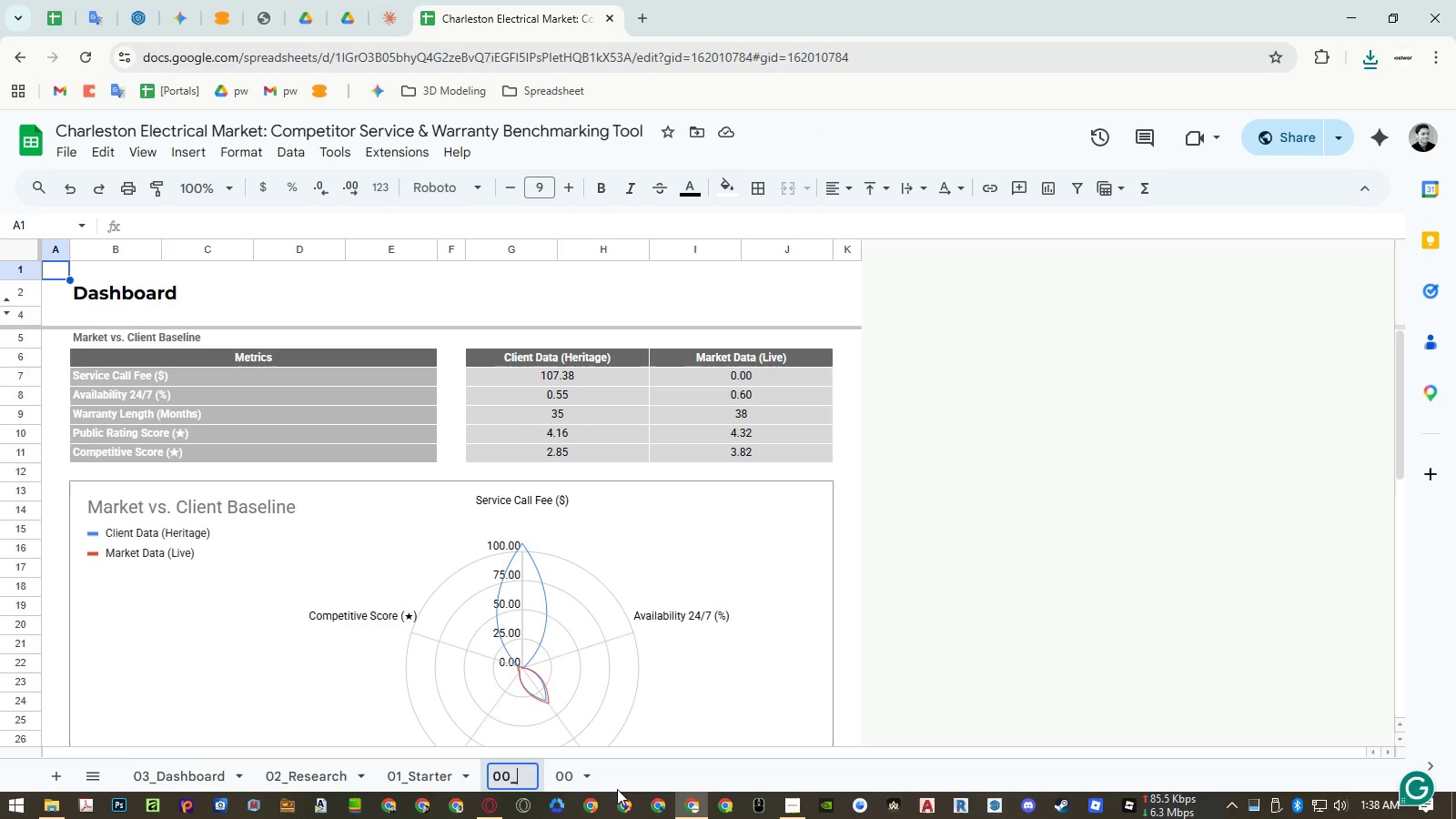 
key(Shift+I)
 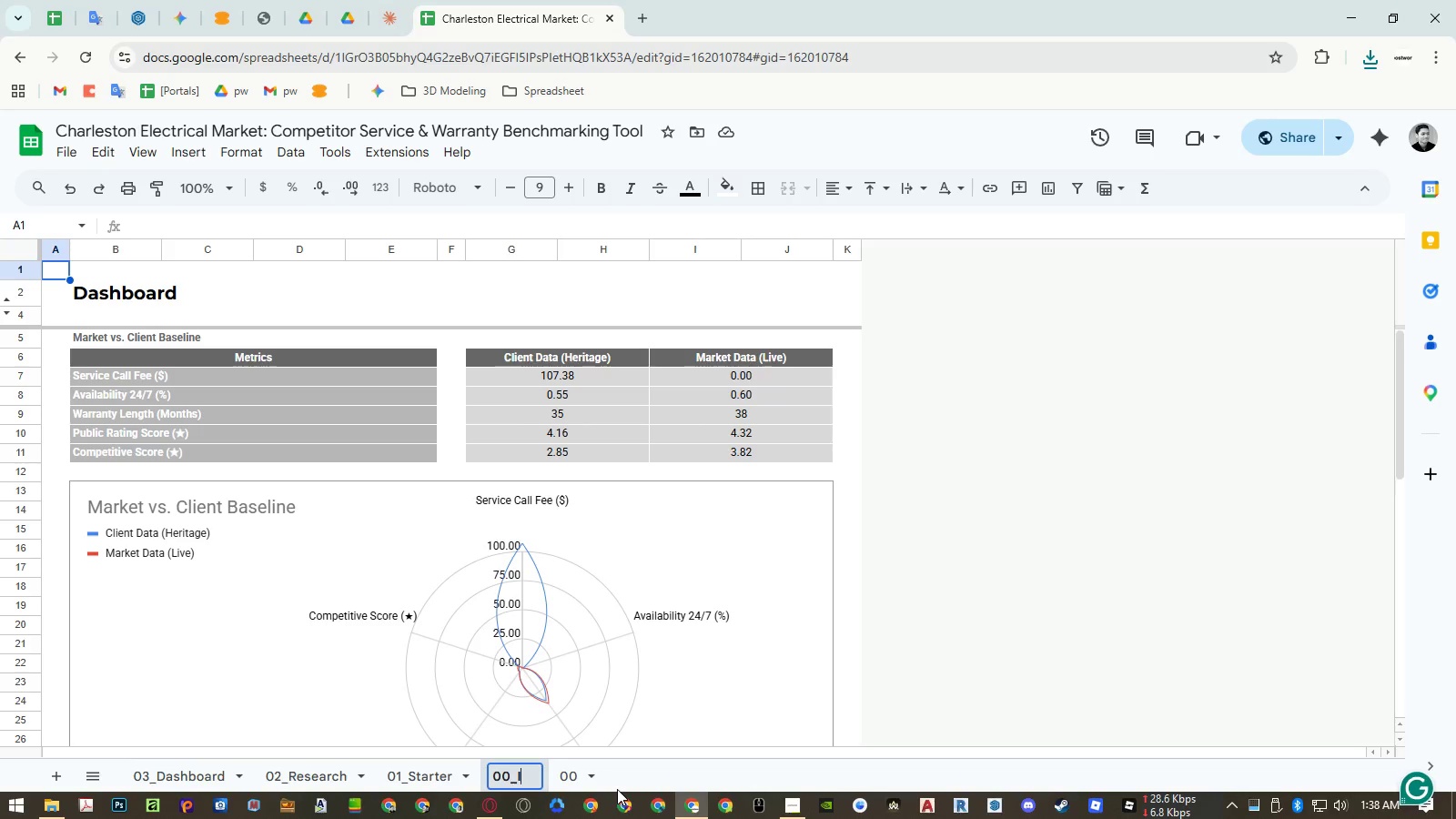 
wait(5.67)
 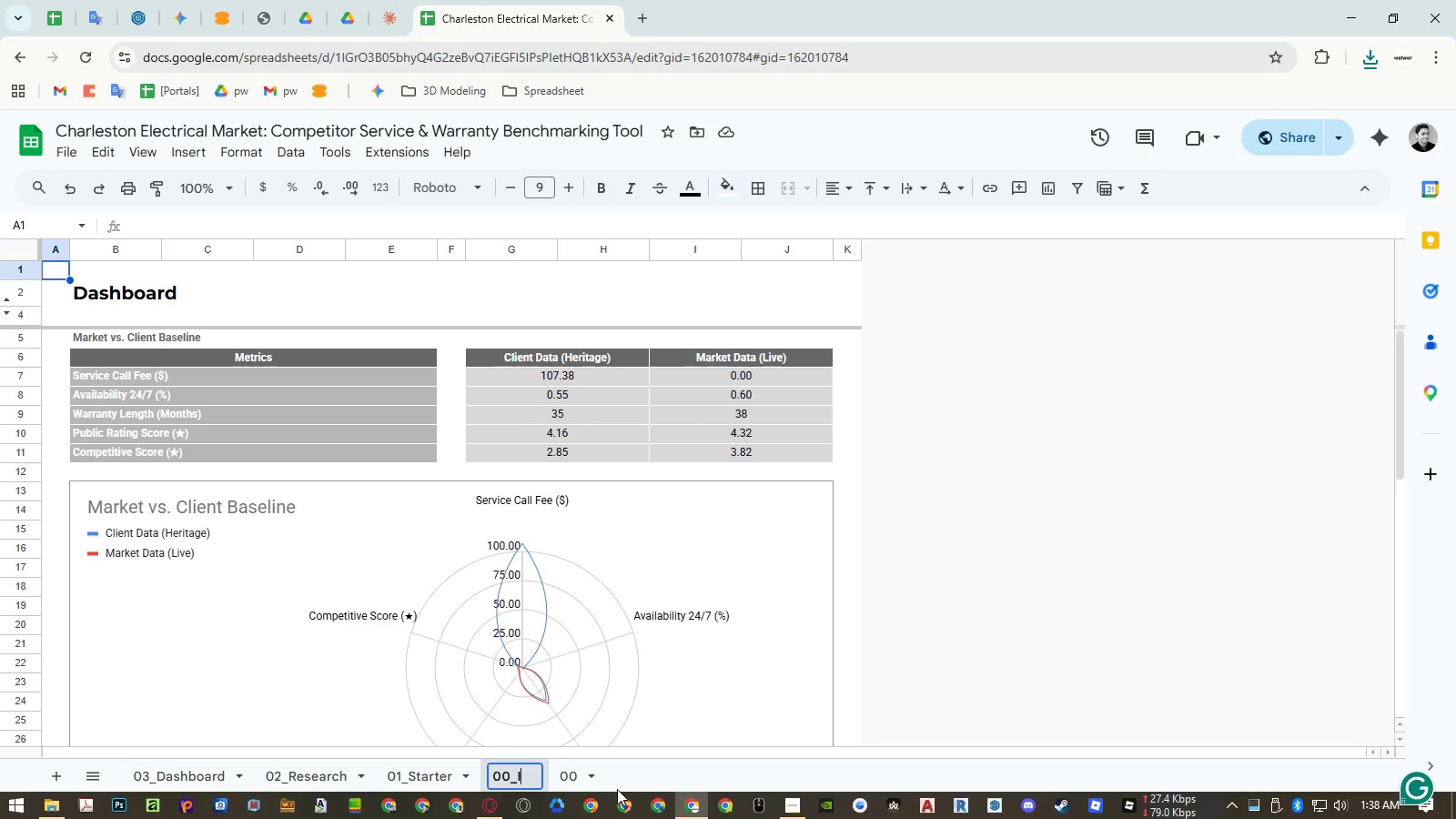 
type(nstructions)
 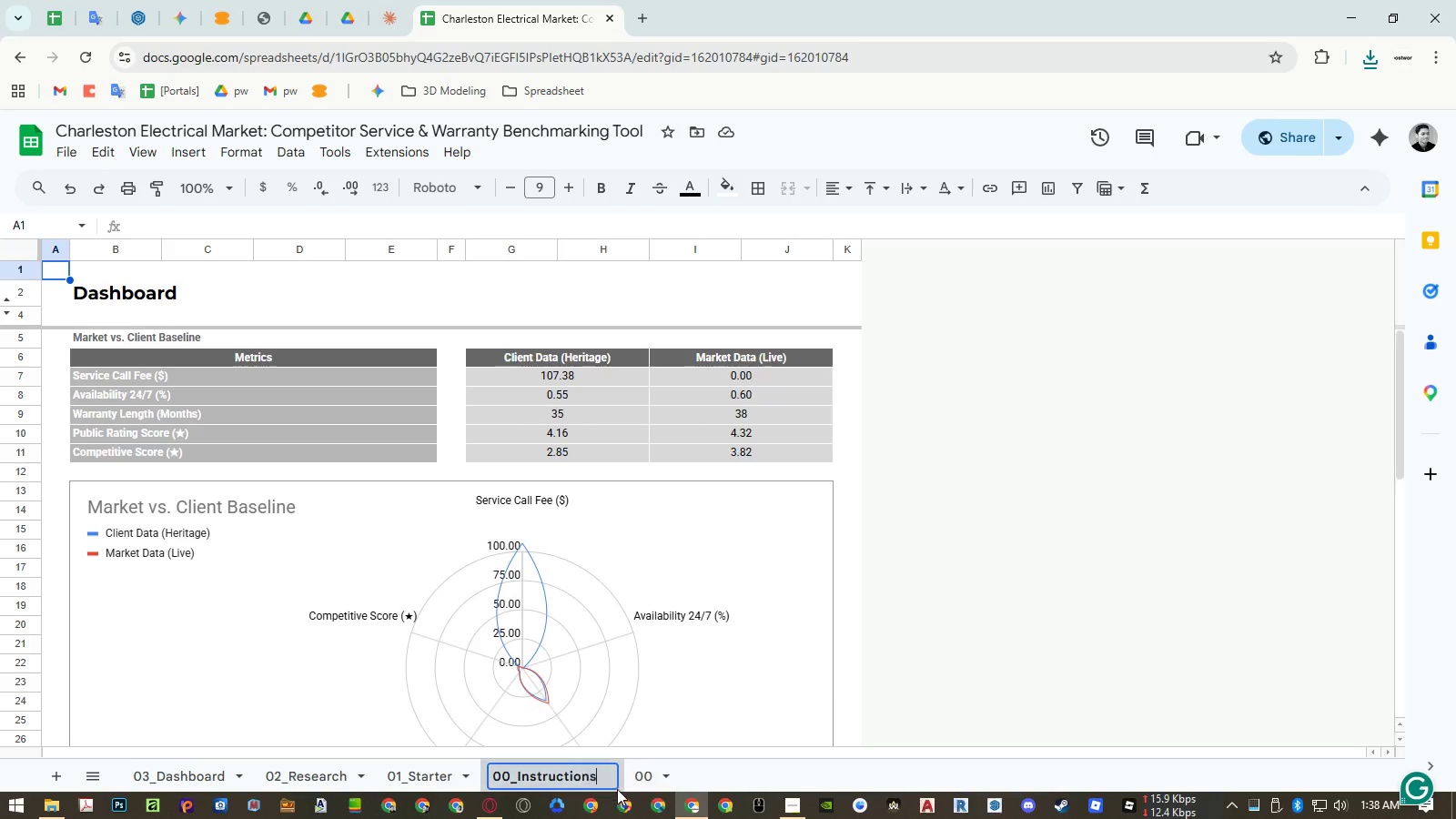 
key(Enter)
 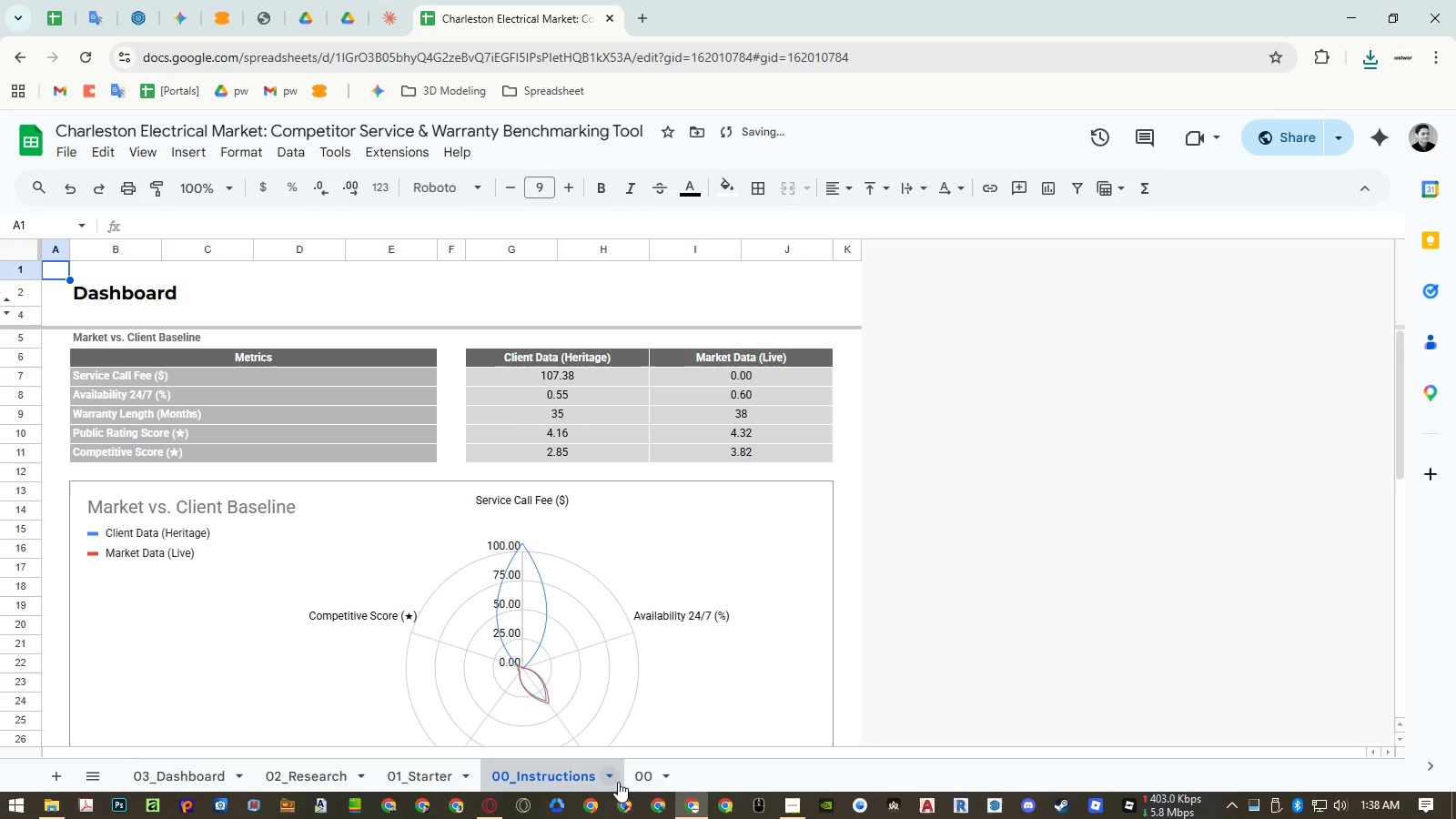 
left_click([636, 778])
 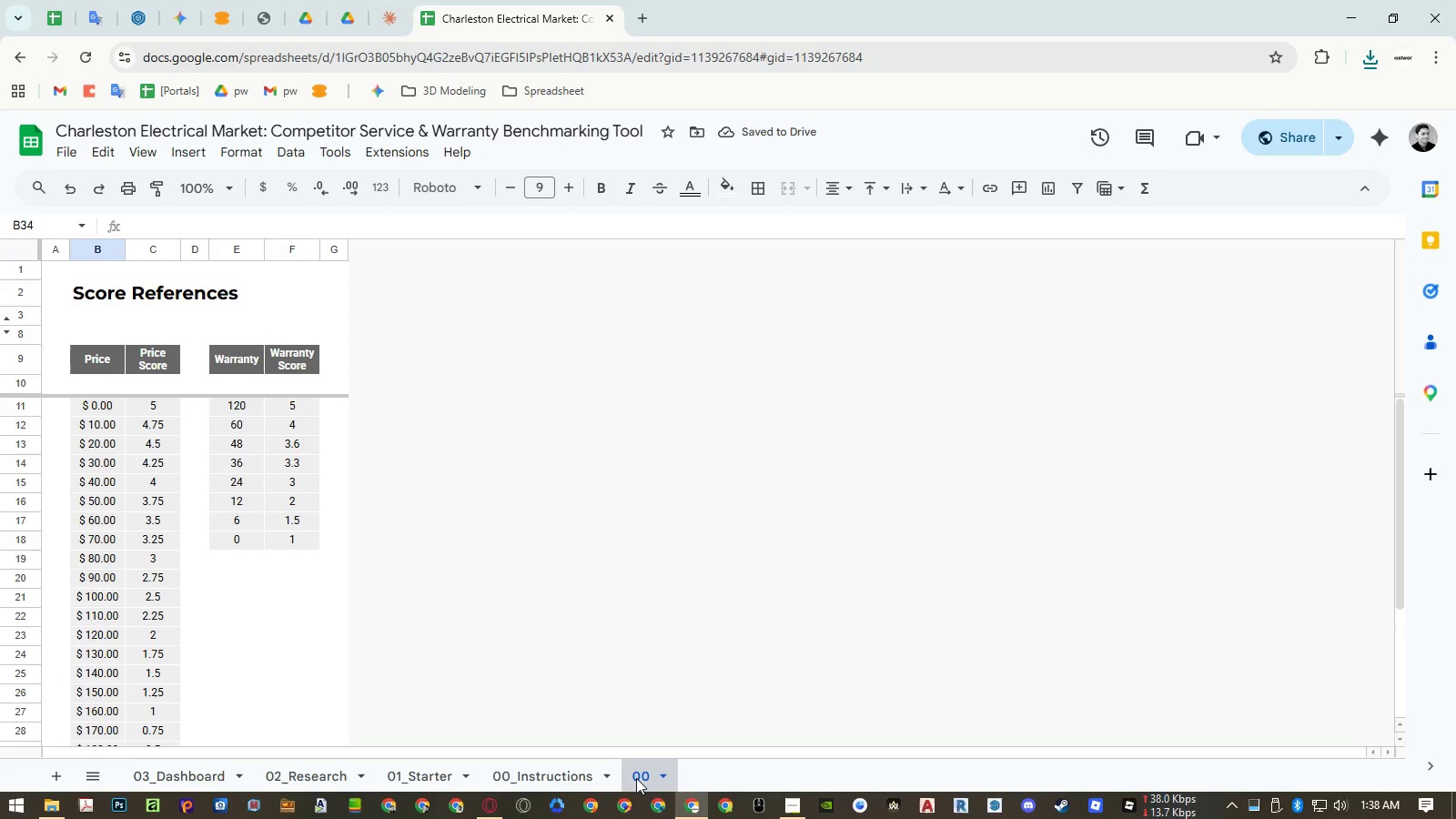 
double_click([636, 778])
 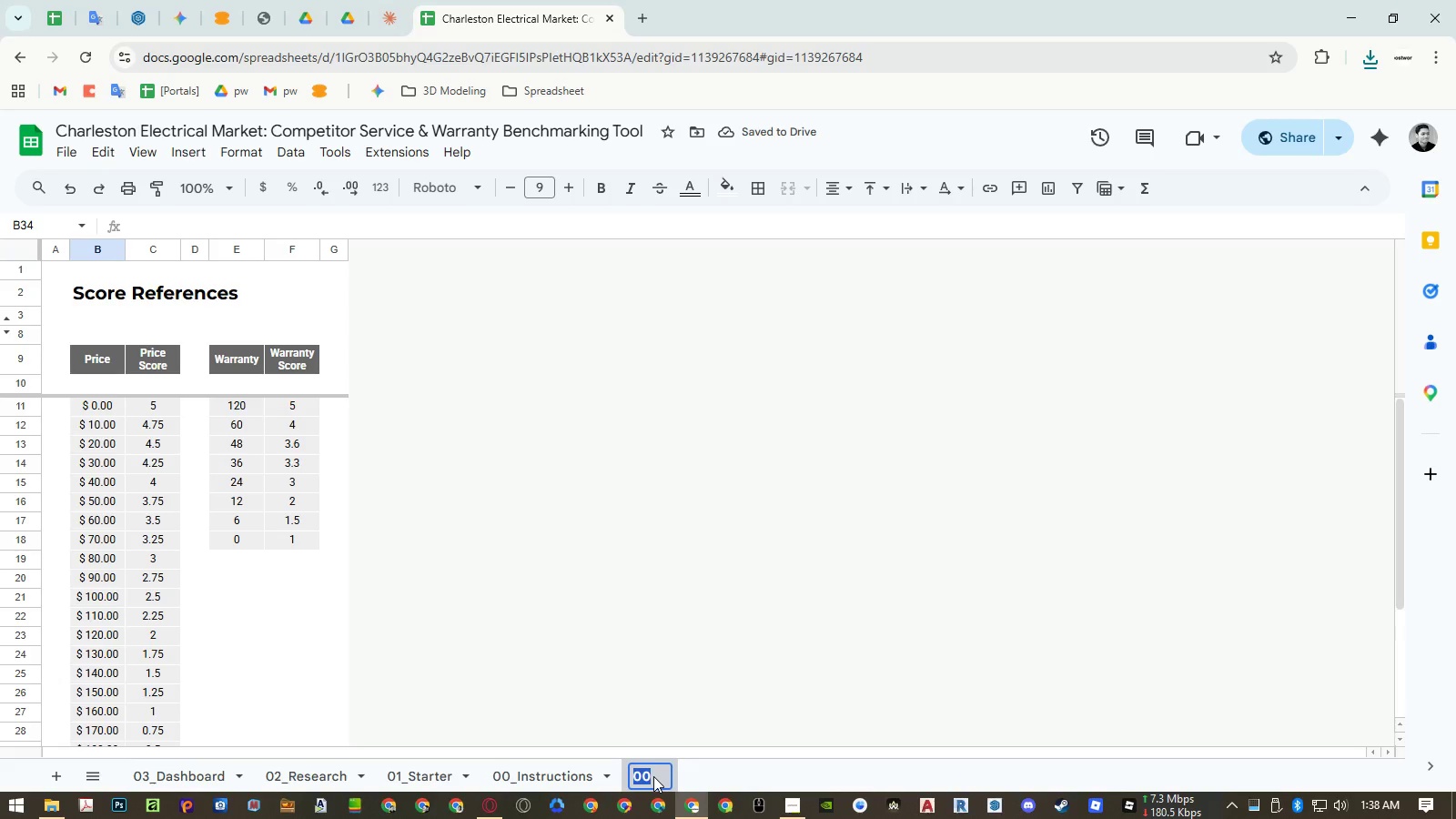 
left_click([653, 776])
 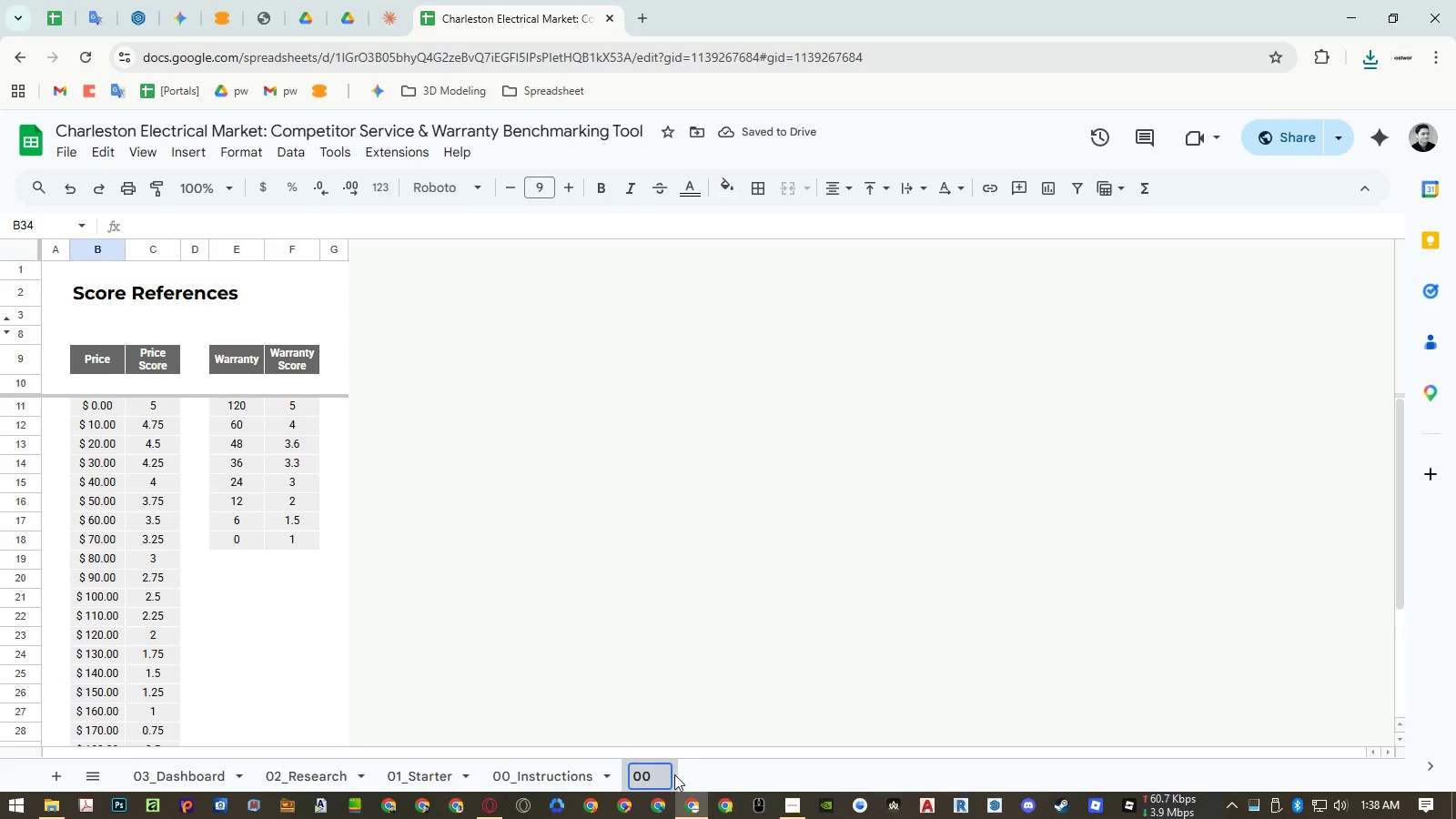 
type(_Ref)
 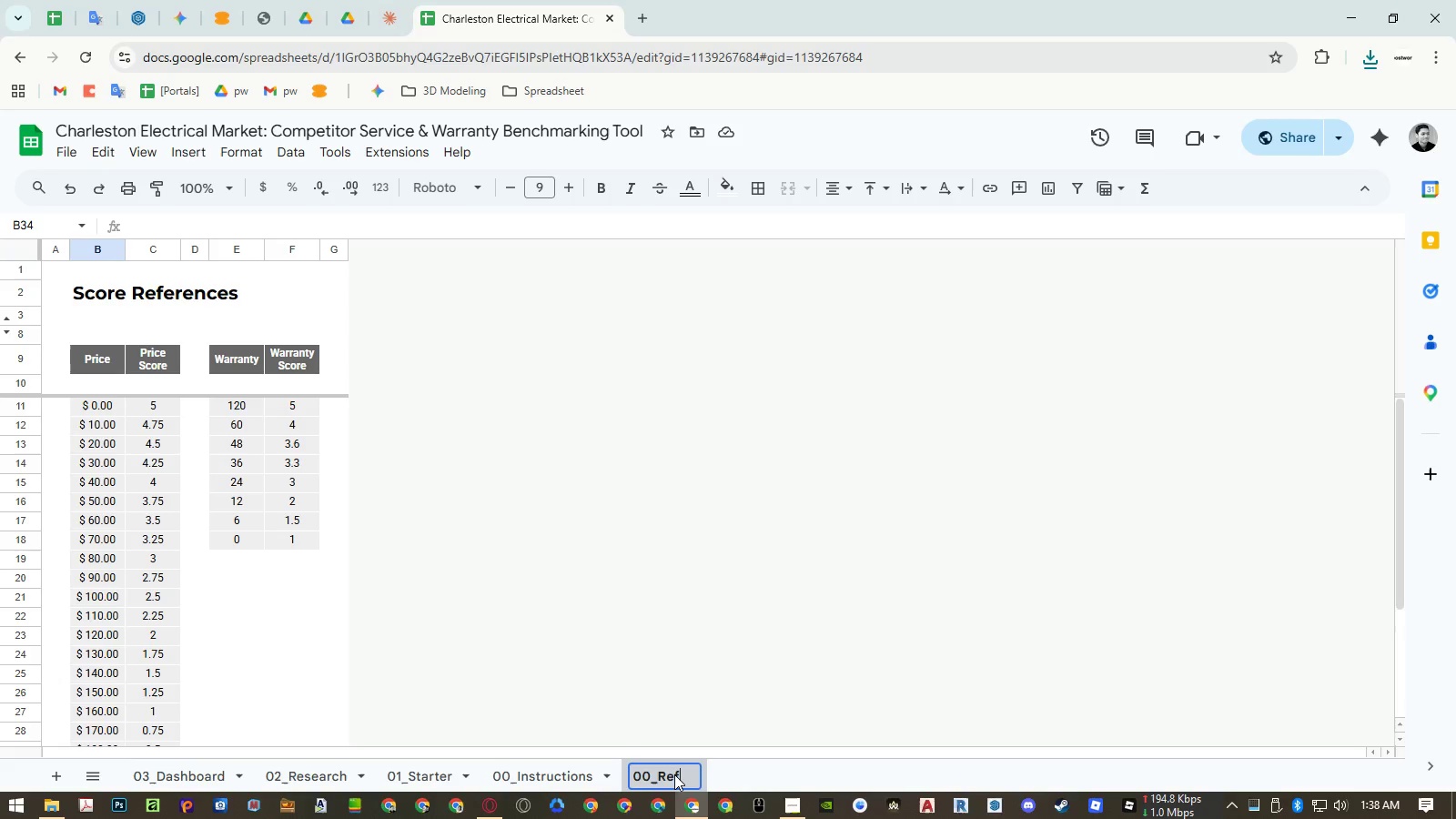 
key(Enter)
 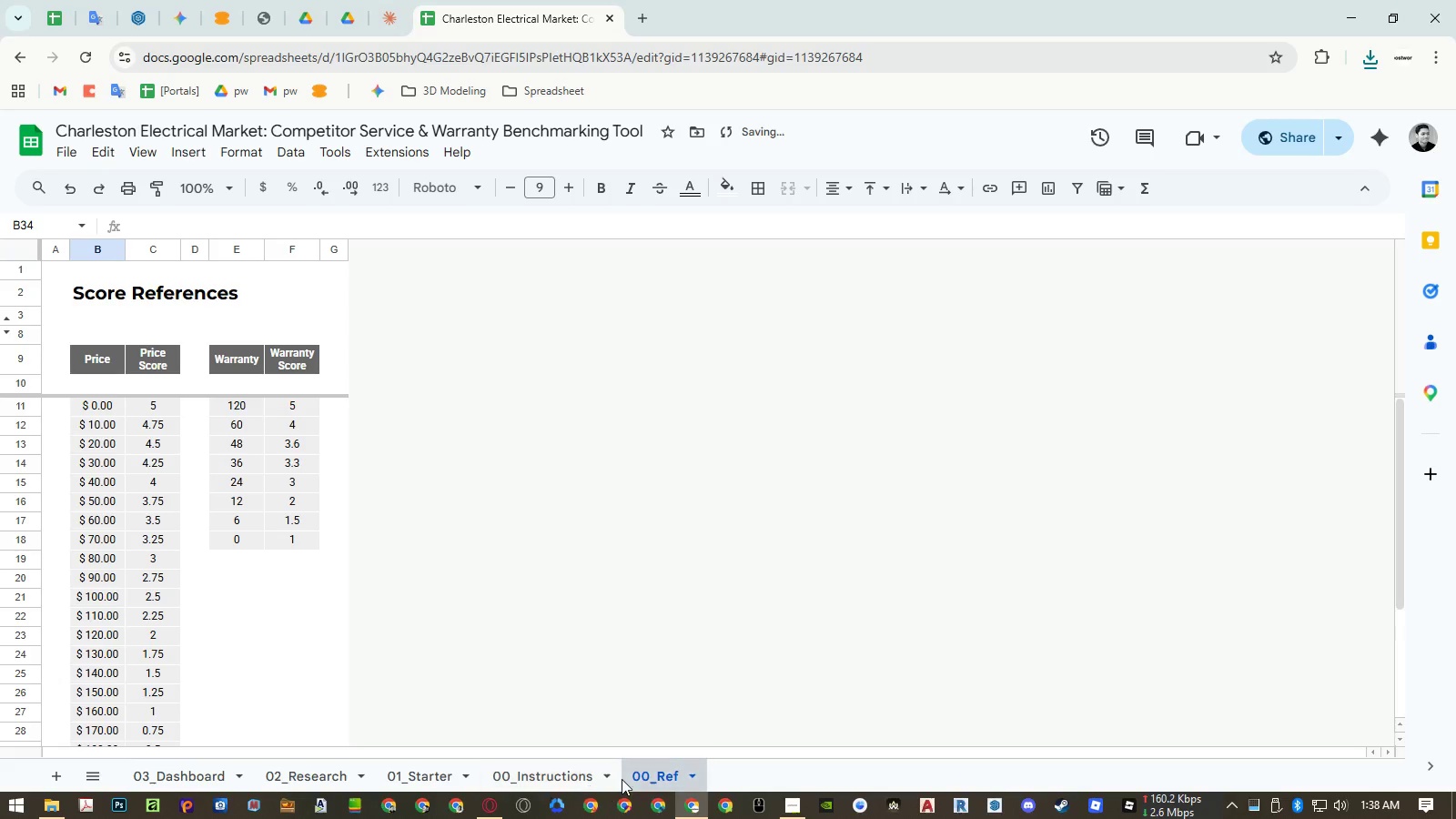 
left_click([531, 775])
 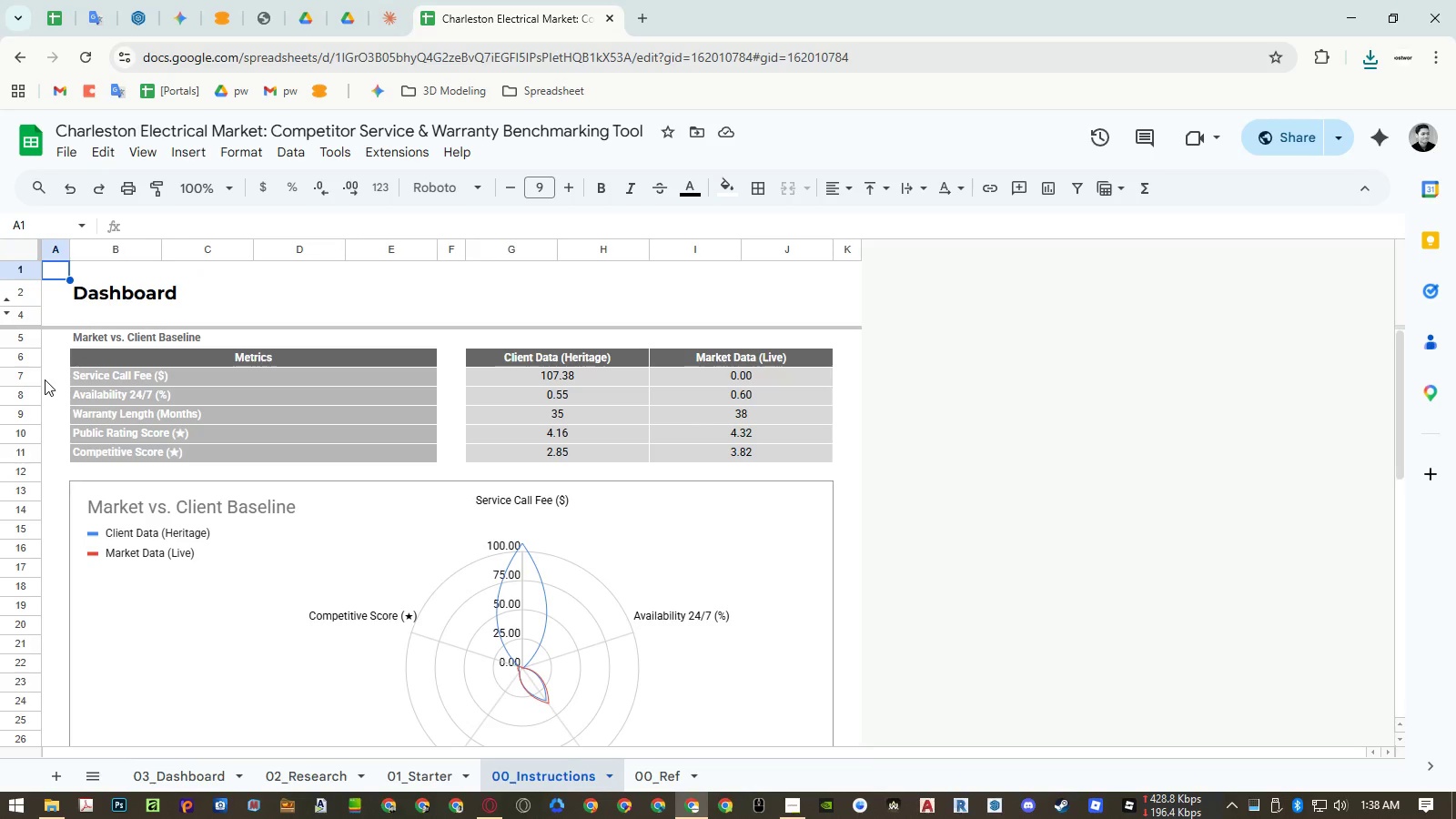 
wait(5.84)
 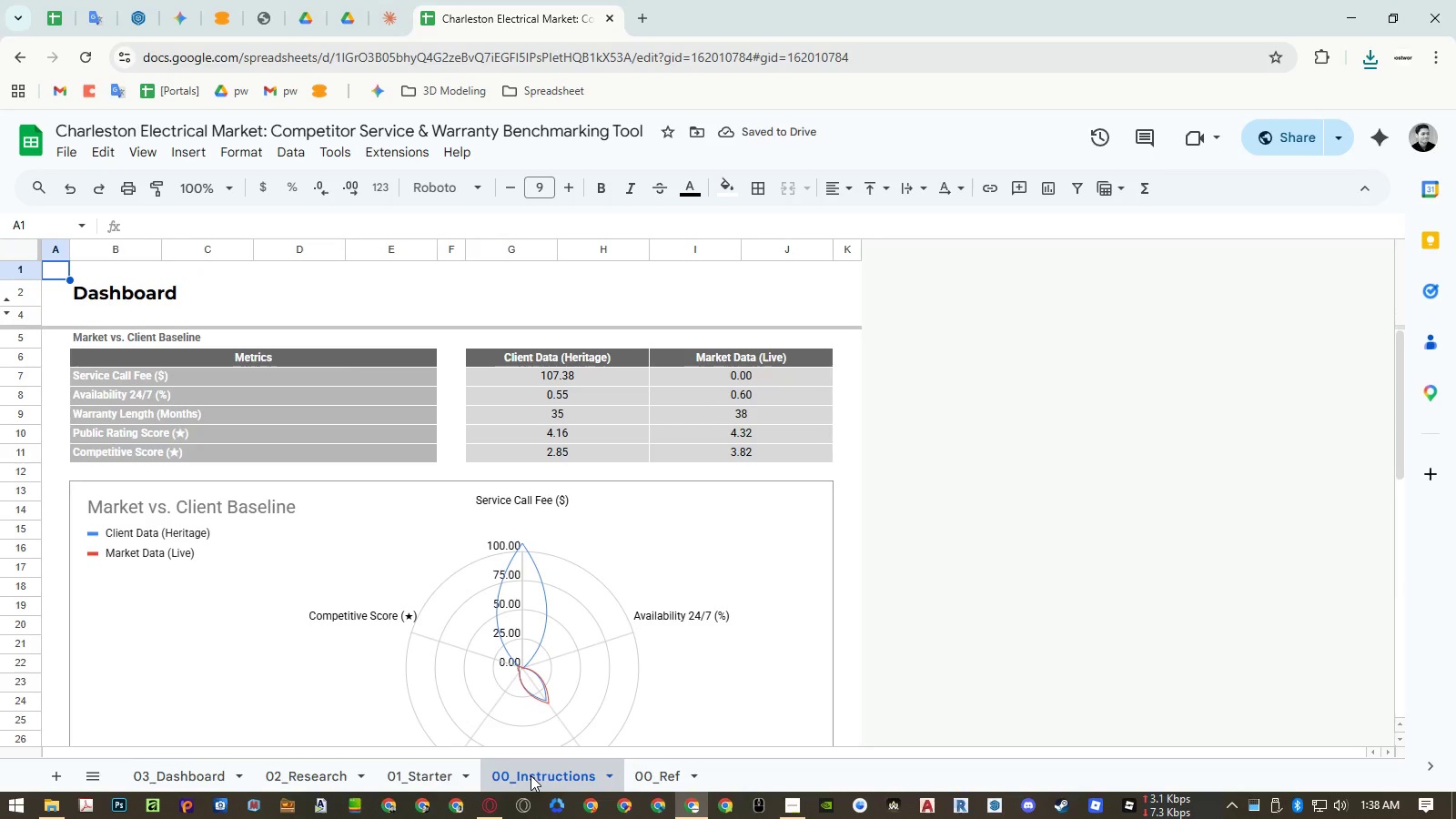 
left_click_drag(start_coordinate=[27, 453], to_coordinate=[28, 342])
 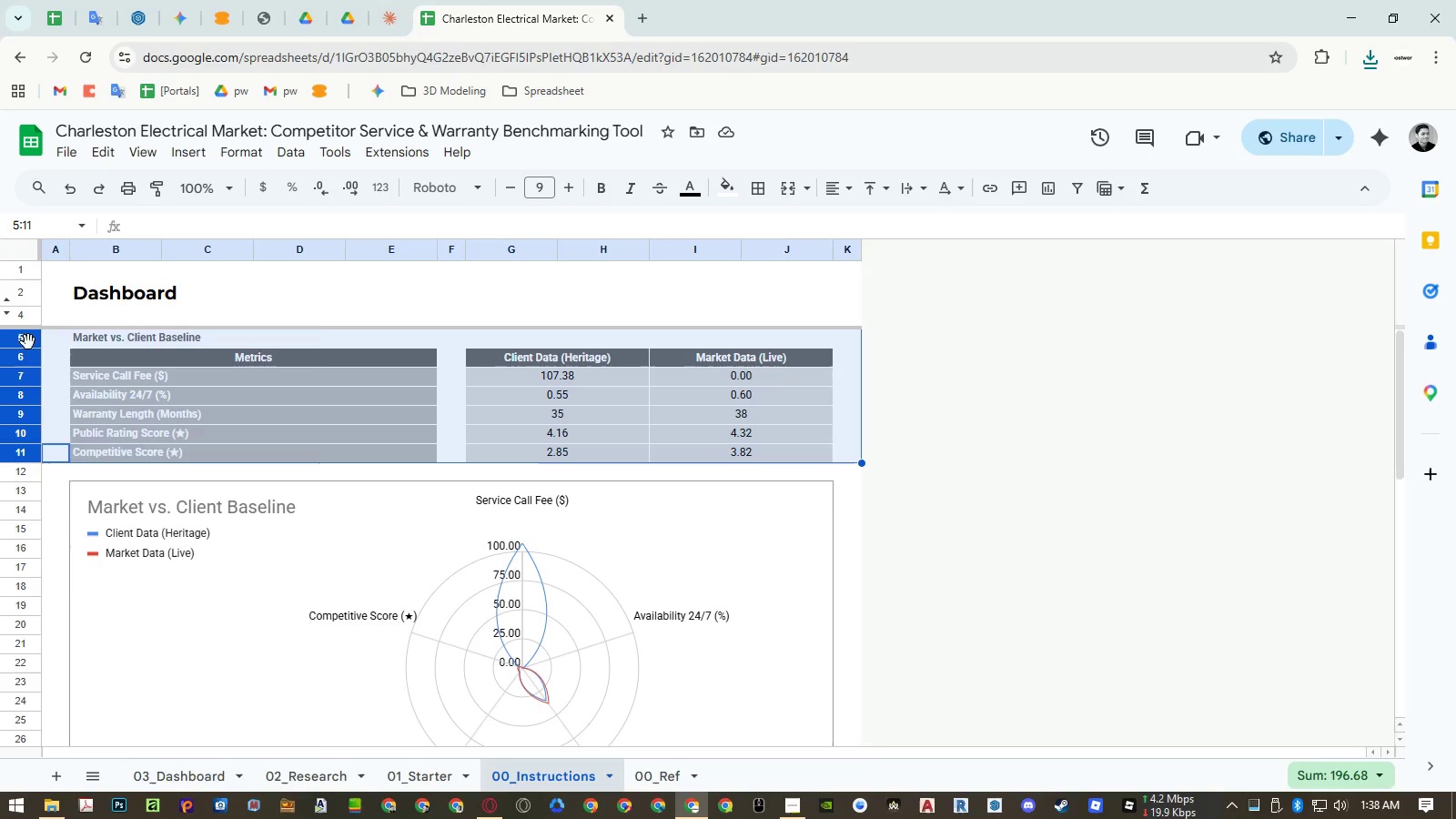 
right_click([28, 342])
 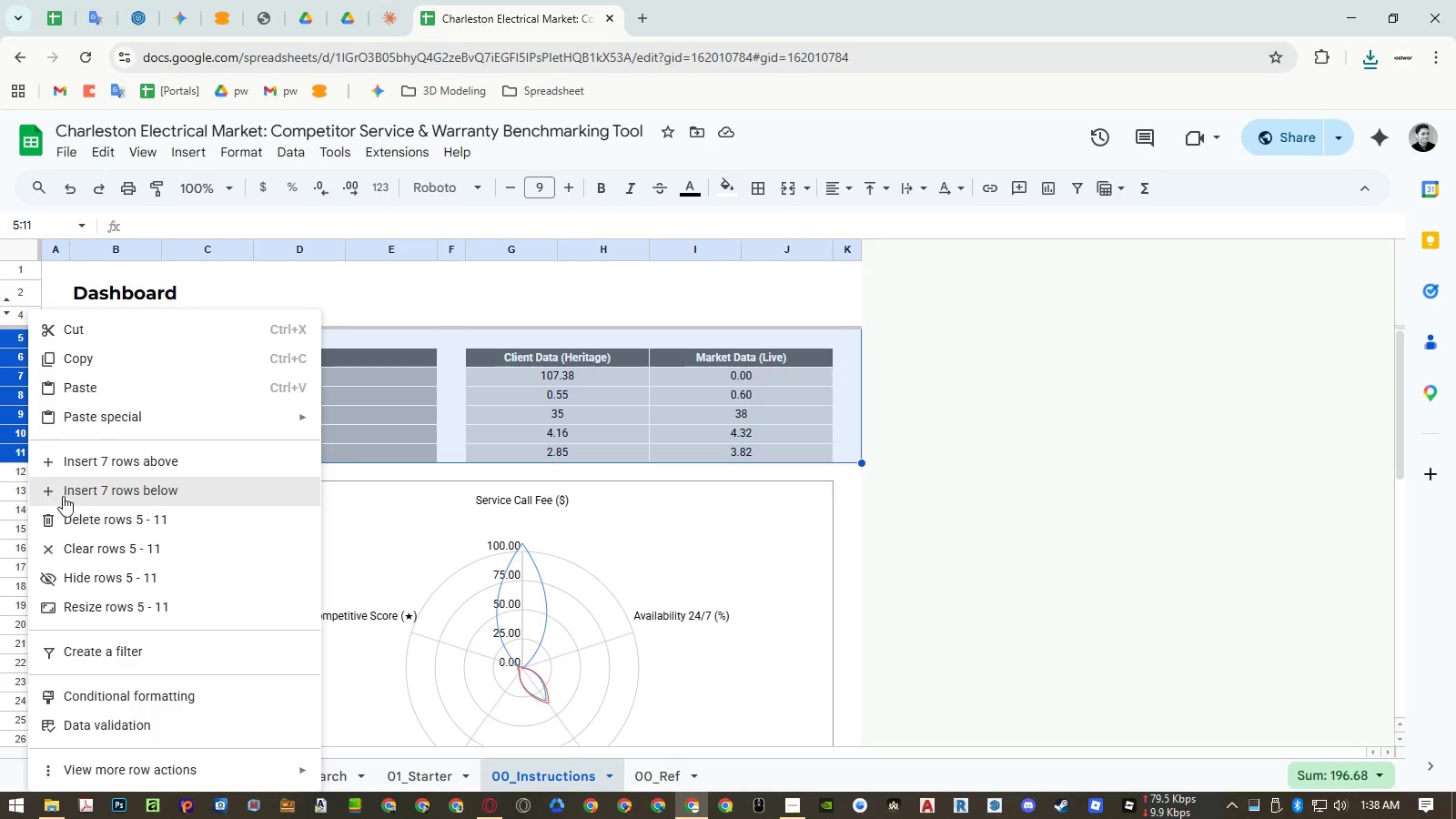 
left_click([65, 520])
 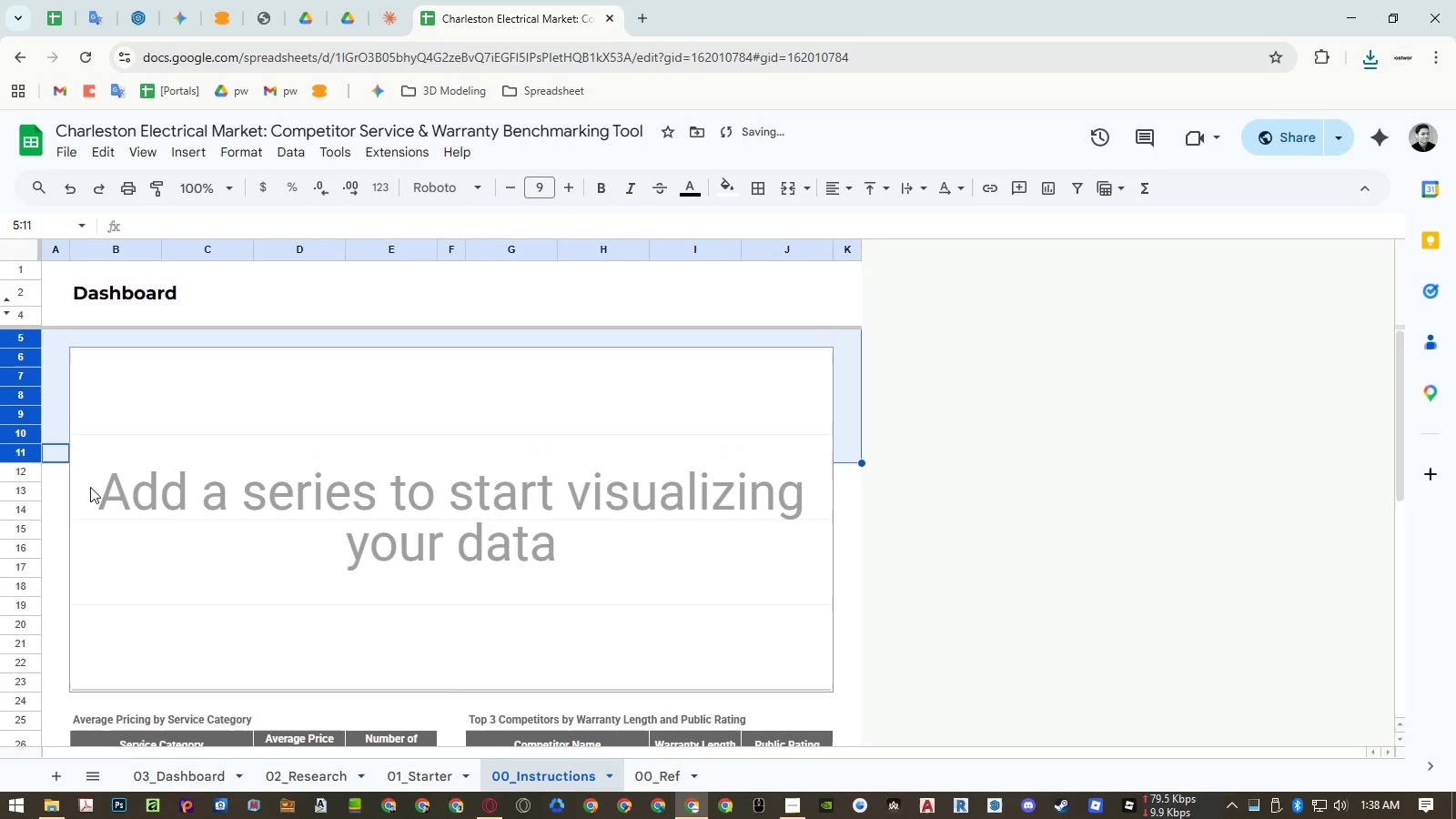 
left_click([100, 470])
 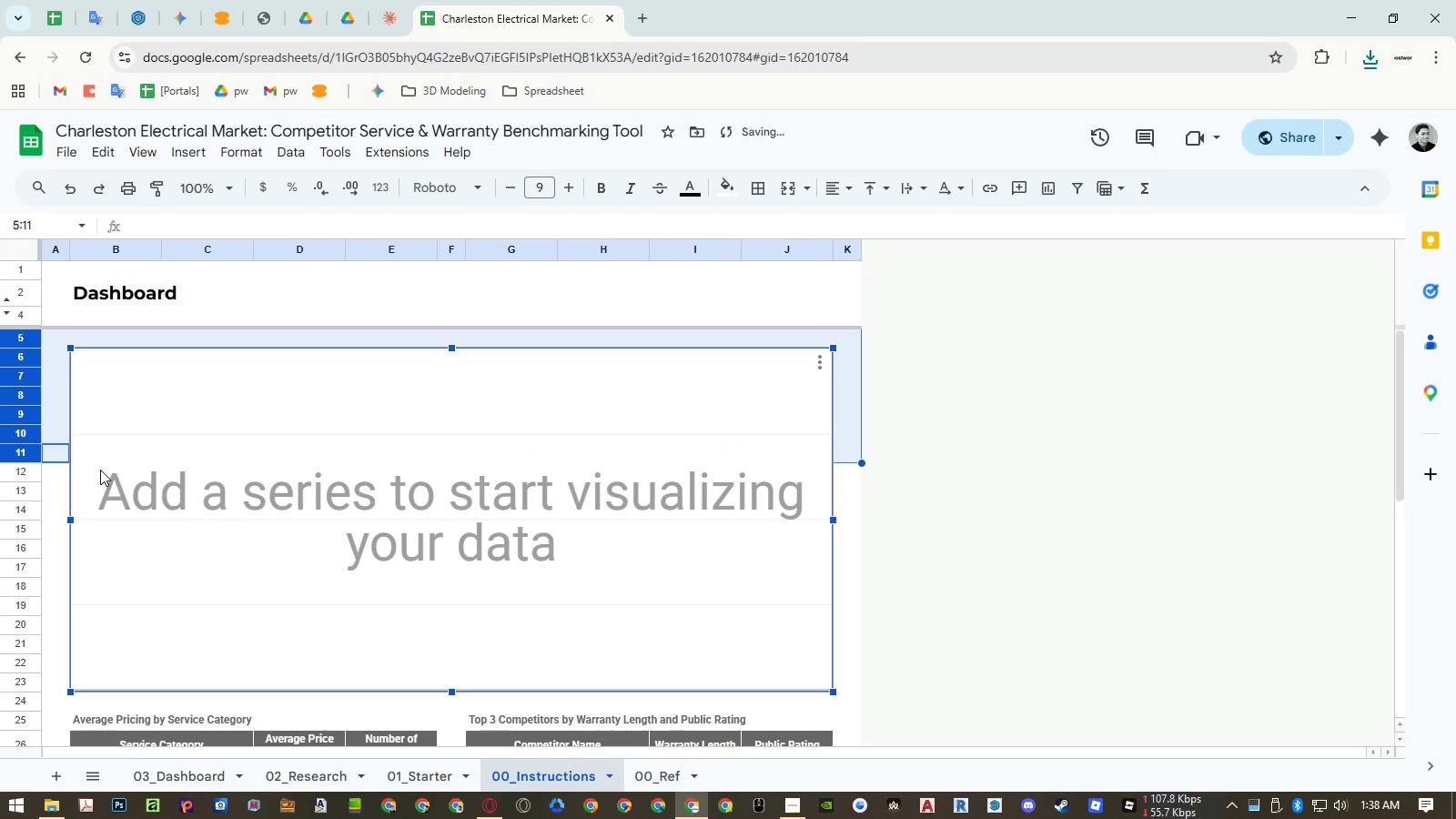 
key(Delete)
 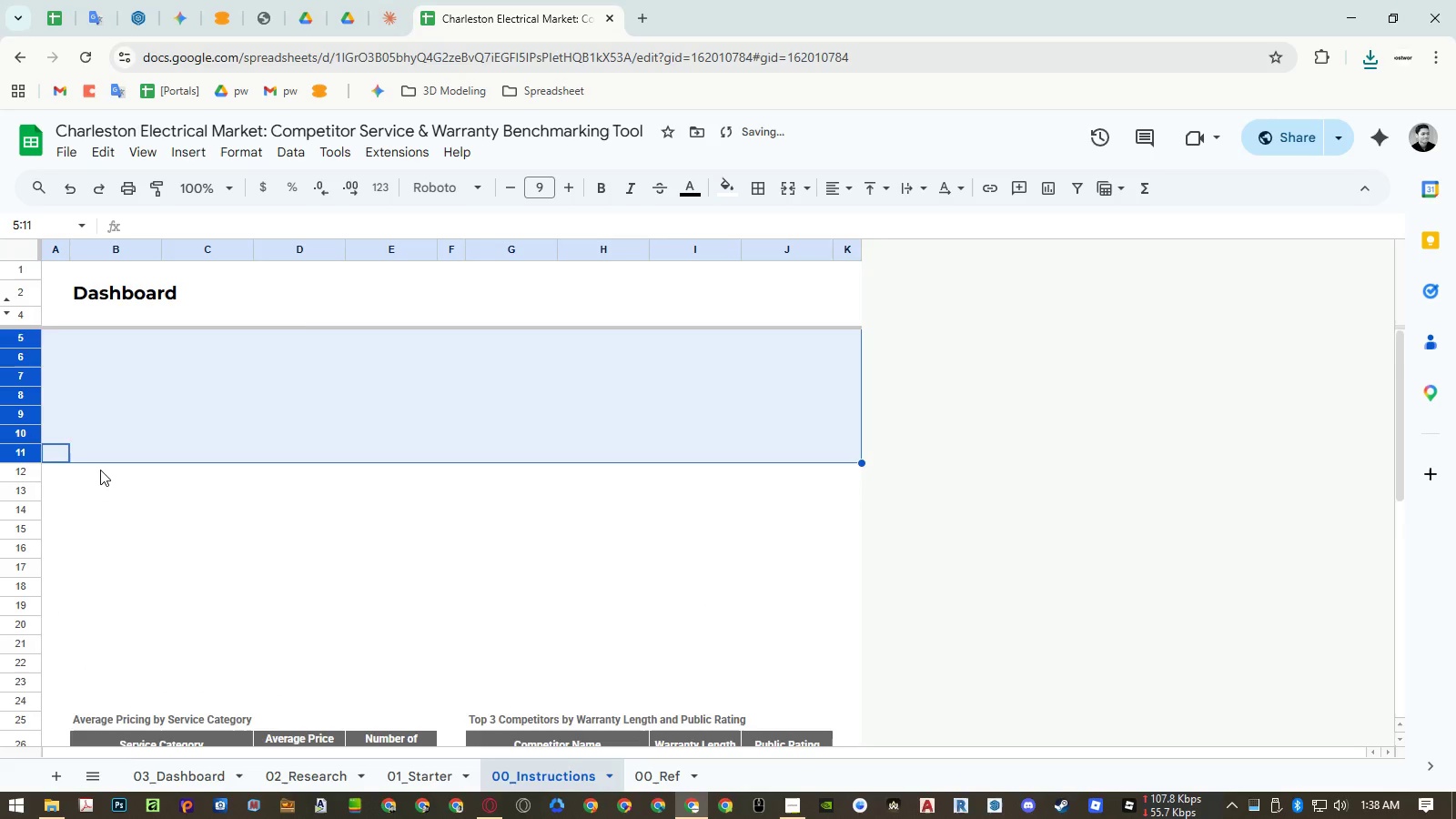 
scroll: coordinate [100, 470], scroll_direction: down, amount: 3.0
 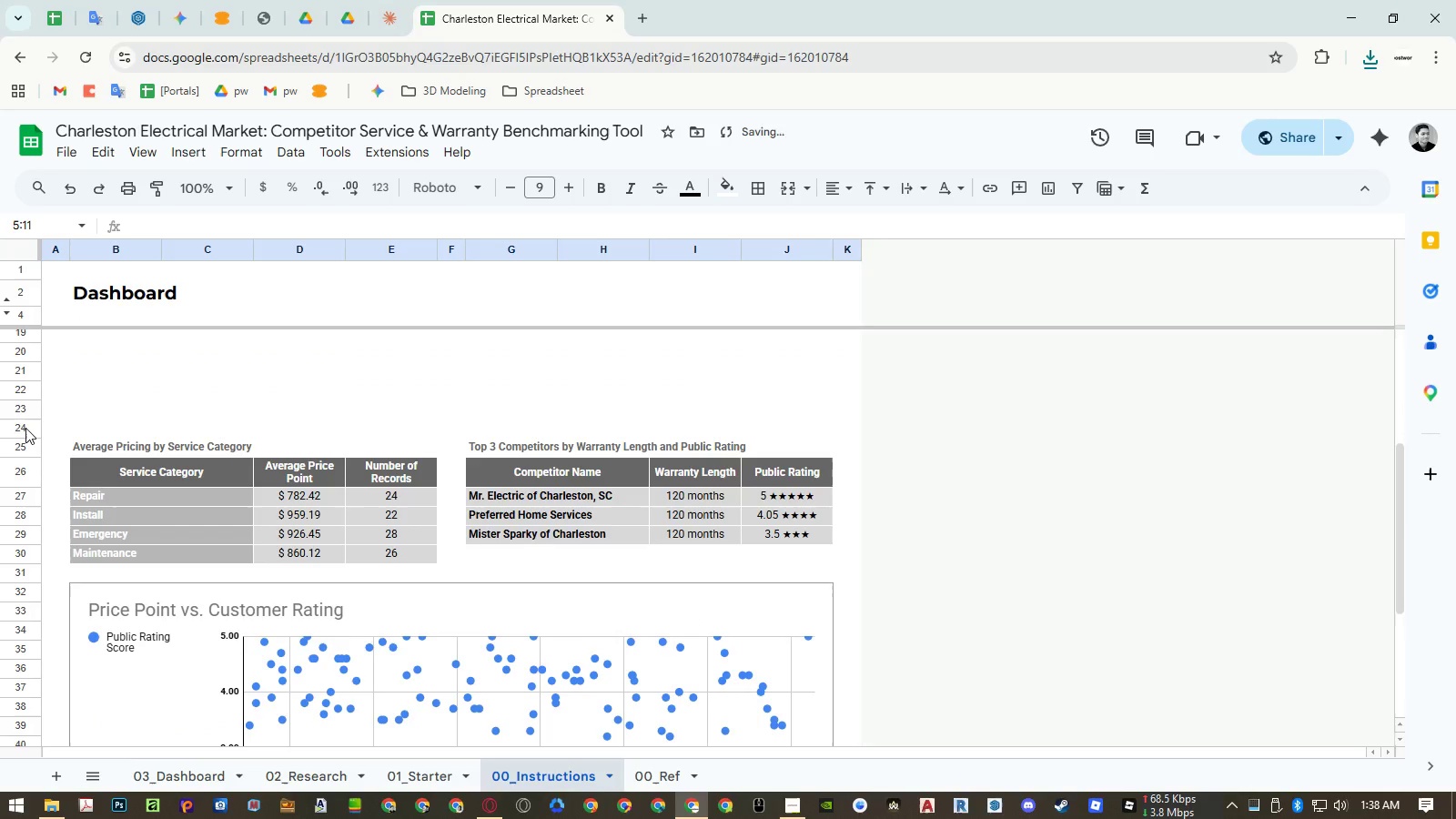 
left_click_drag(start_coordinate=[25, 428], to_coordinate=[29, 569])
 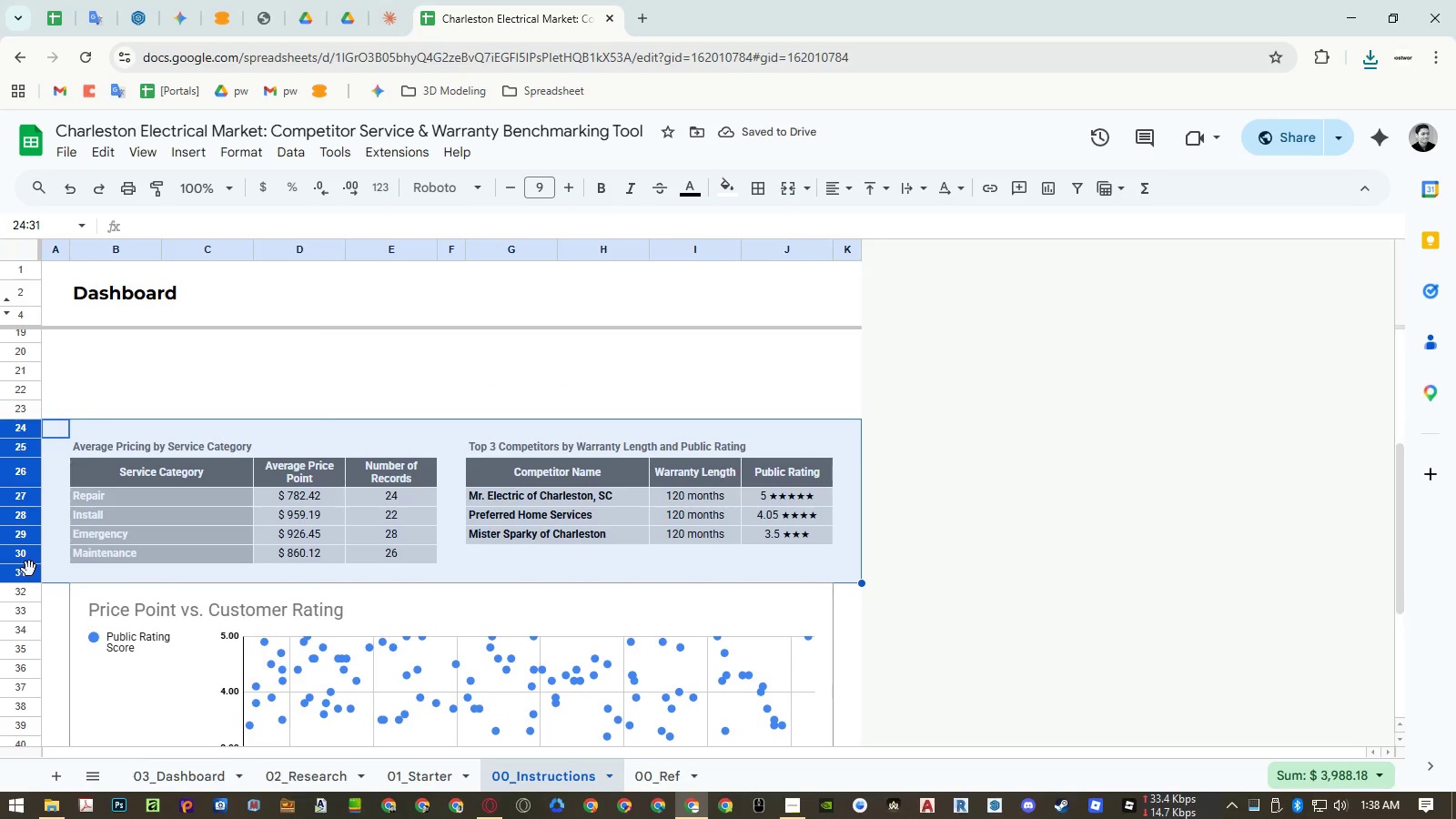 
right_click([29, 569])
 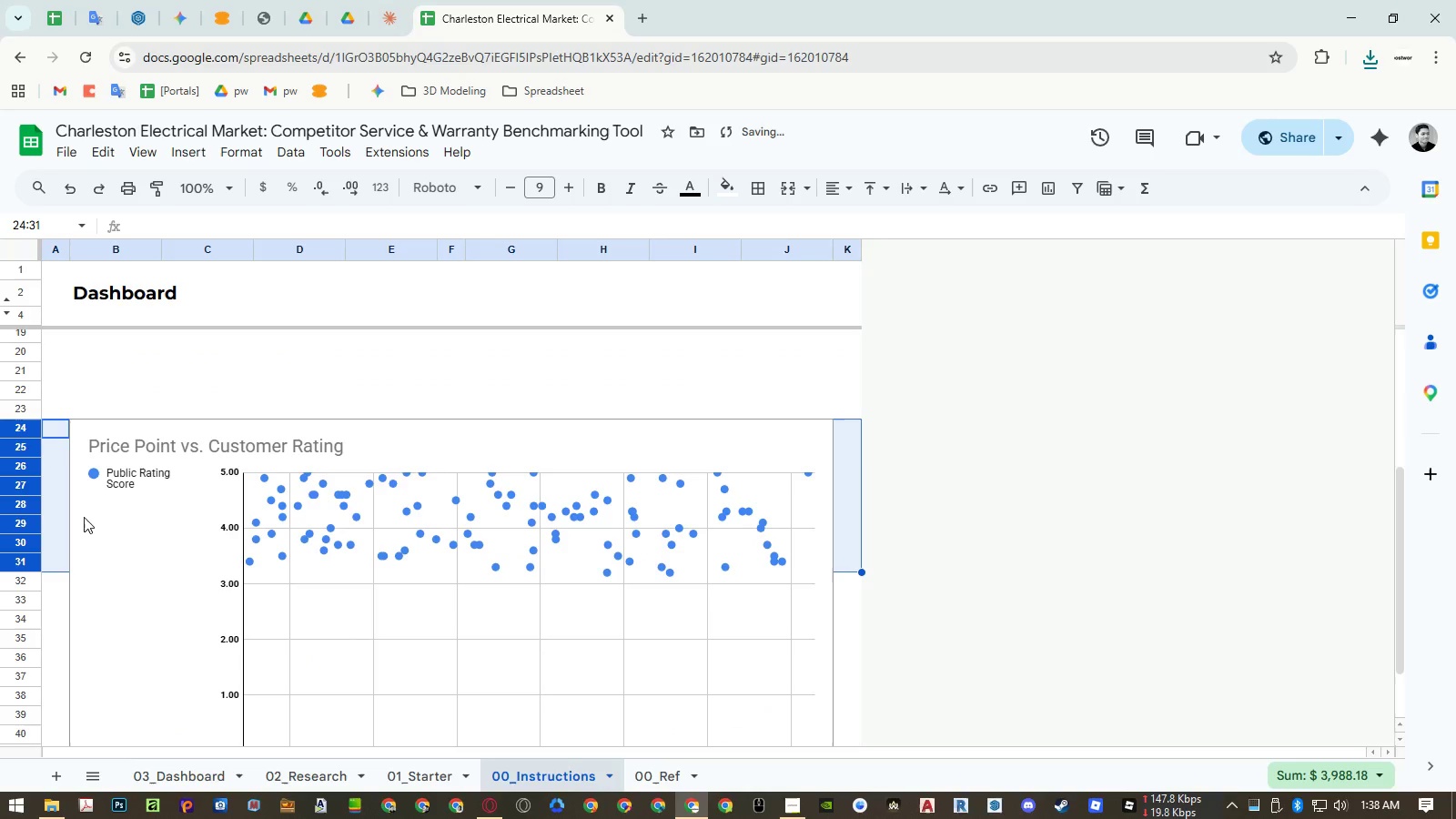 
double_click([172, 573])
 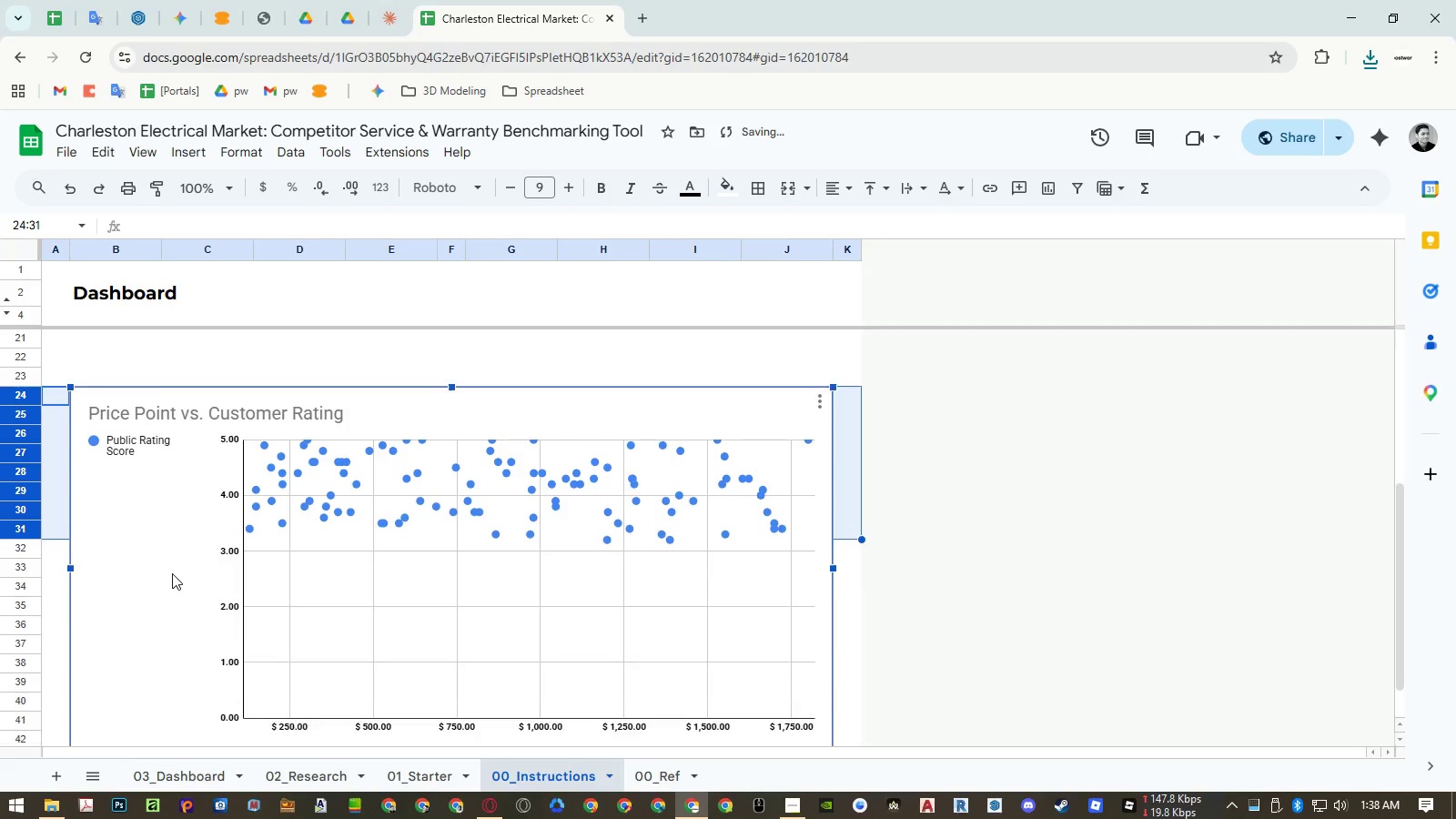 
key(Delete)
 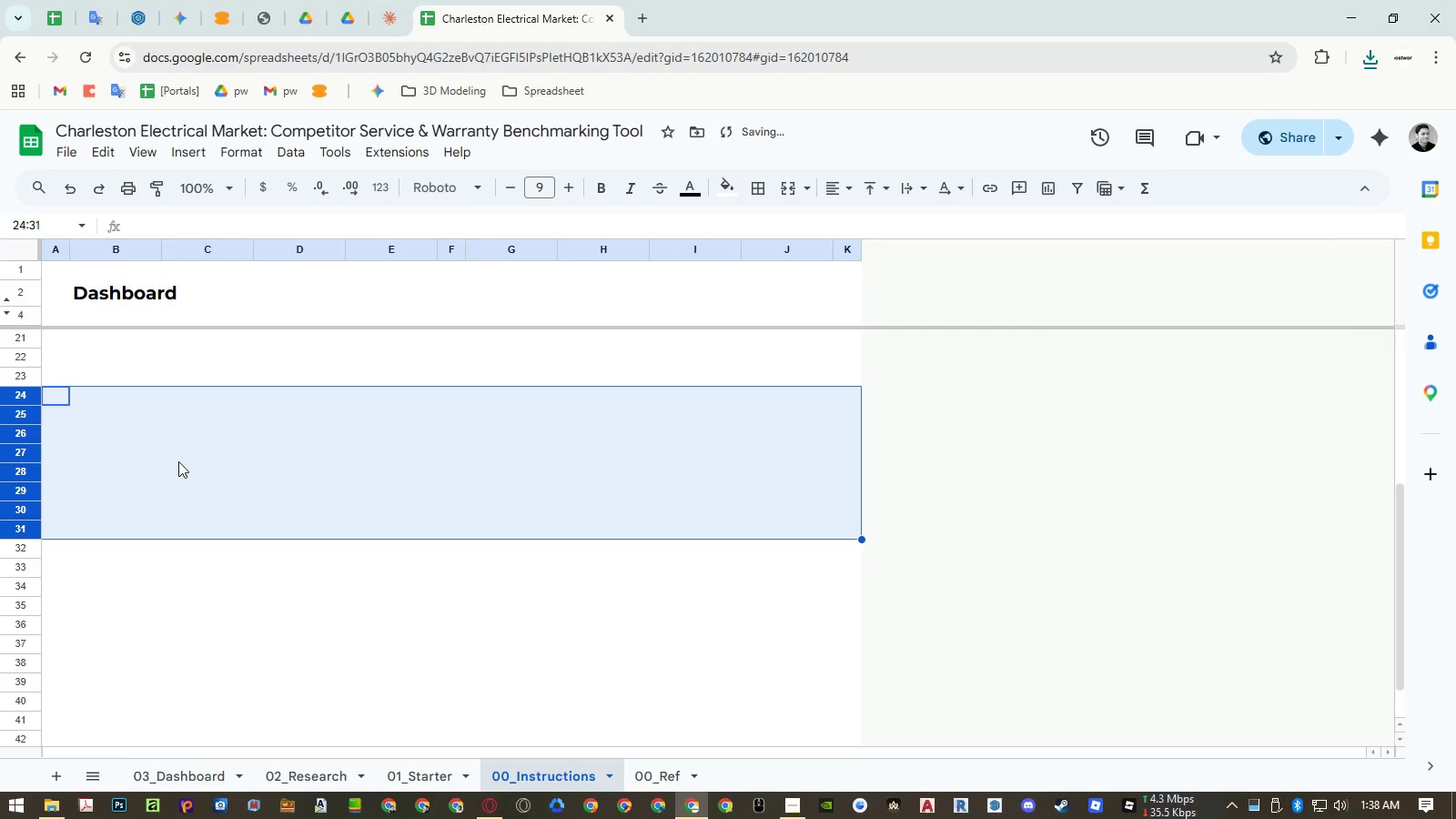 
scroll: coordinate [143, 415], scroll_direction: up, amount: 11.0
 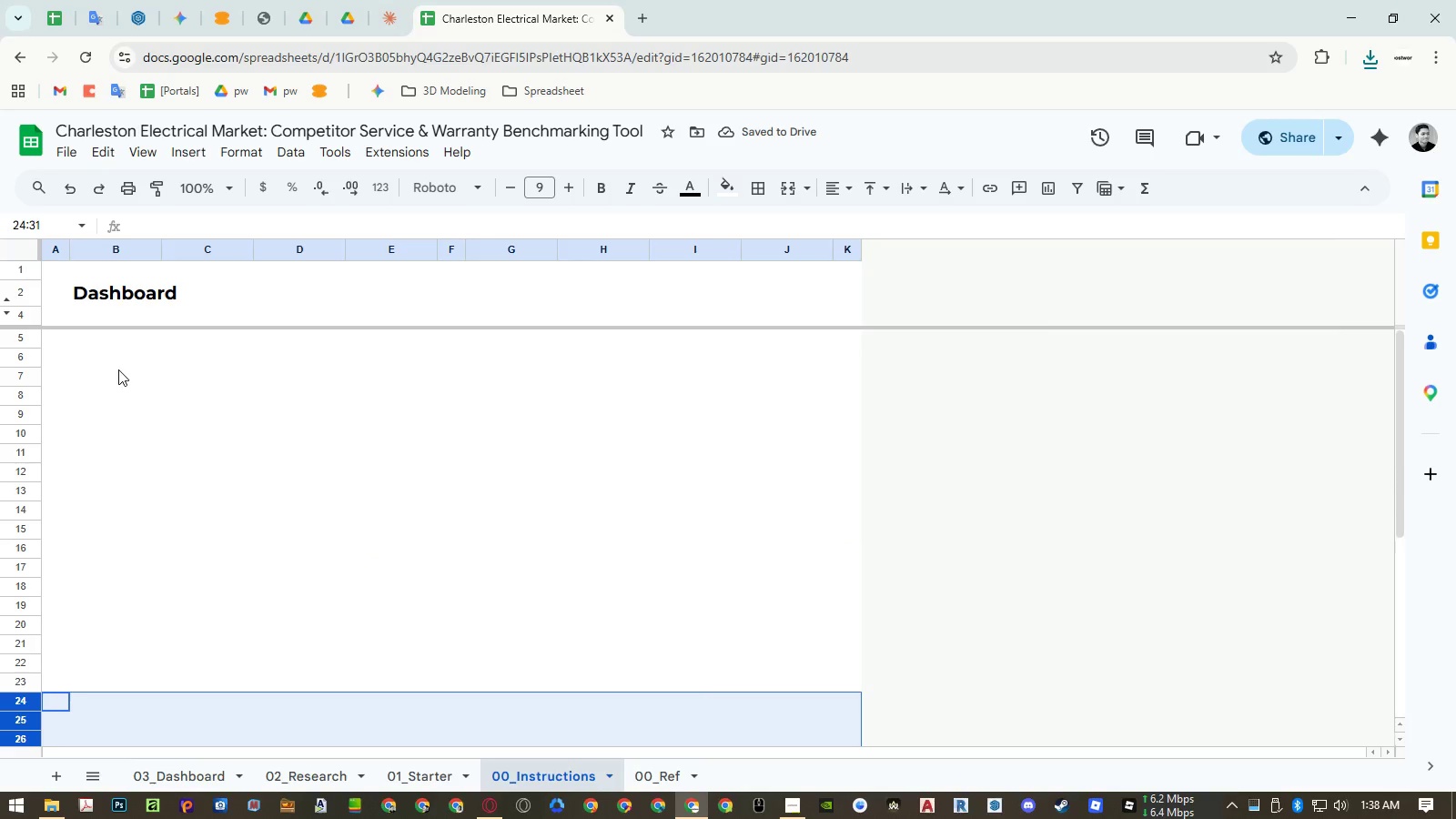 
left_click([118, 369])
 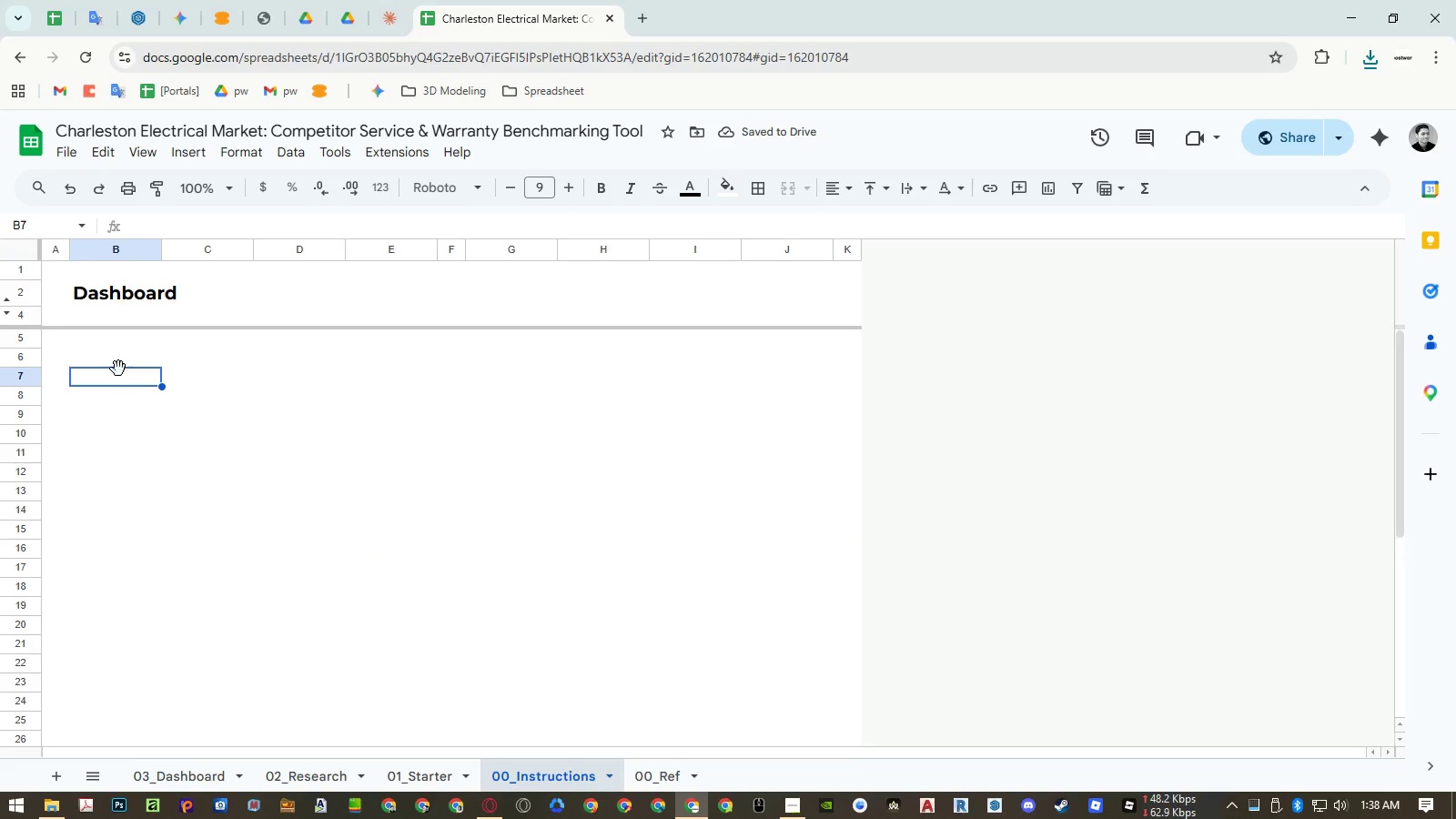 
key(Control+A)
 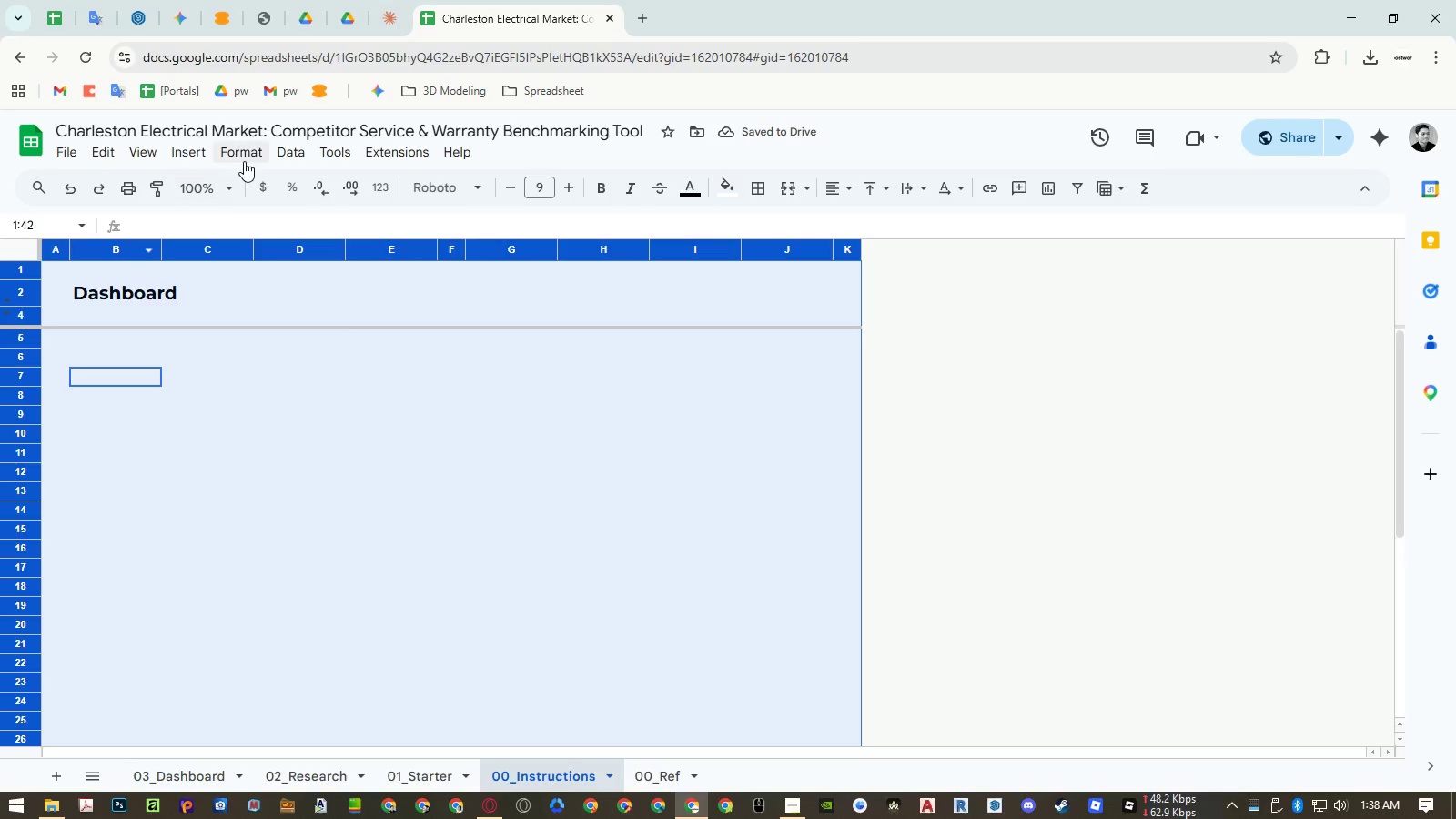 
left_click([244, 161])
 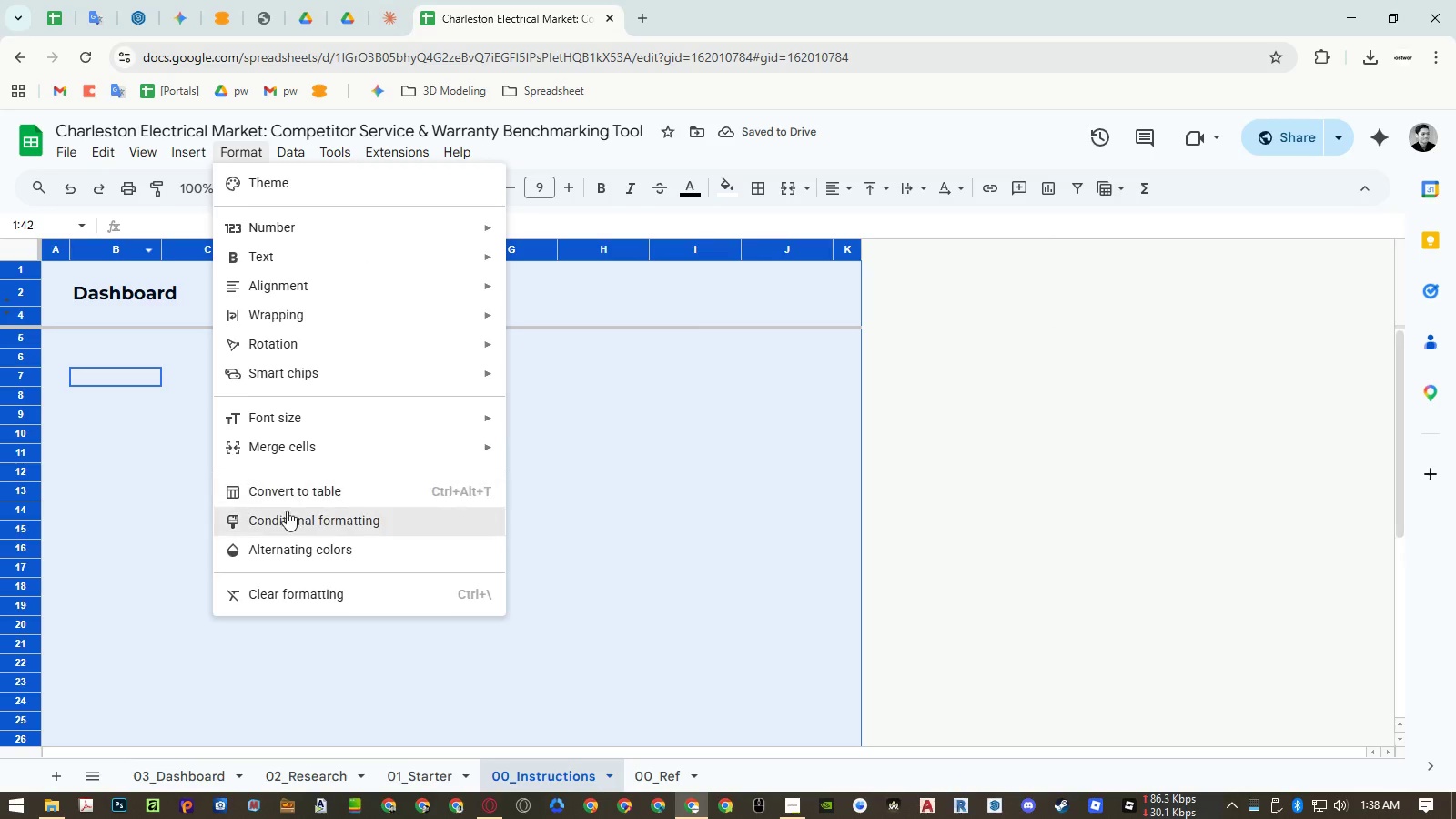 
left_click([288, 525])
 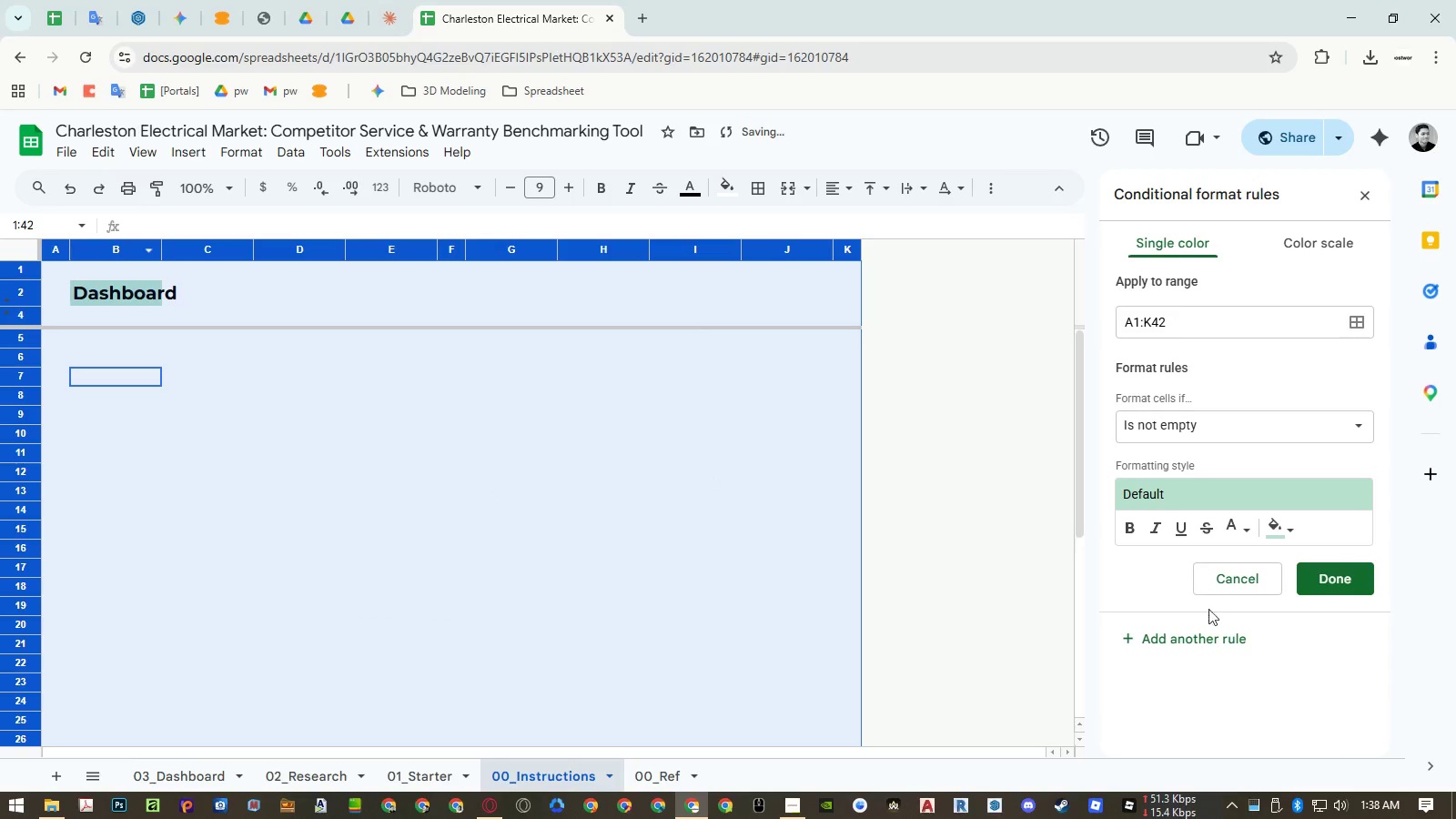 
left_click([1242, 578])
 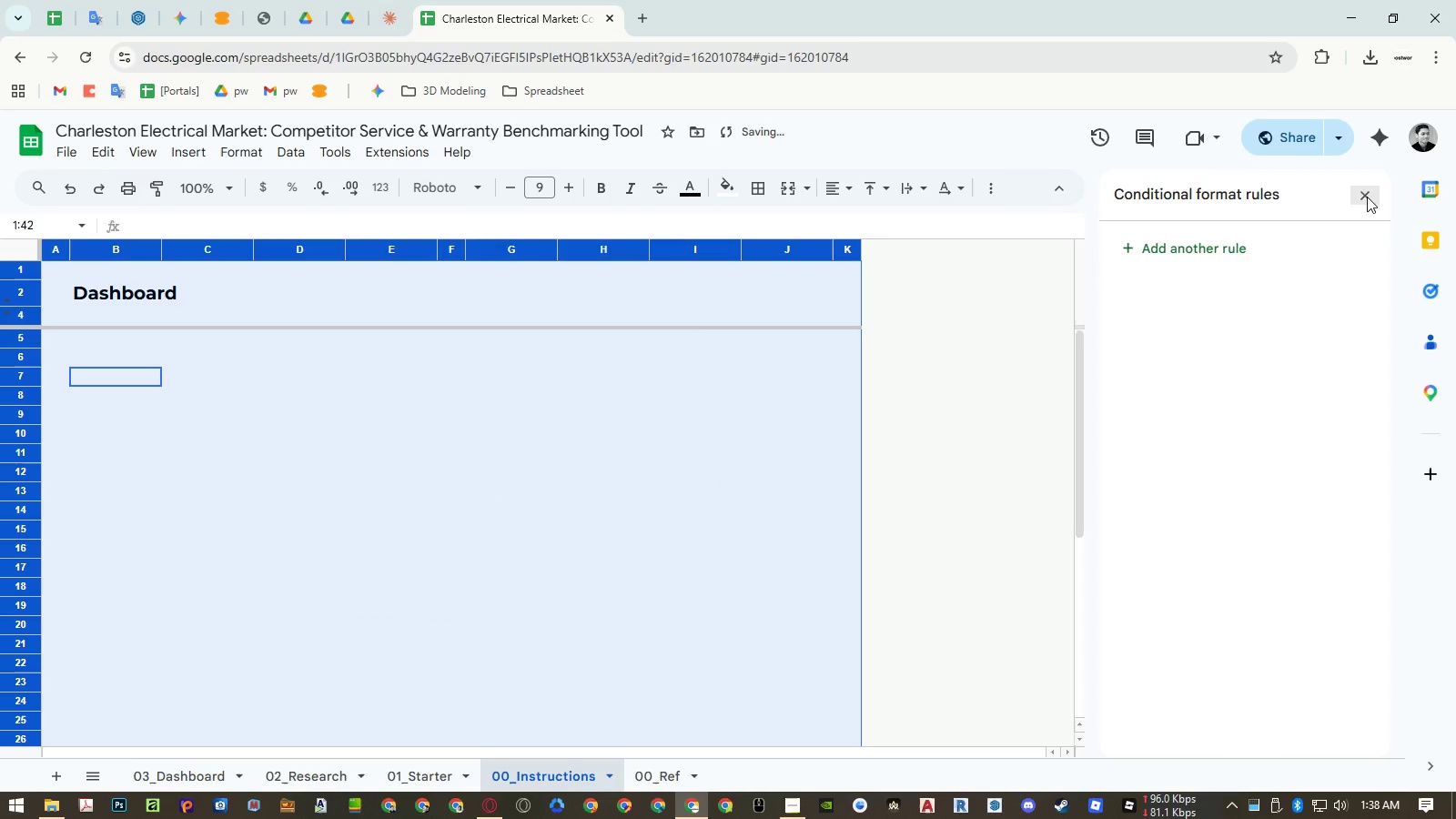 
double_click([310, 398])
 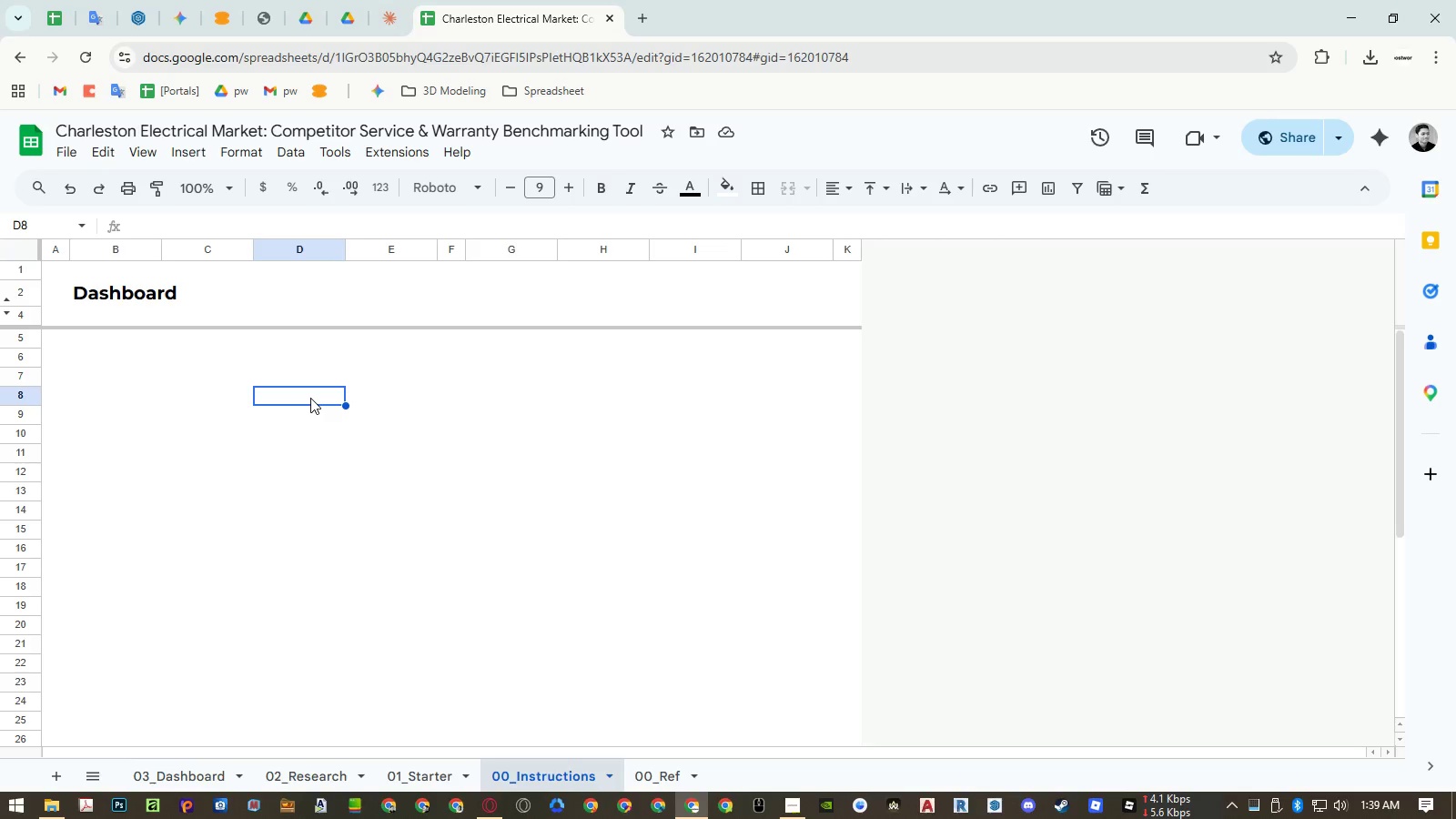 
wait(7.3)
 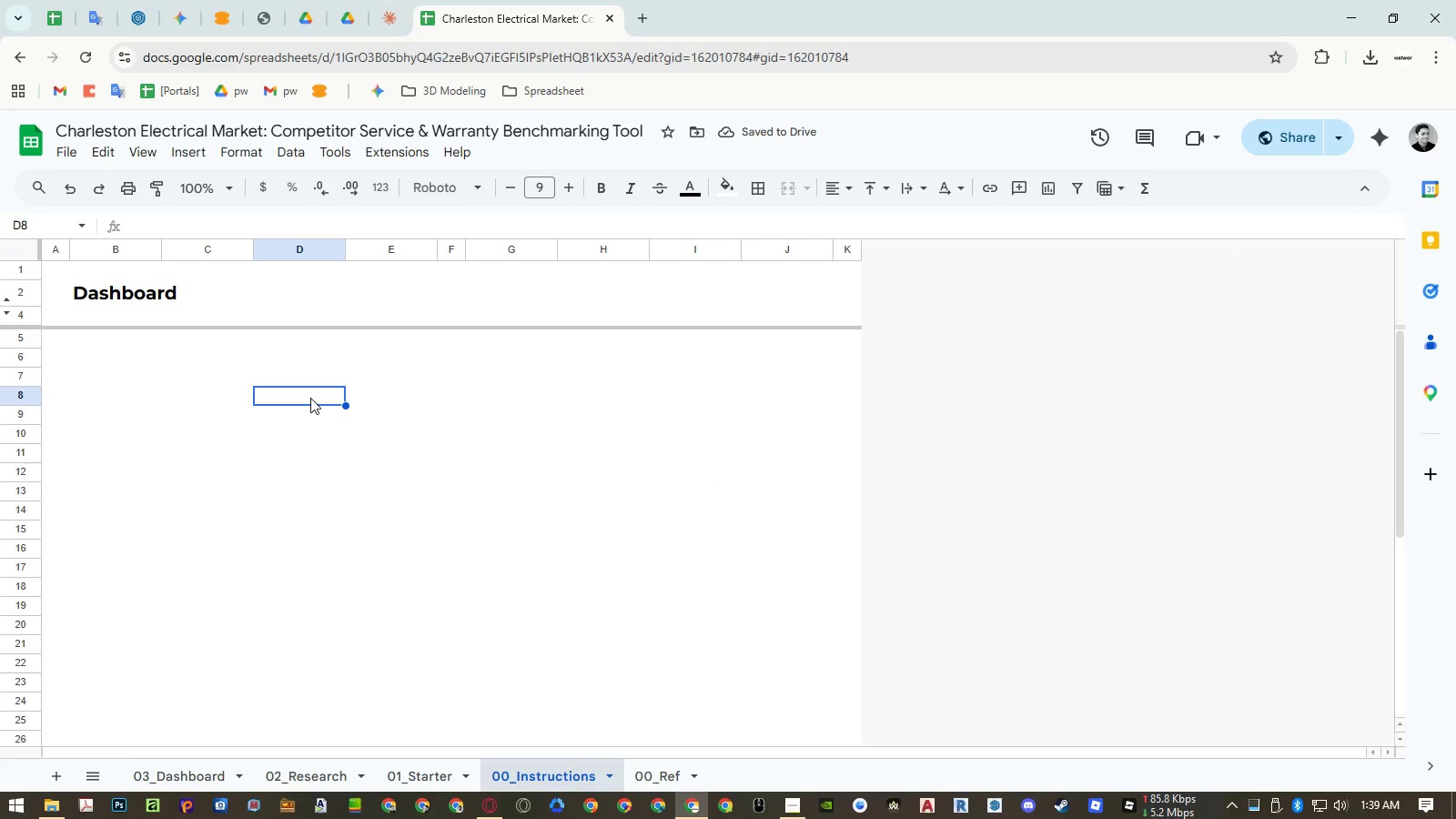 
left_click([133, 305])
 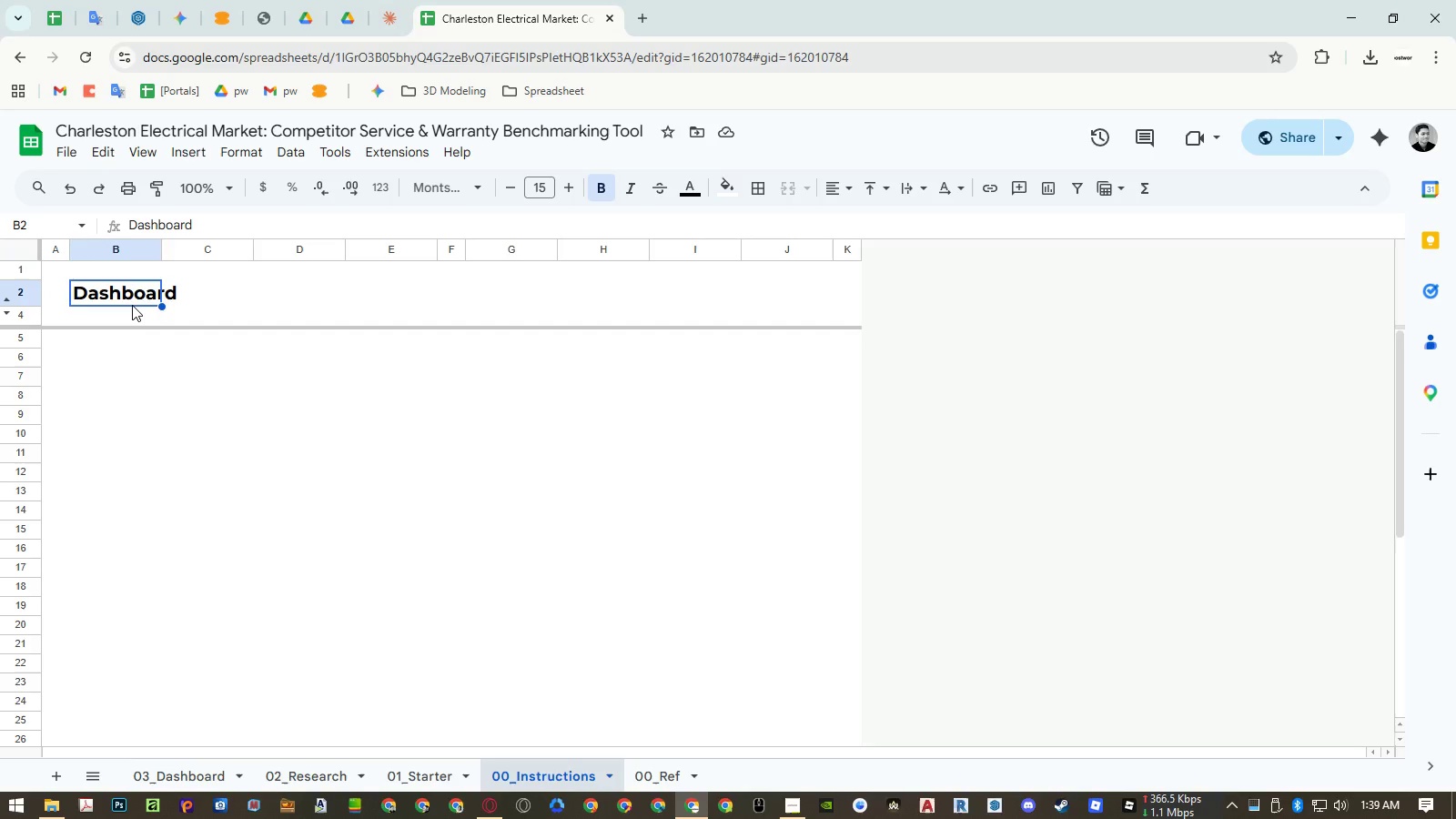 
type(how to Use )
key(Backspace)
type(:)
 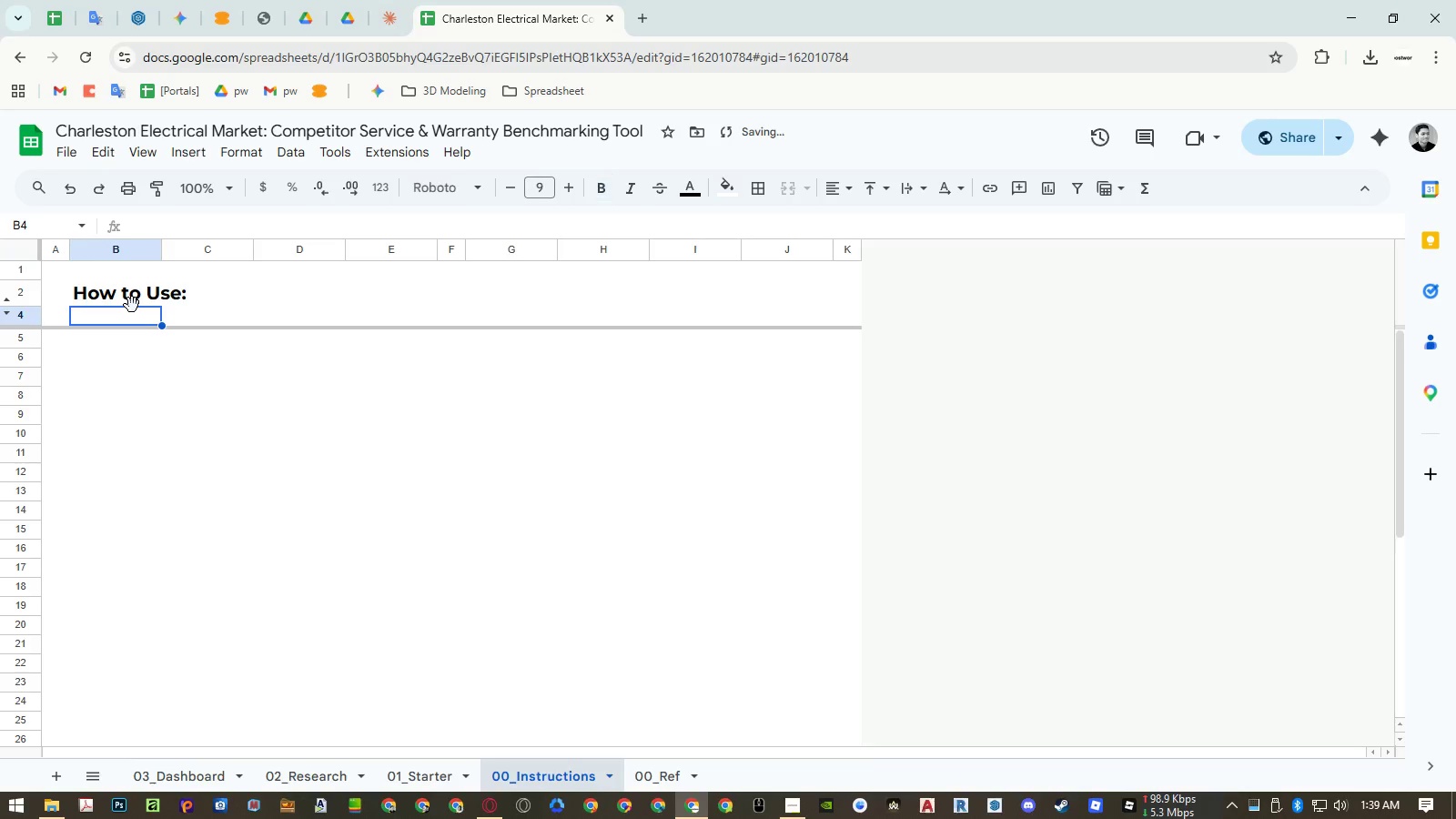 
 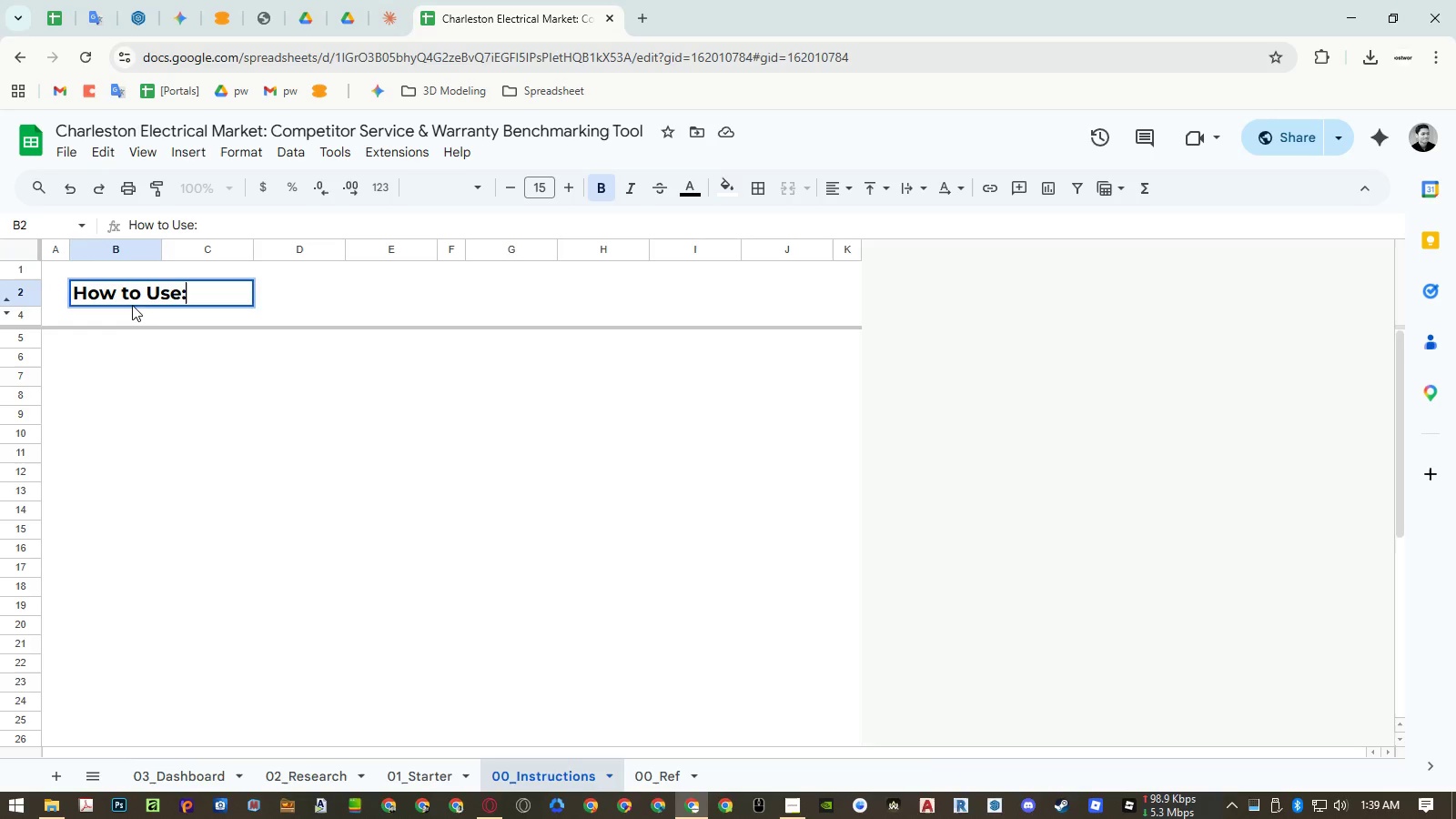 
key(Enter)
 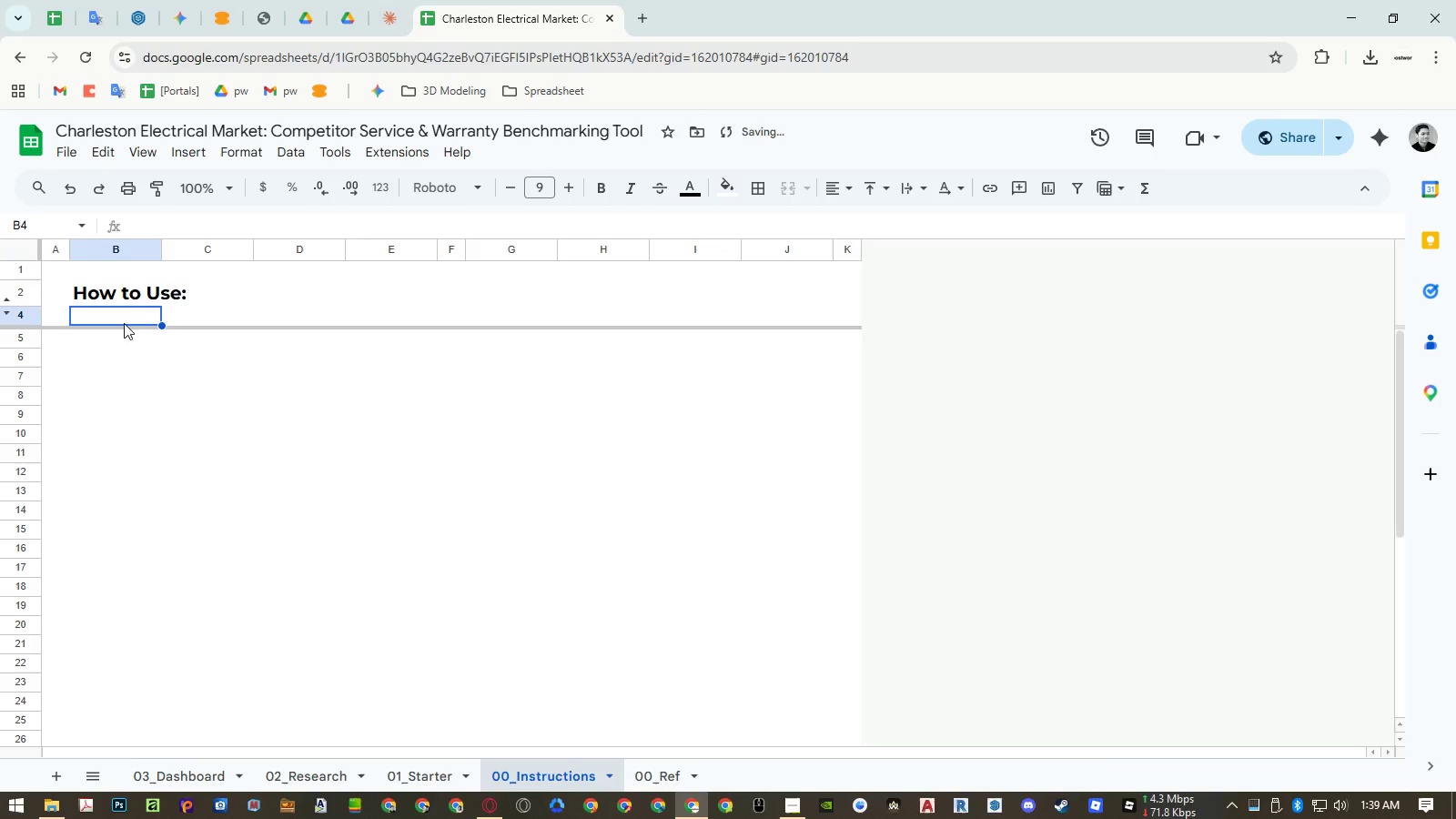 
left_click([119, 349])
 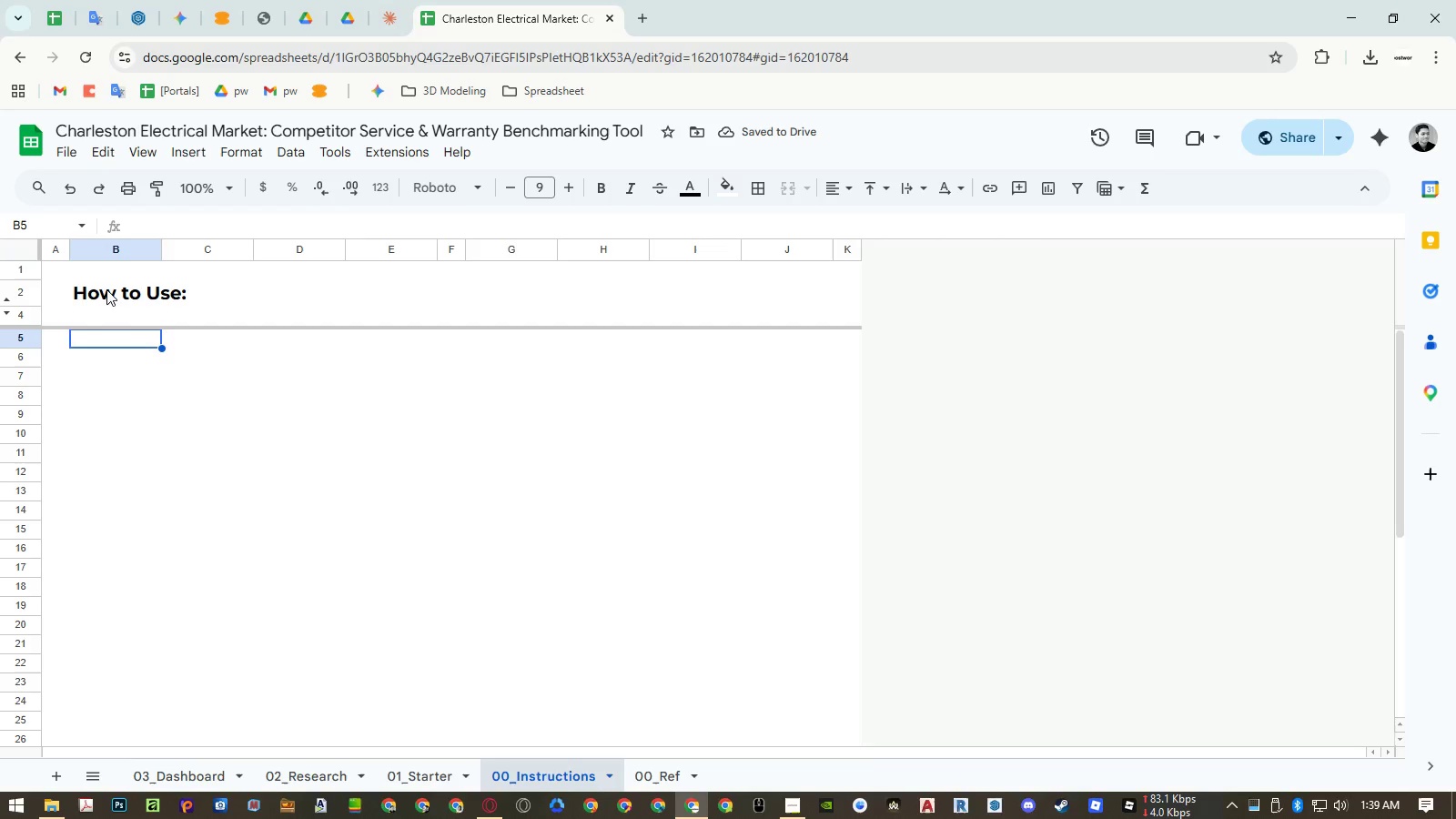 
right_click([94, 243])
 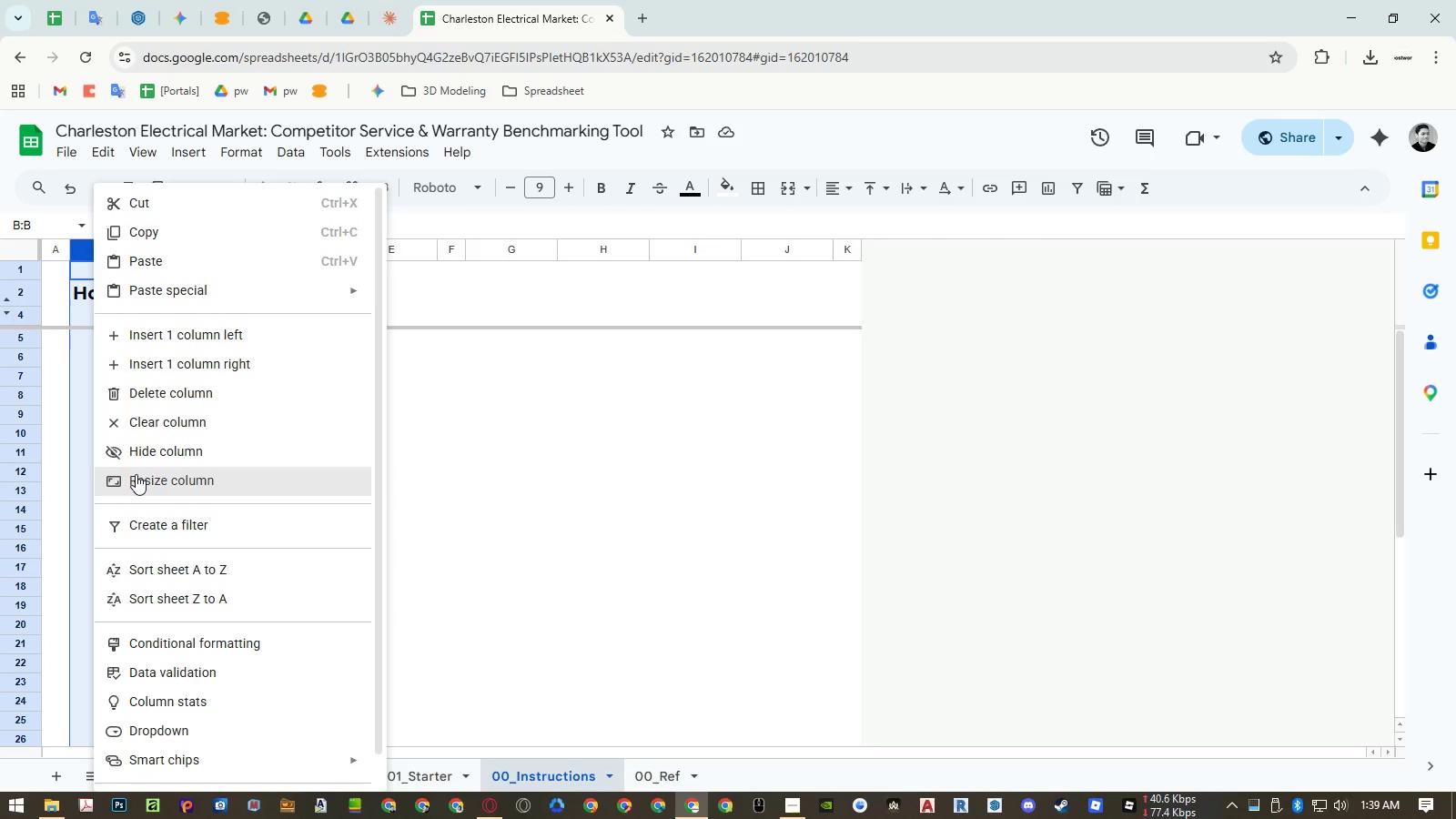 
left_click([136, 474])
 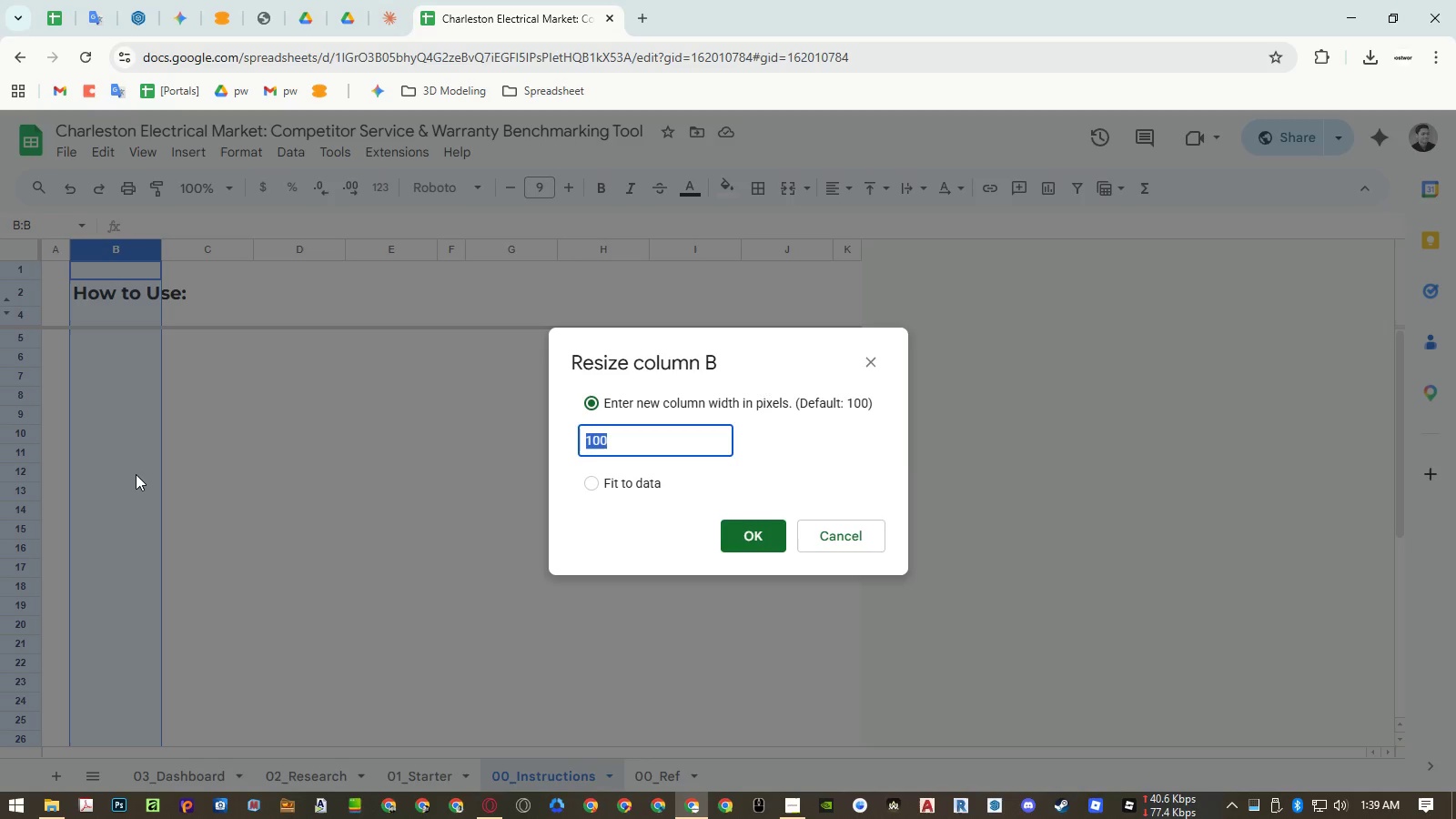 
key(Numpad3)
 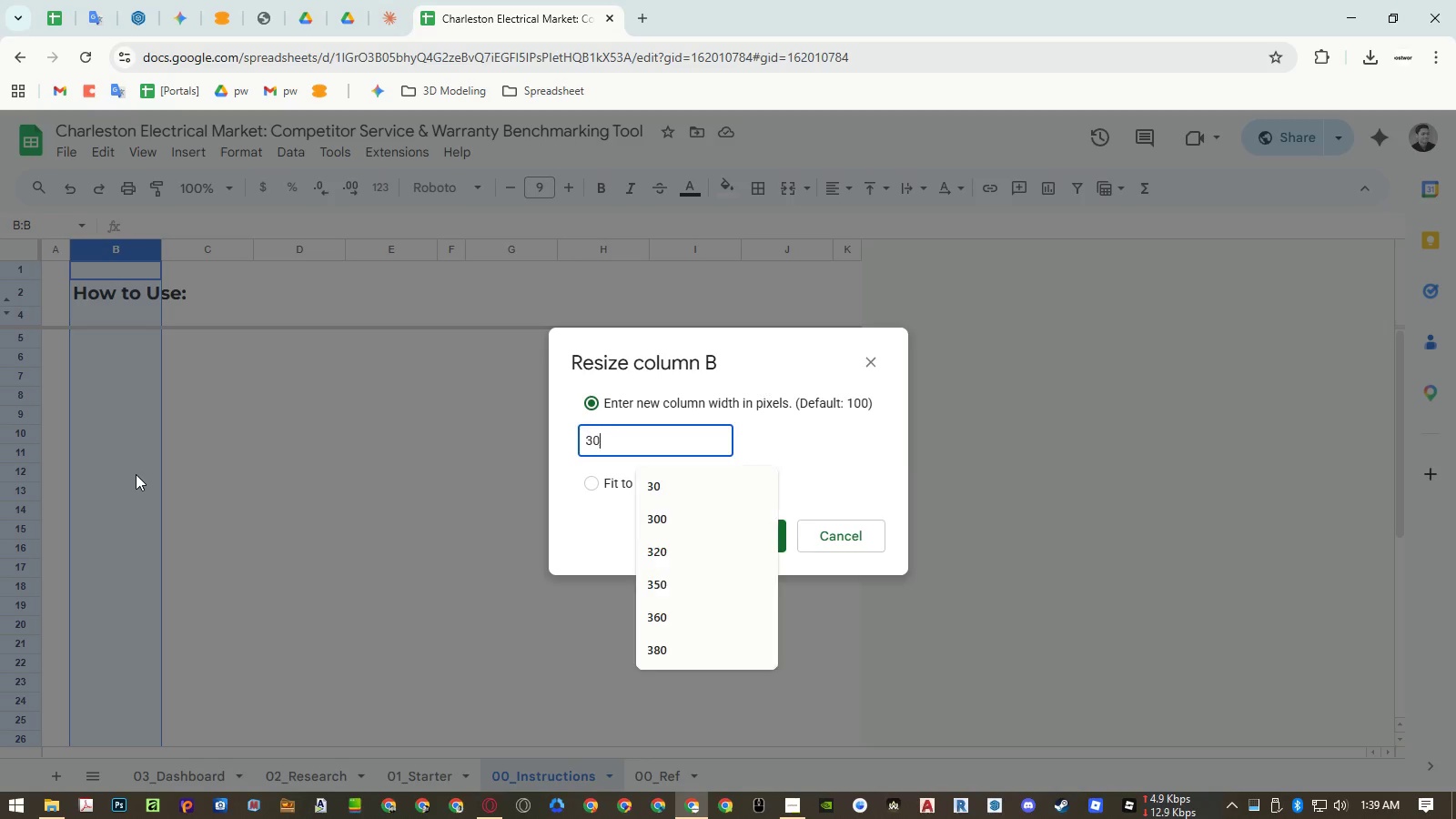 
key(Numpad0)
 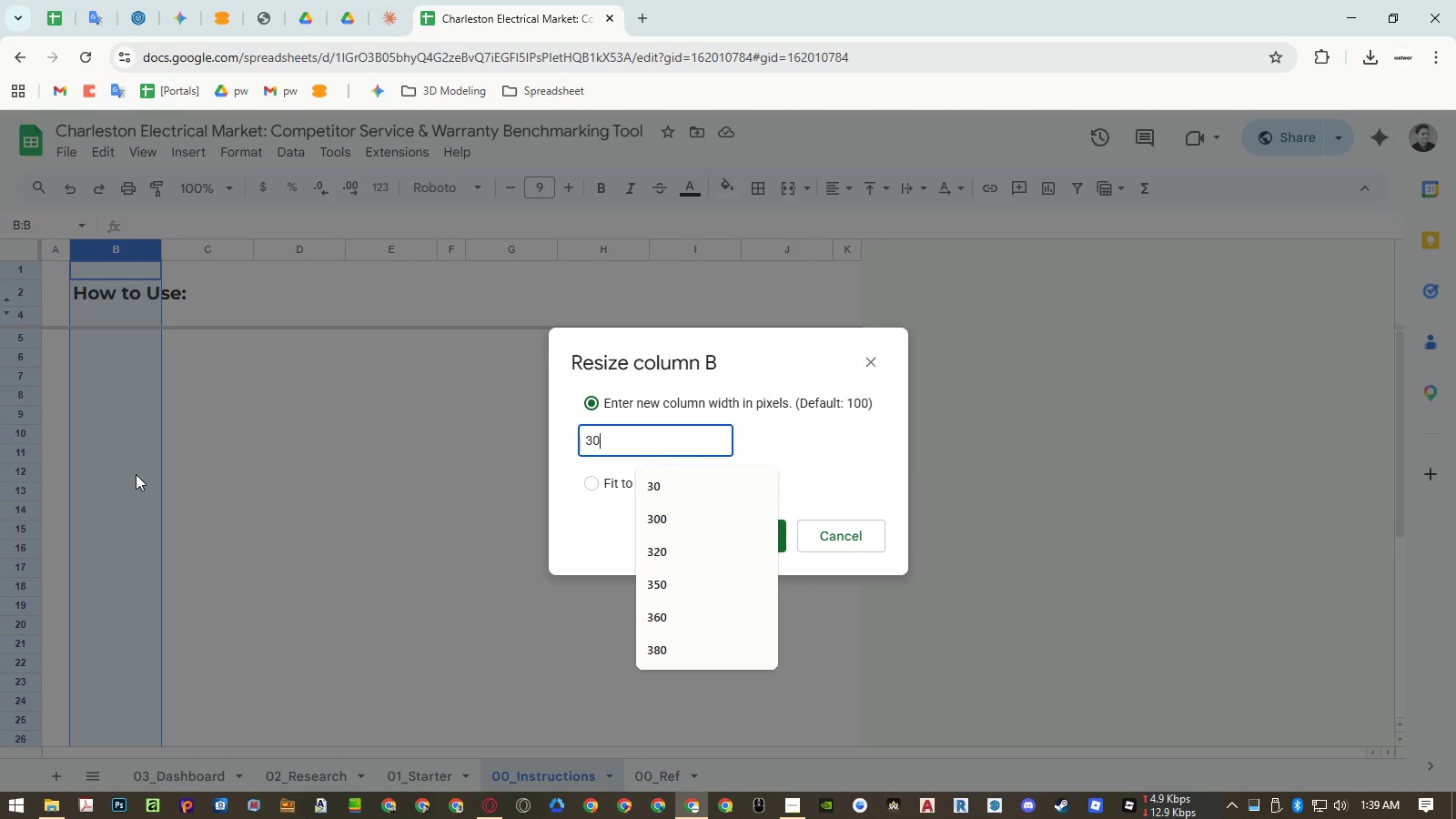 
key(NumpadEnter)
 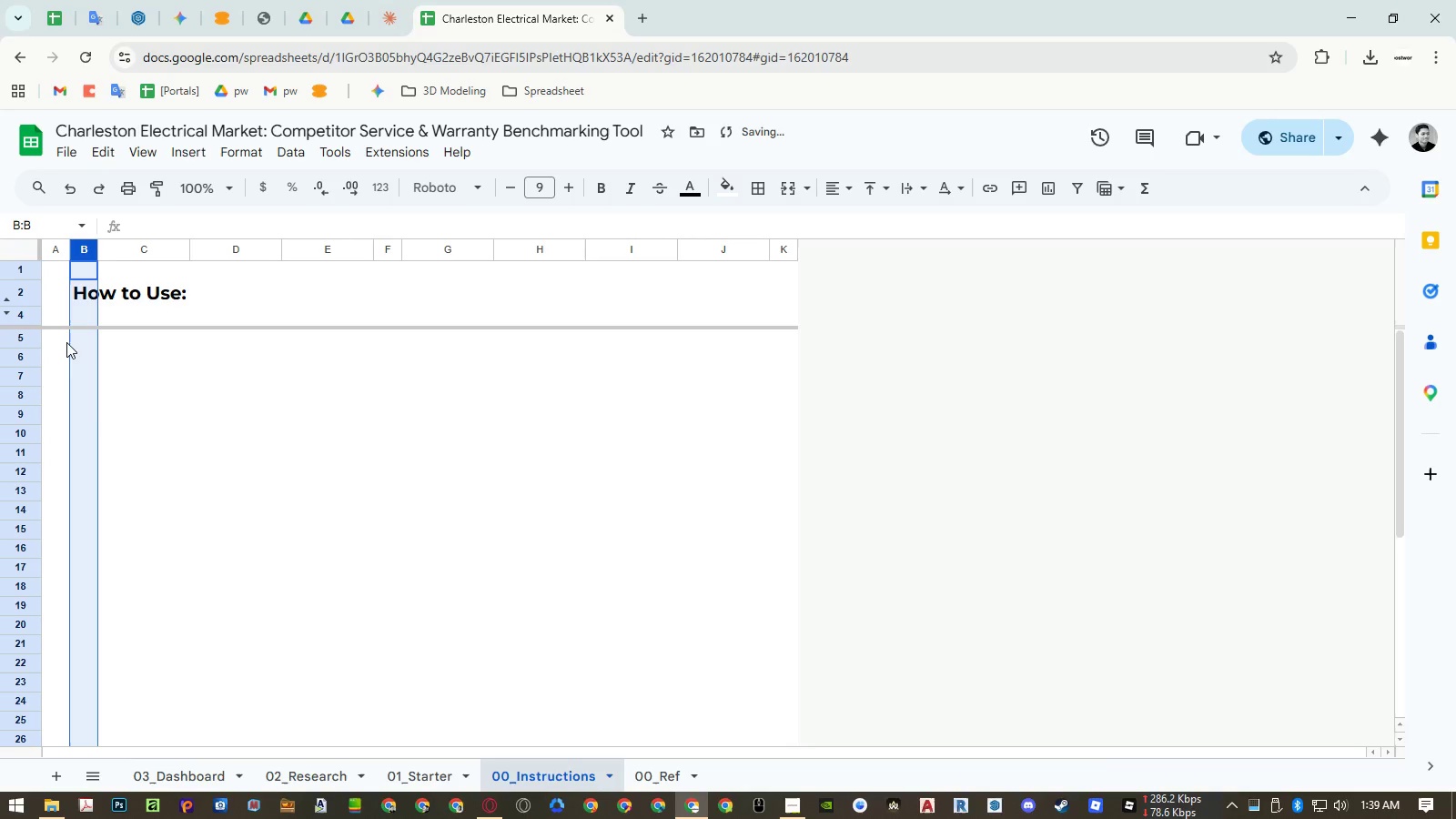 
left_click([78, 342])
 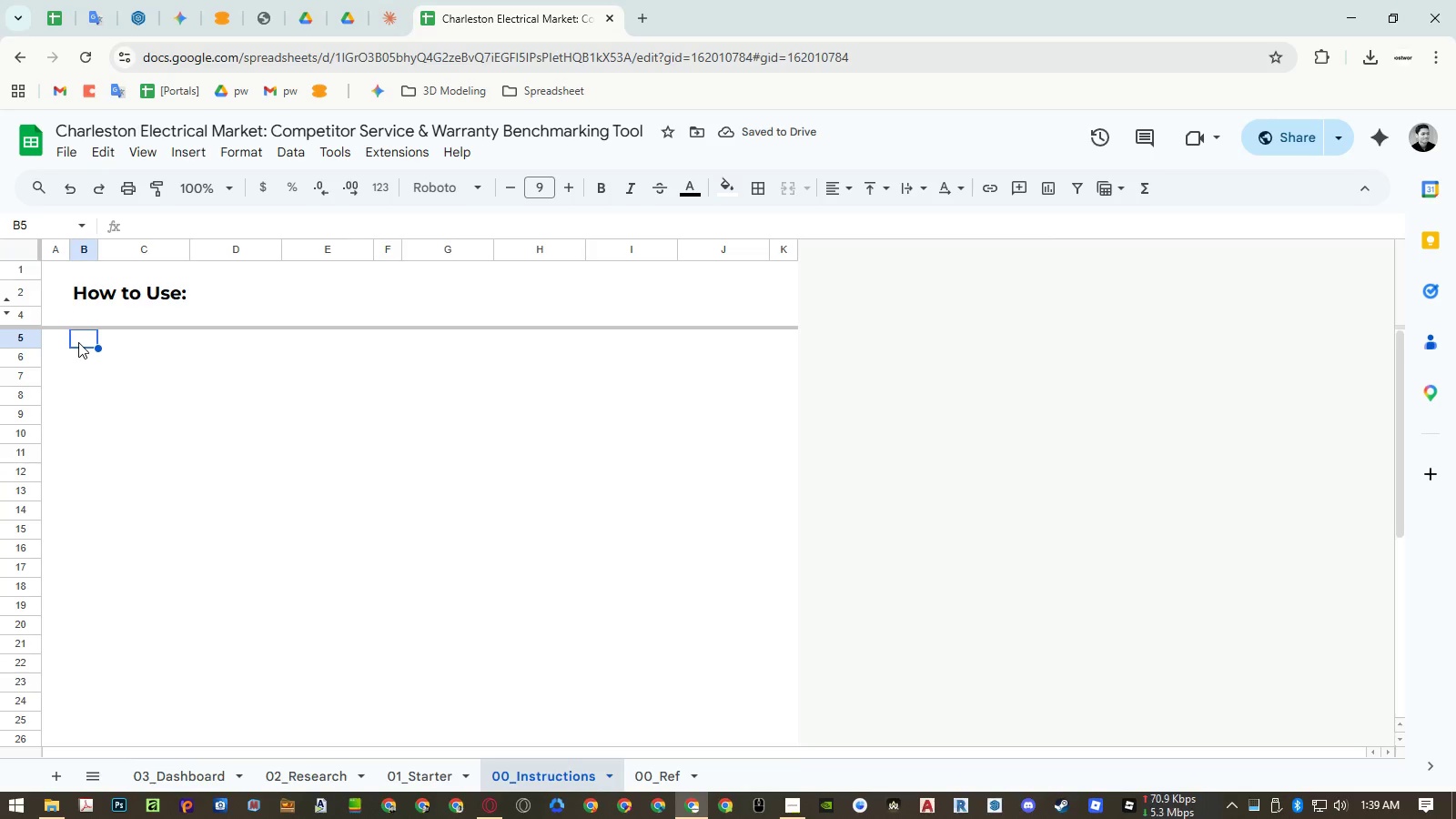 
key(NumpadEnter)
 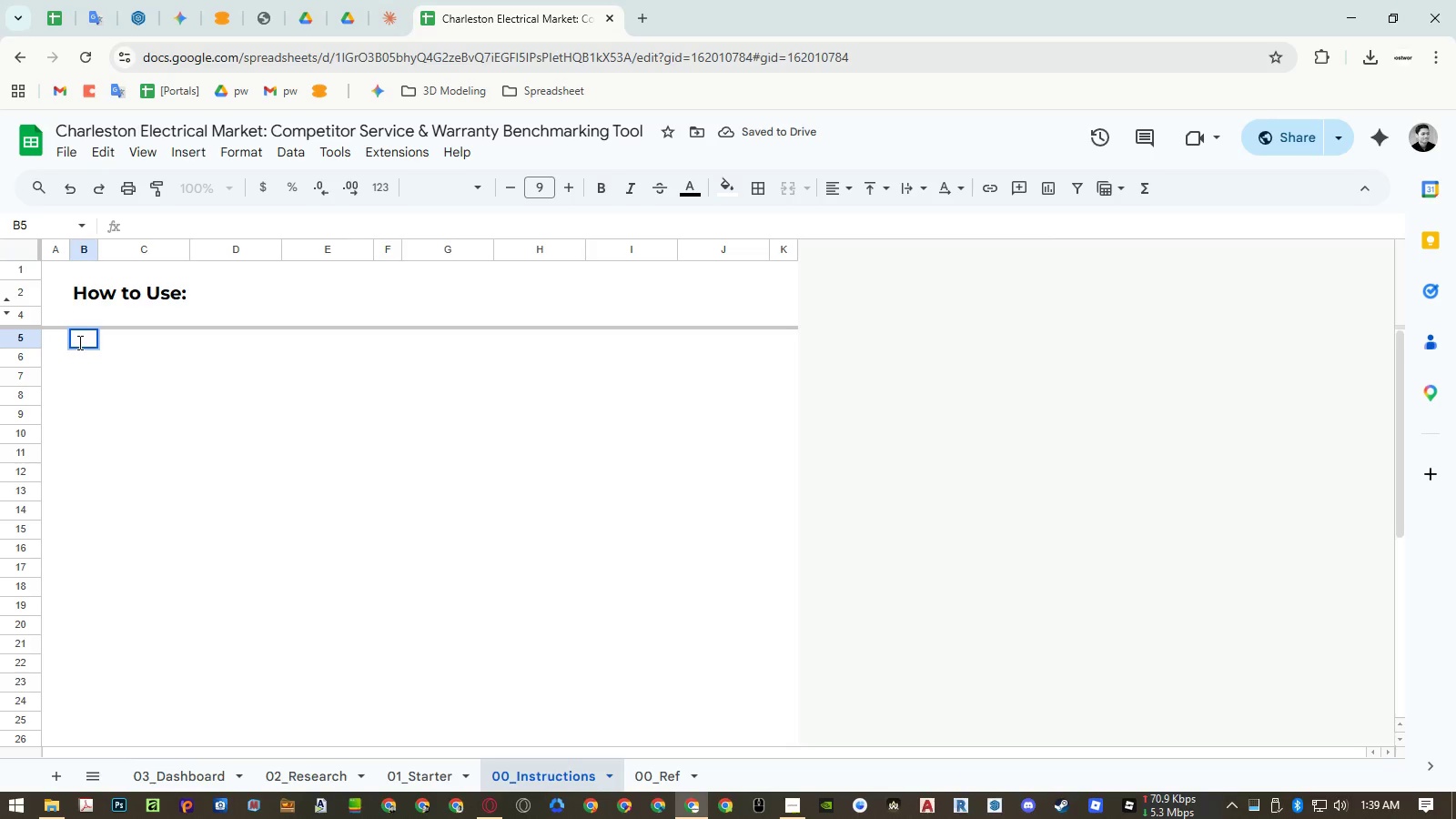 
key(Escape)
 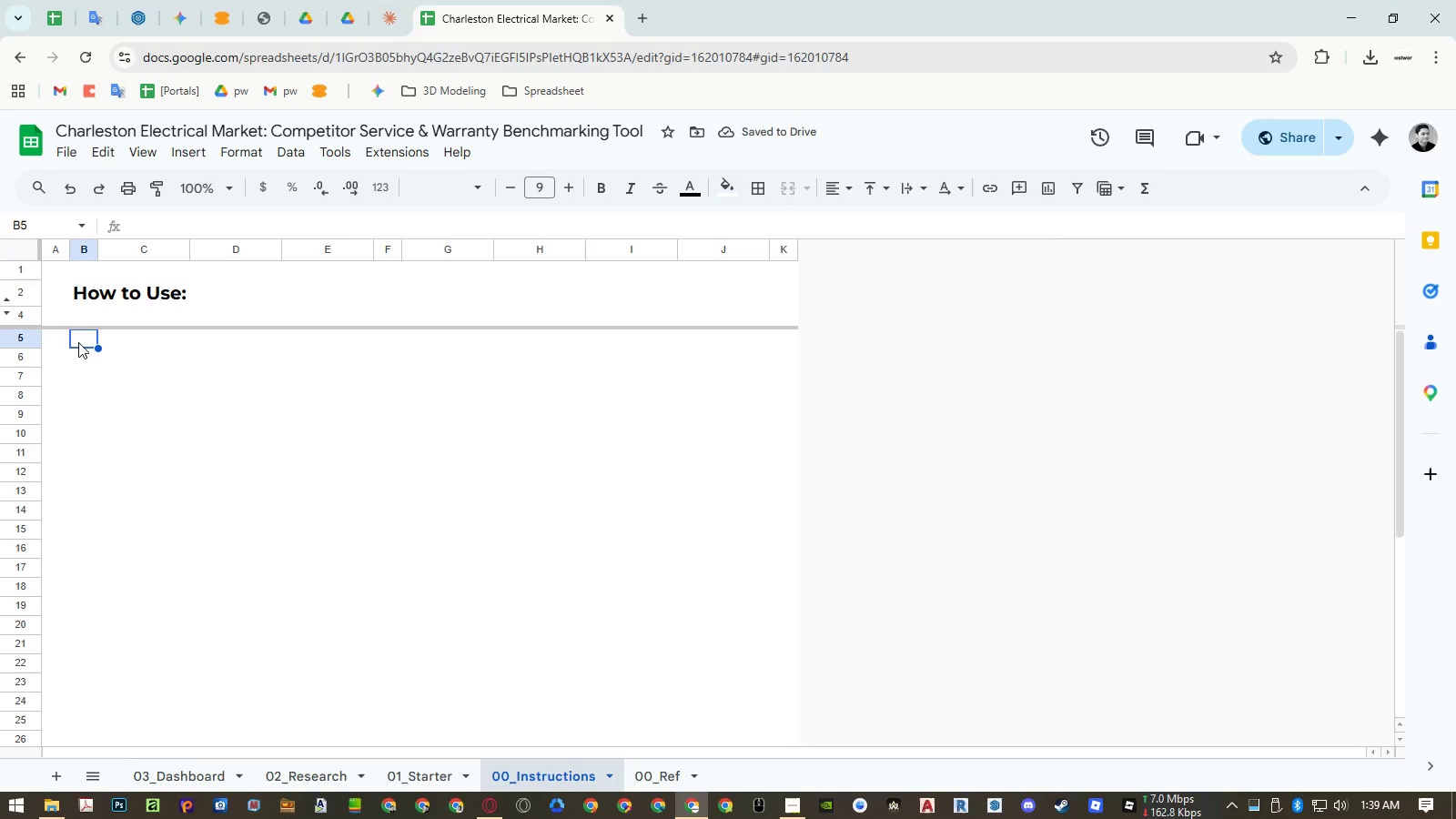 
key(NumpadSubtract)
 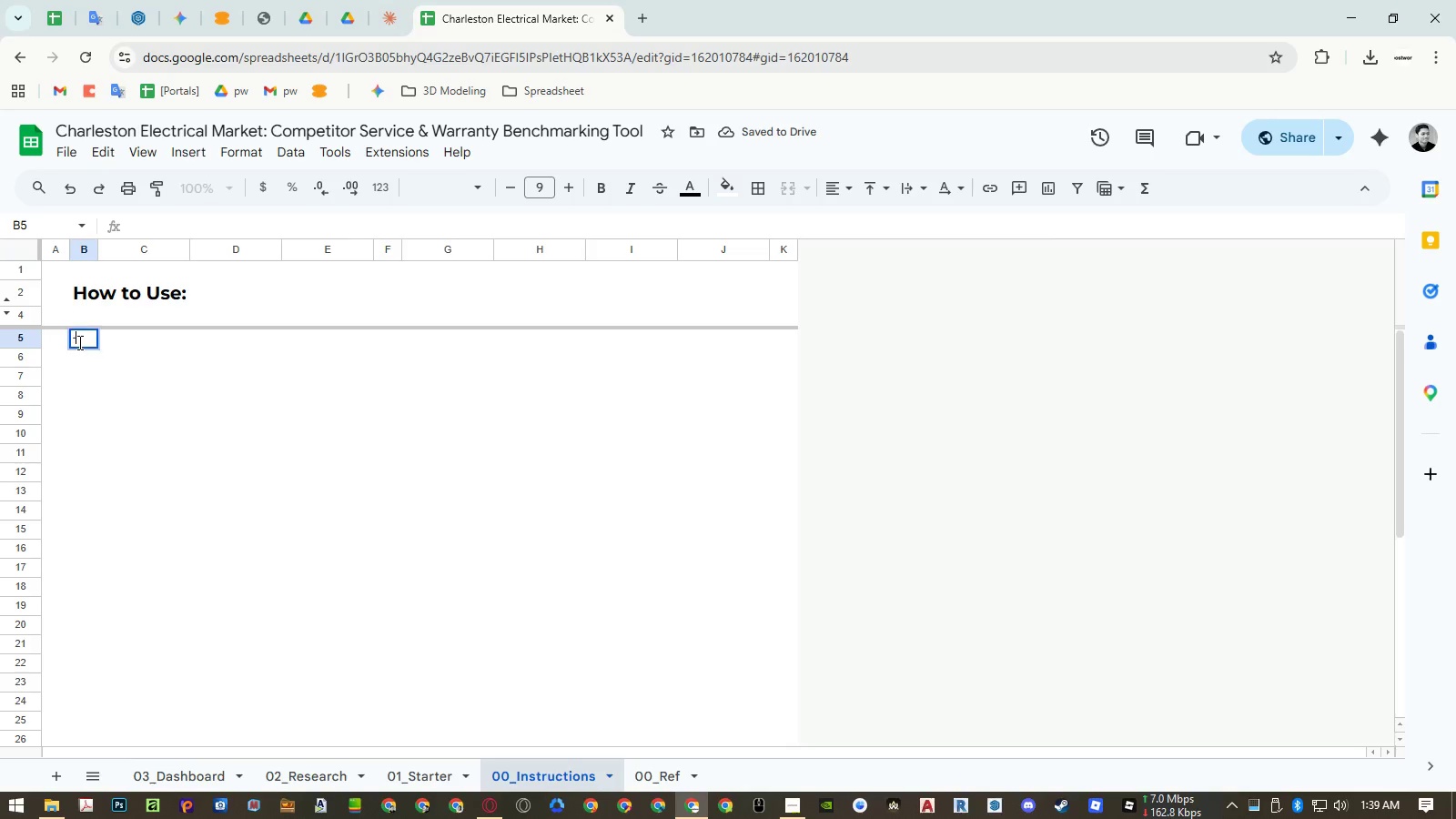 
key(NumpadEnter)
 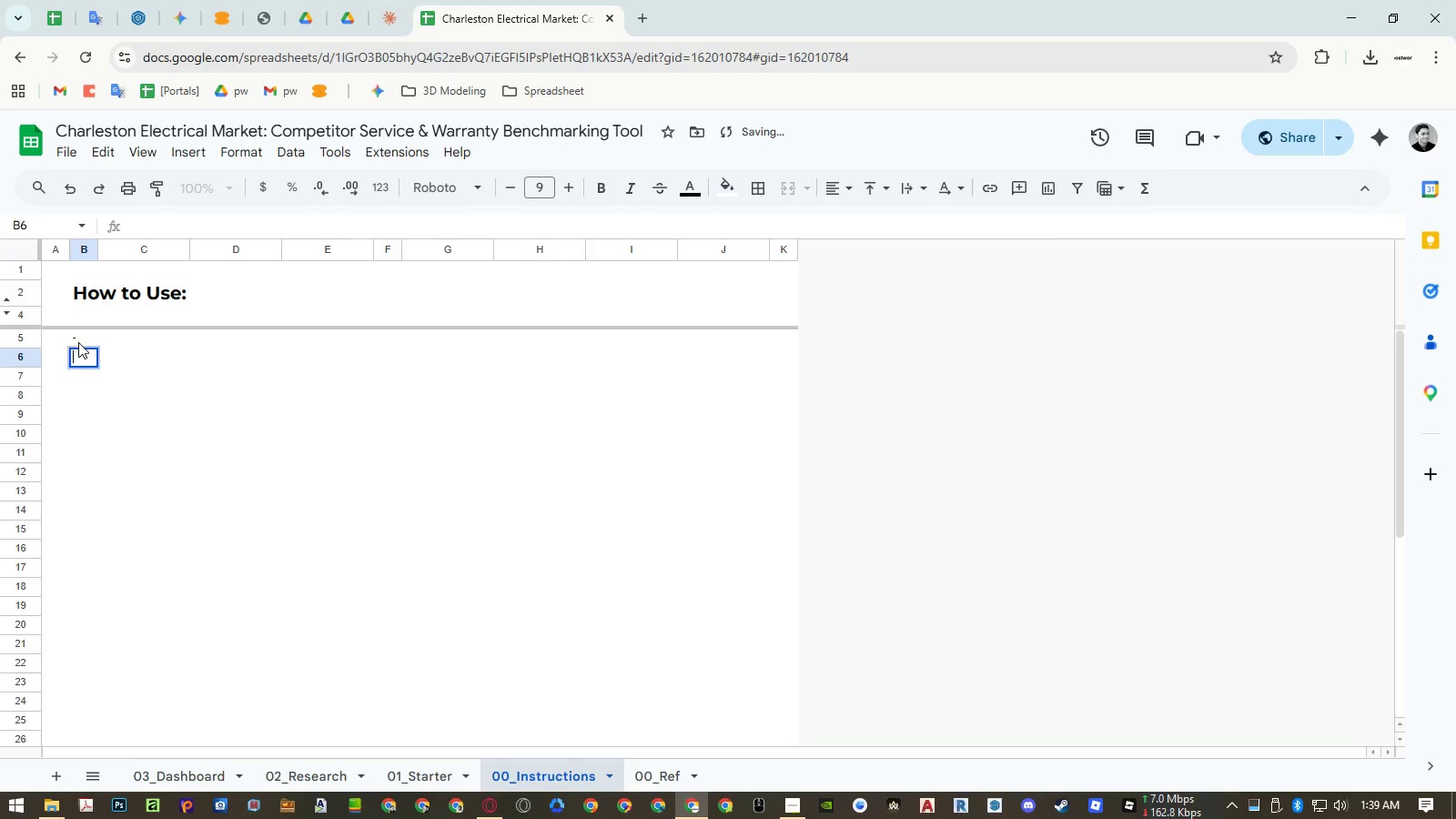 
key(NumpadEnter)
 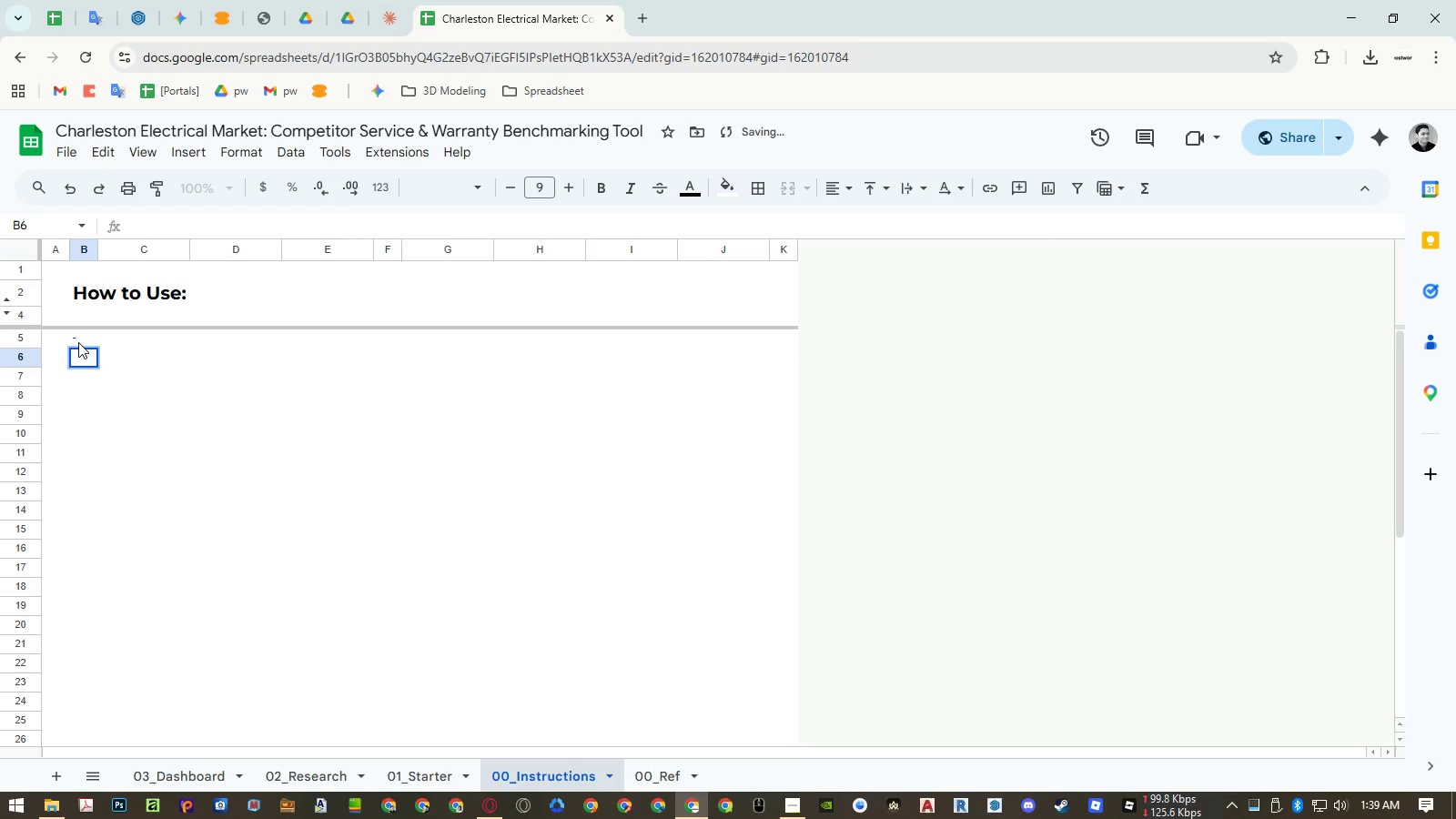 
key(Escape)
 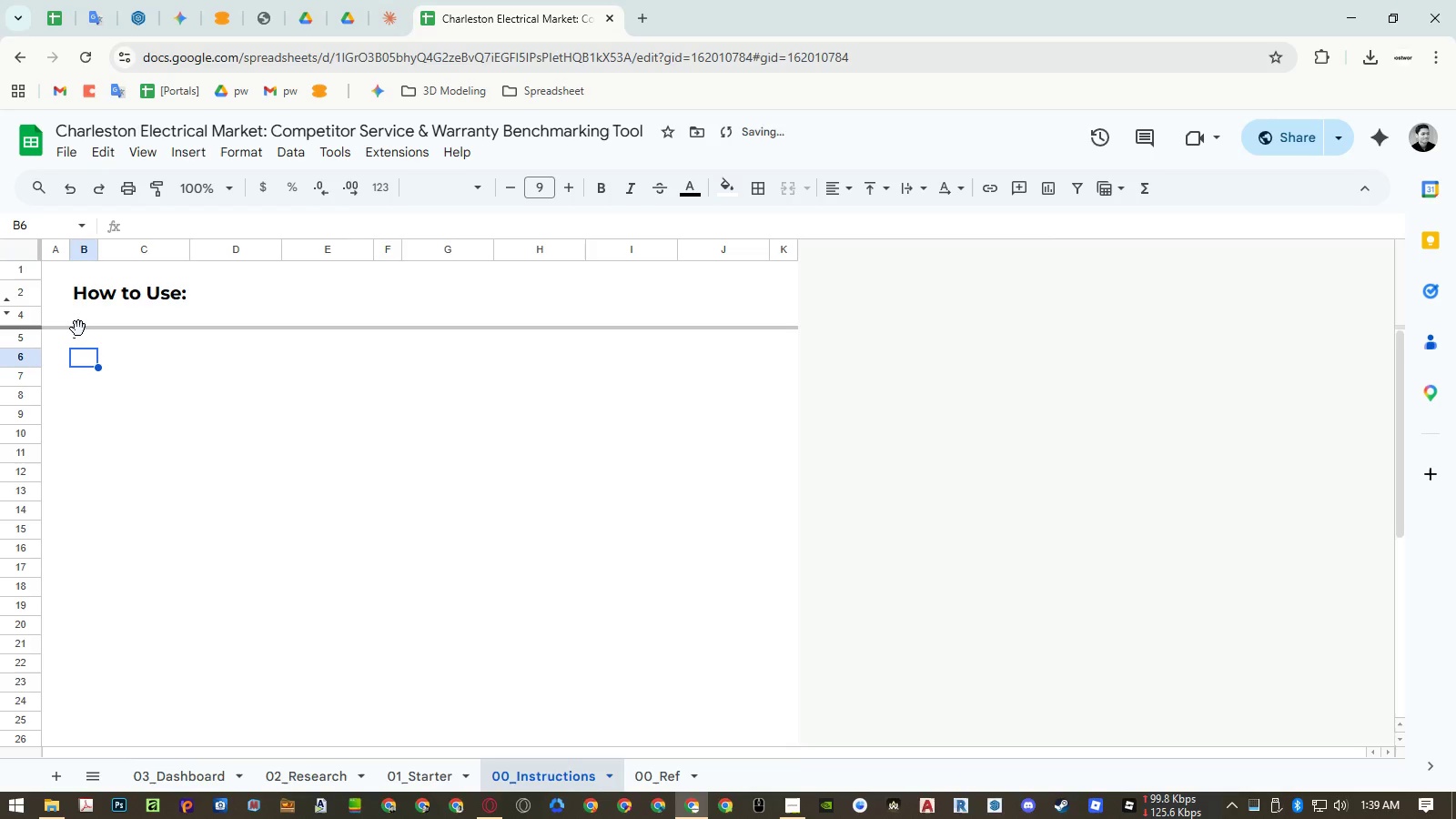 
left_click([78, 337])
 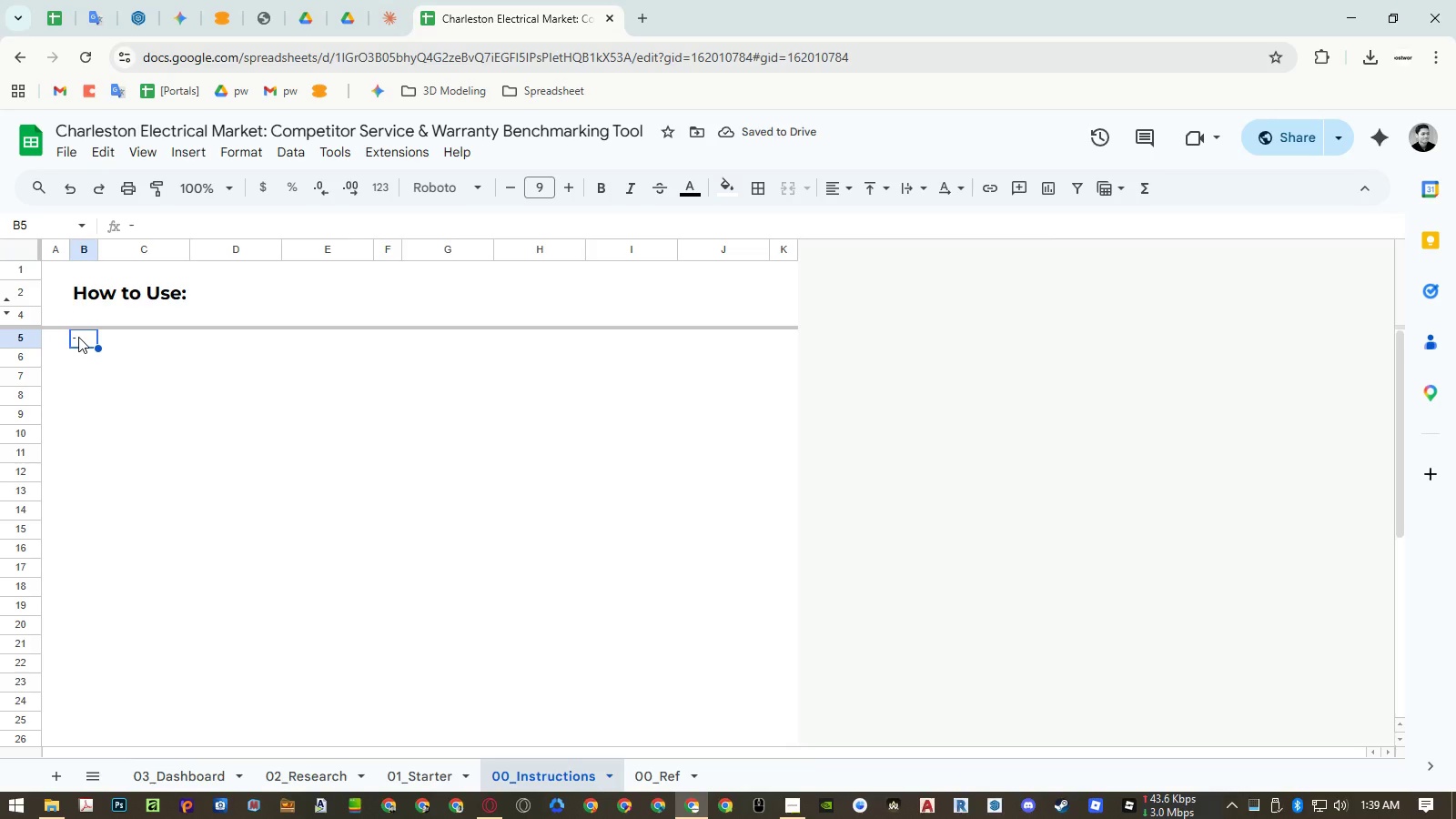 
key(Control+Shift+ArrowDown)
 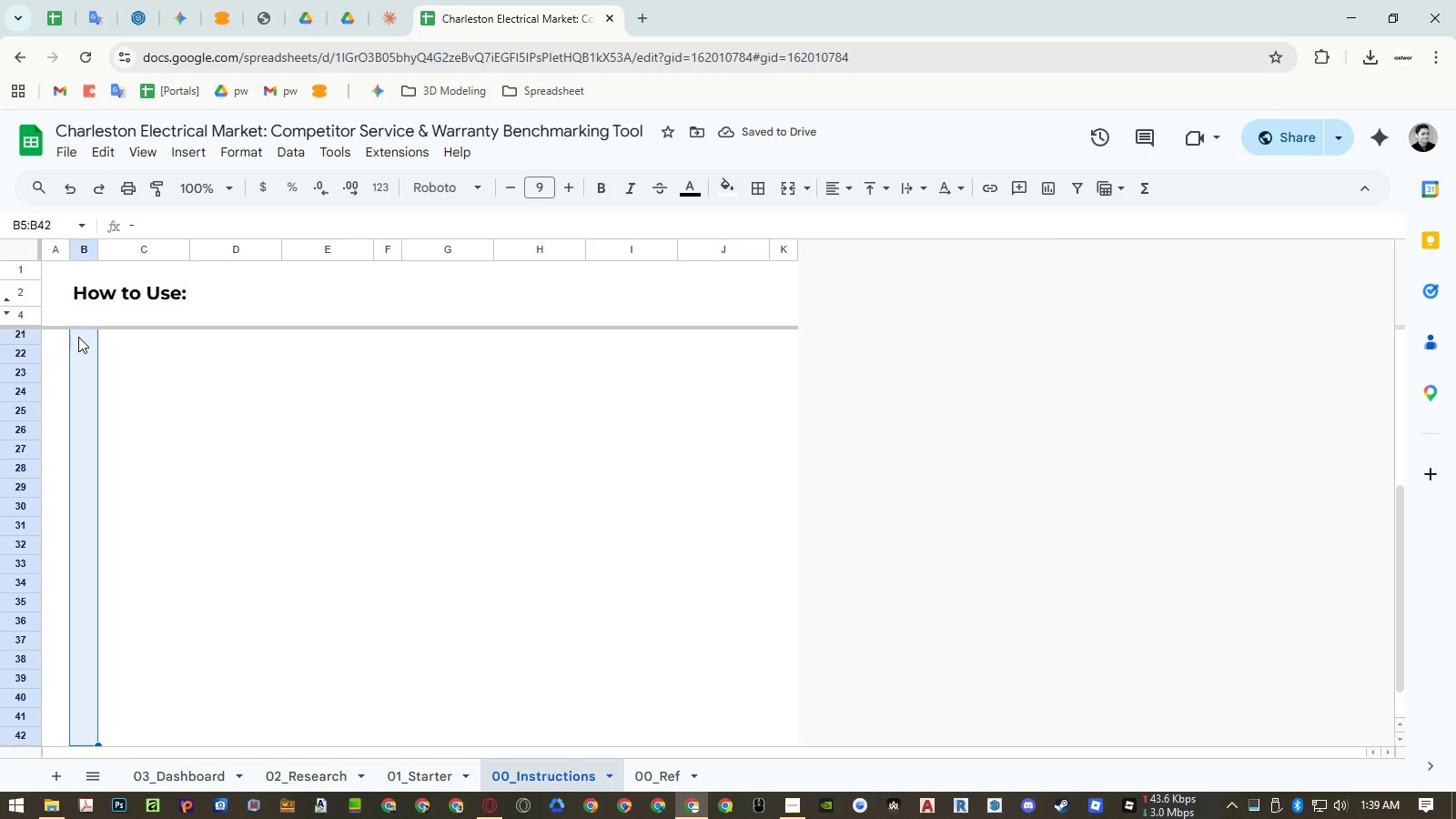 
key(Control+Shift+ArrowDown)
 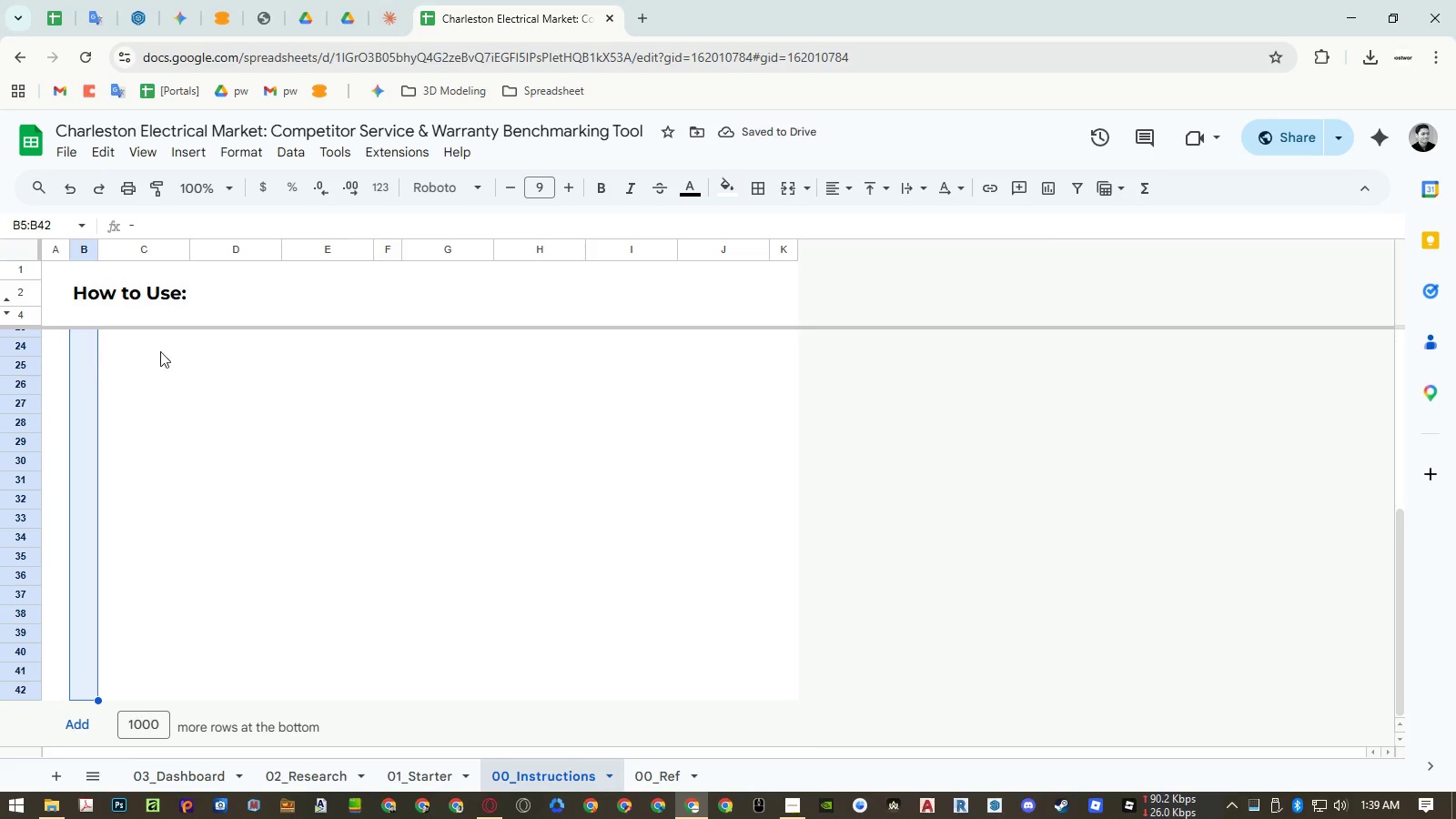 
scroll: coordinate [283, 470], scroll_direction: up, amount: 18.0
 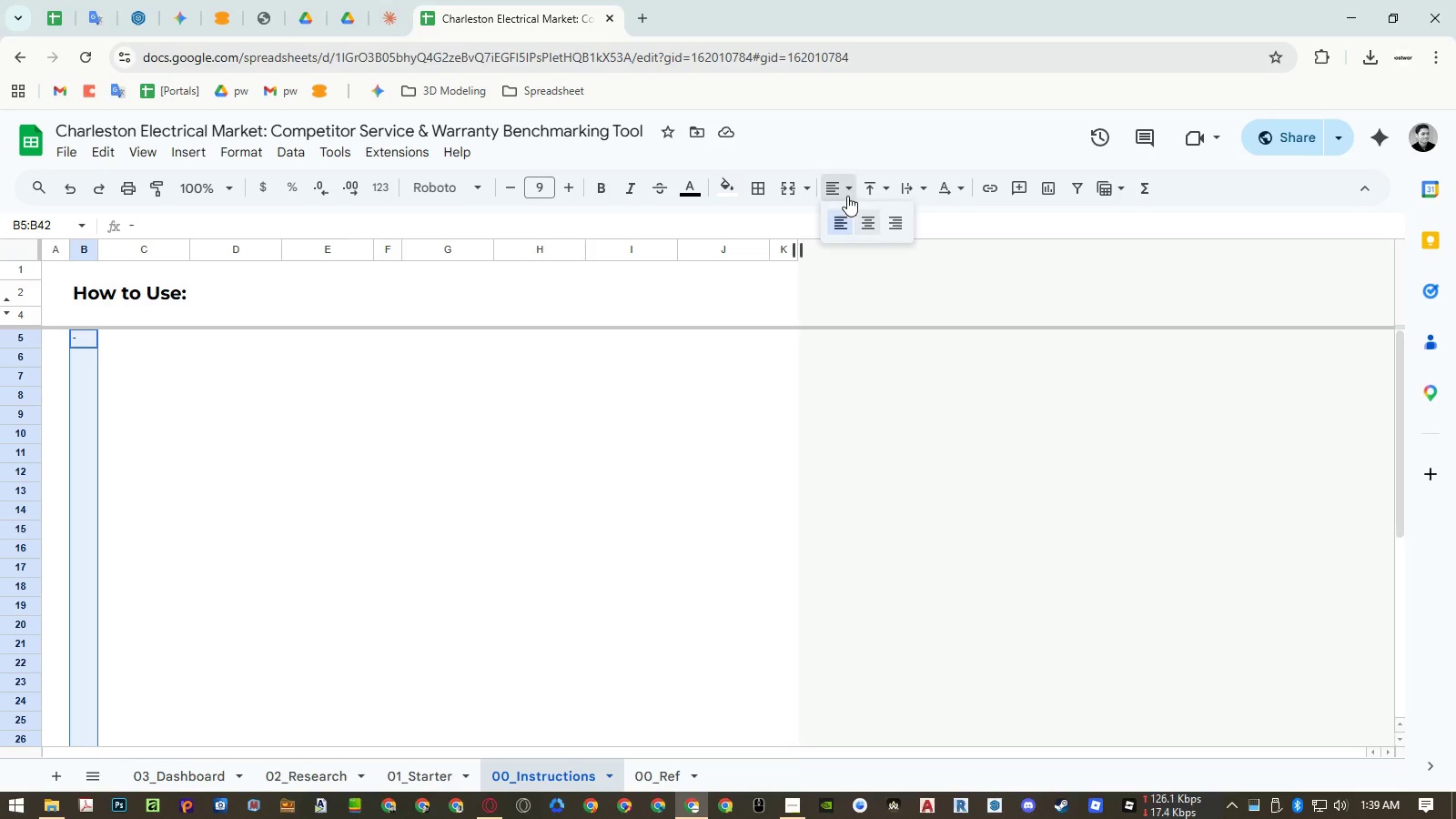 
double_click([864, 226])
 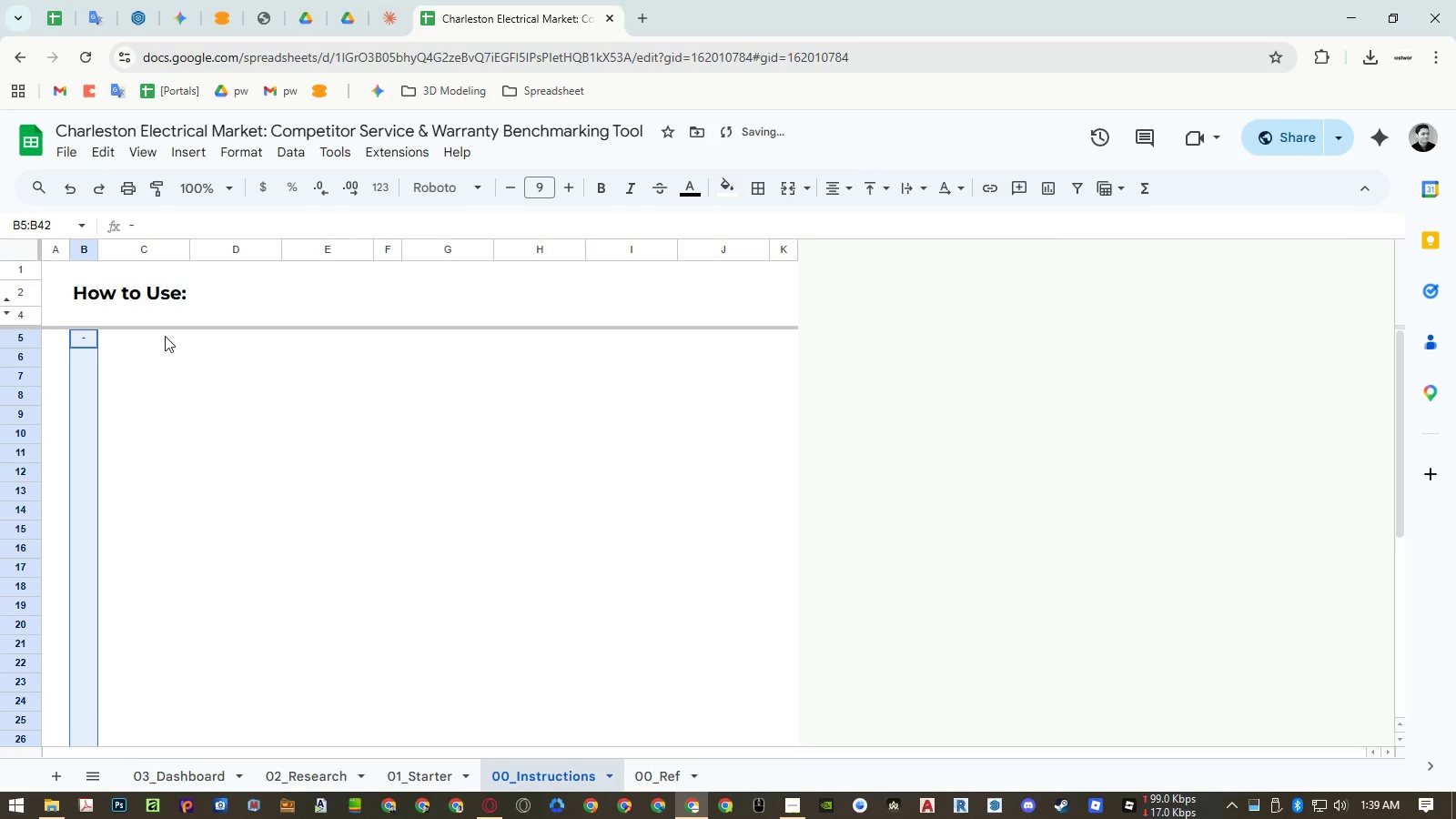 
left_click([136, 336])
 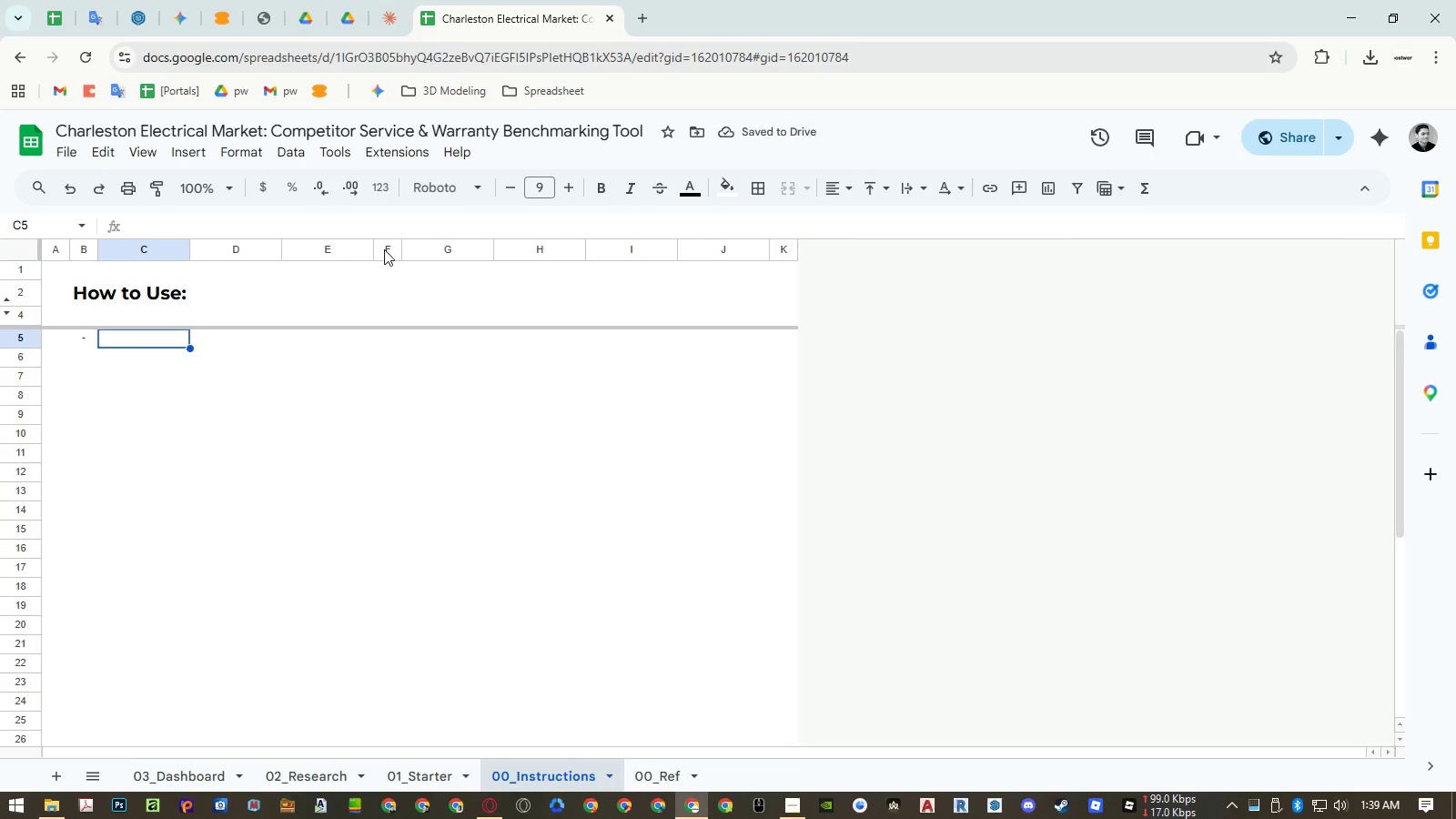 
left_click_drag(start_coordinate=[385, 249], to_coordinate=[672, 242])
 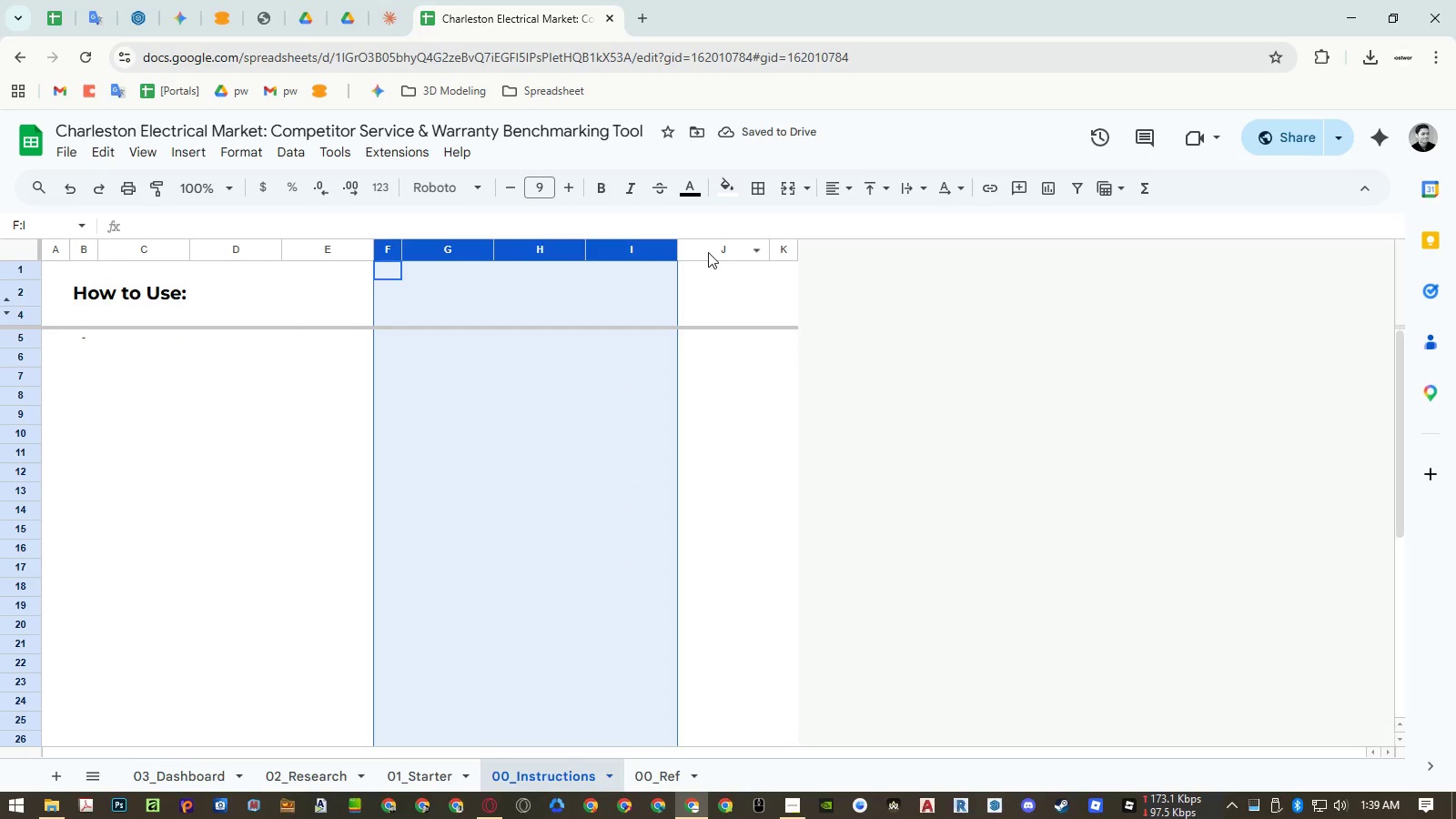 
left_click_drag(start_coordinate=[708, 252], to_coordinate=[391, 242])
 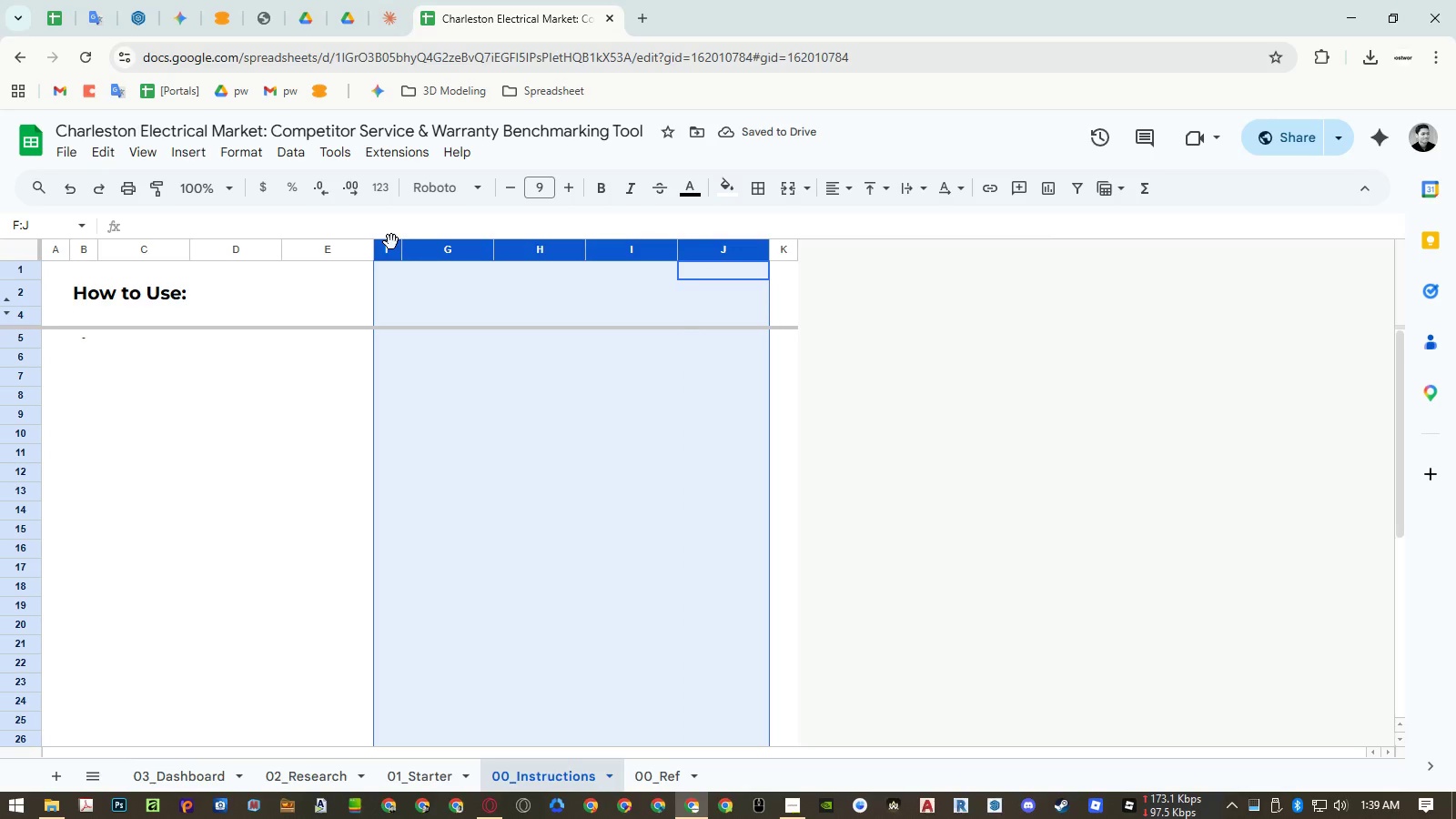 
right_click([391, 242])
 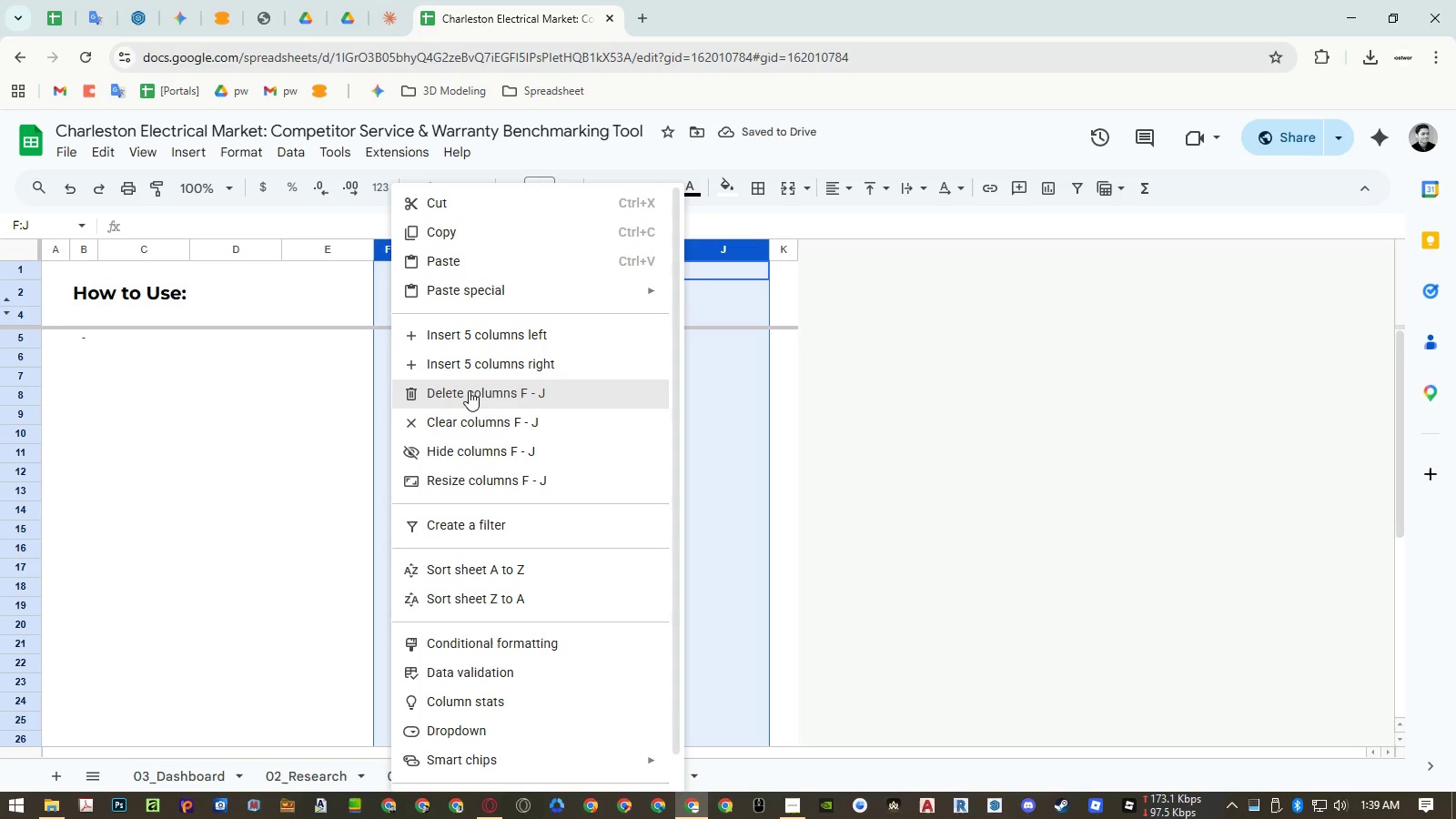 
left_click([470, 392])
 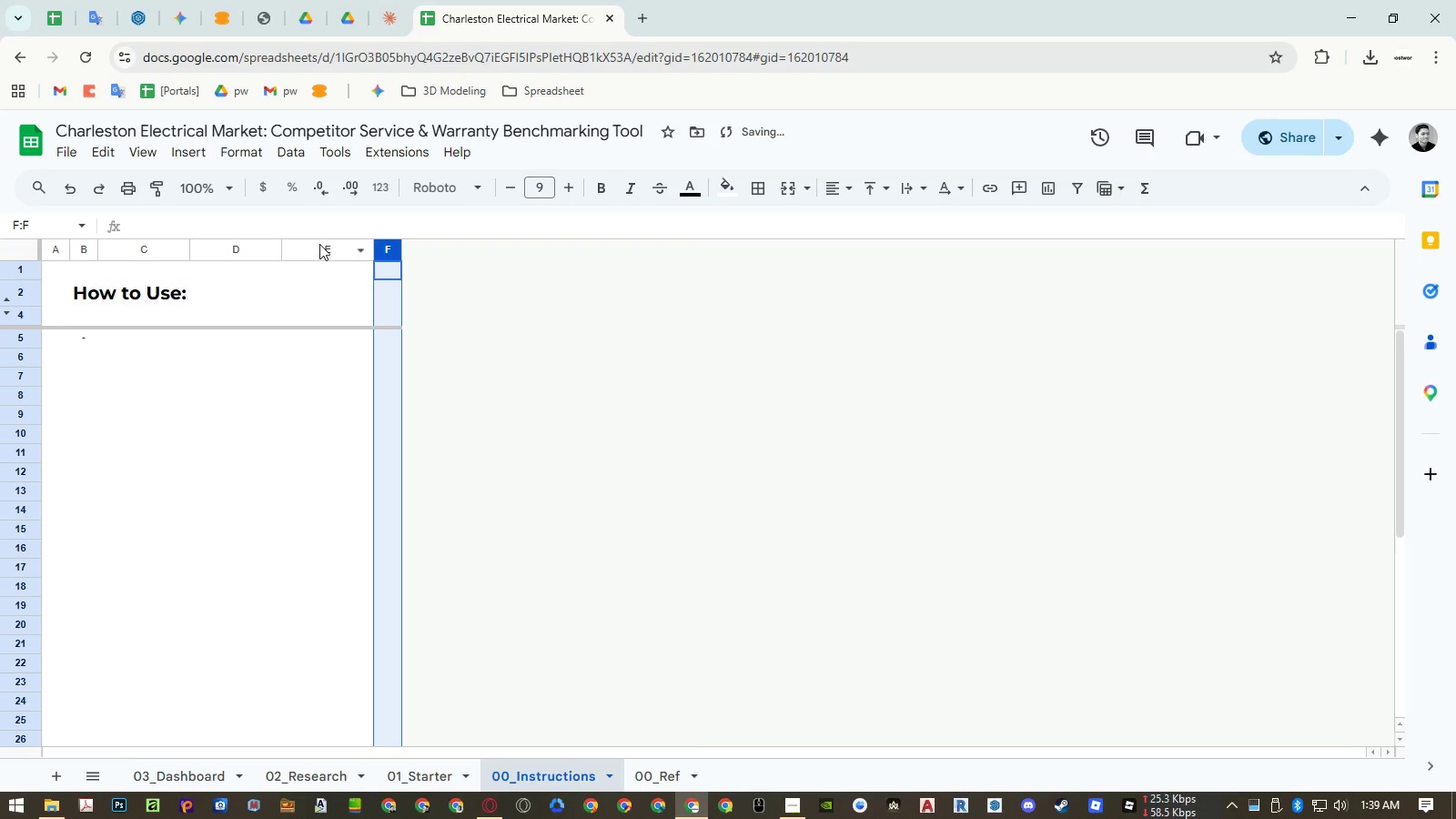 
left_click_drag(start_coordinate=[319, 244], to_coordinate=[228, 246])
 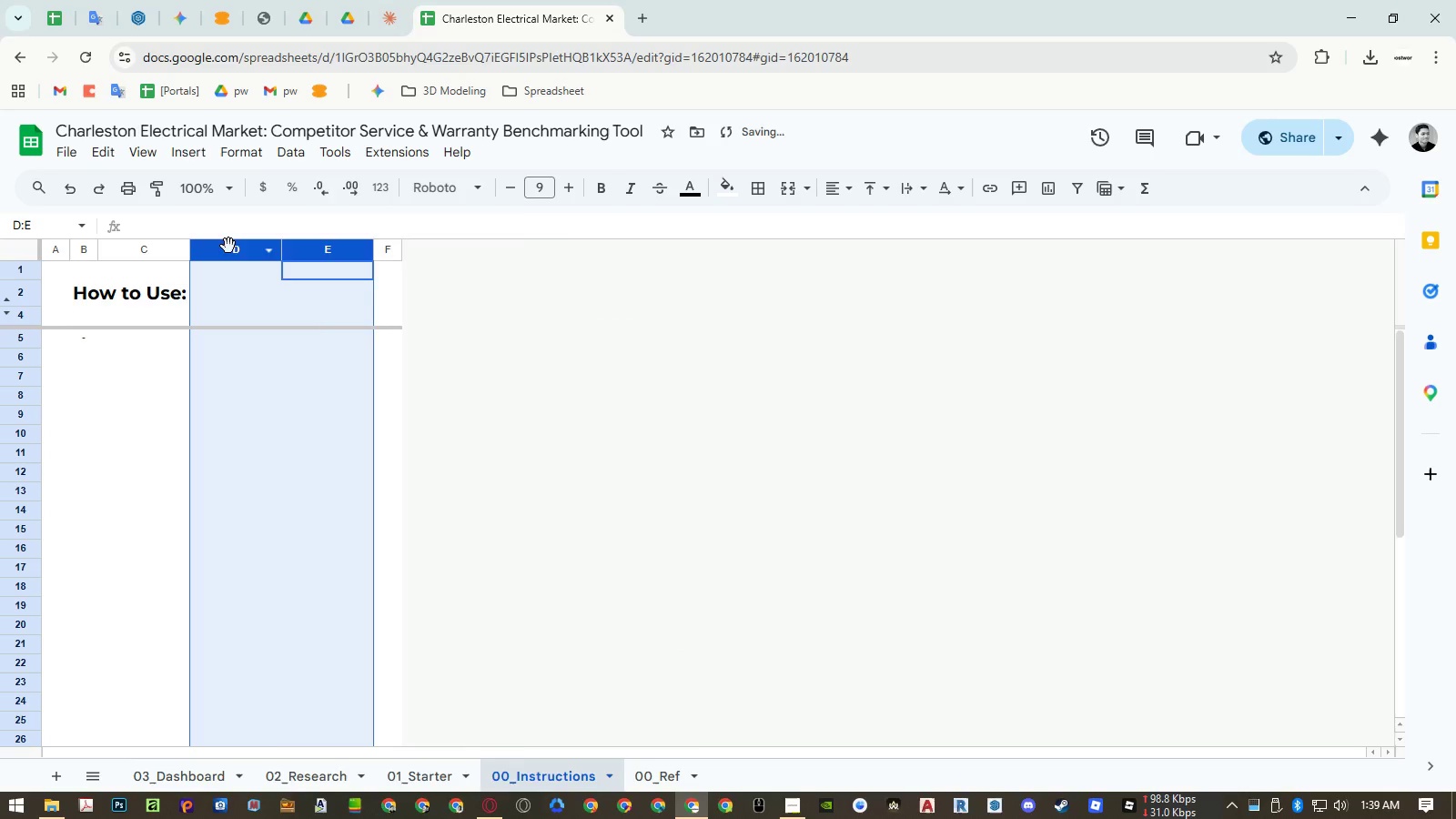 
right_click([228, 246])
 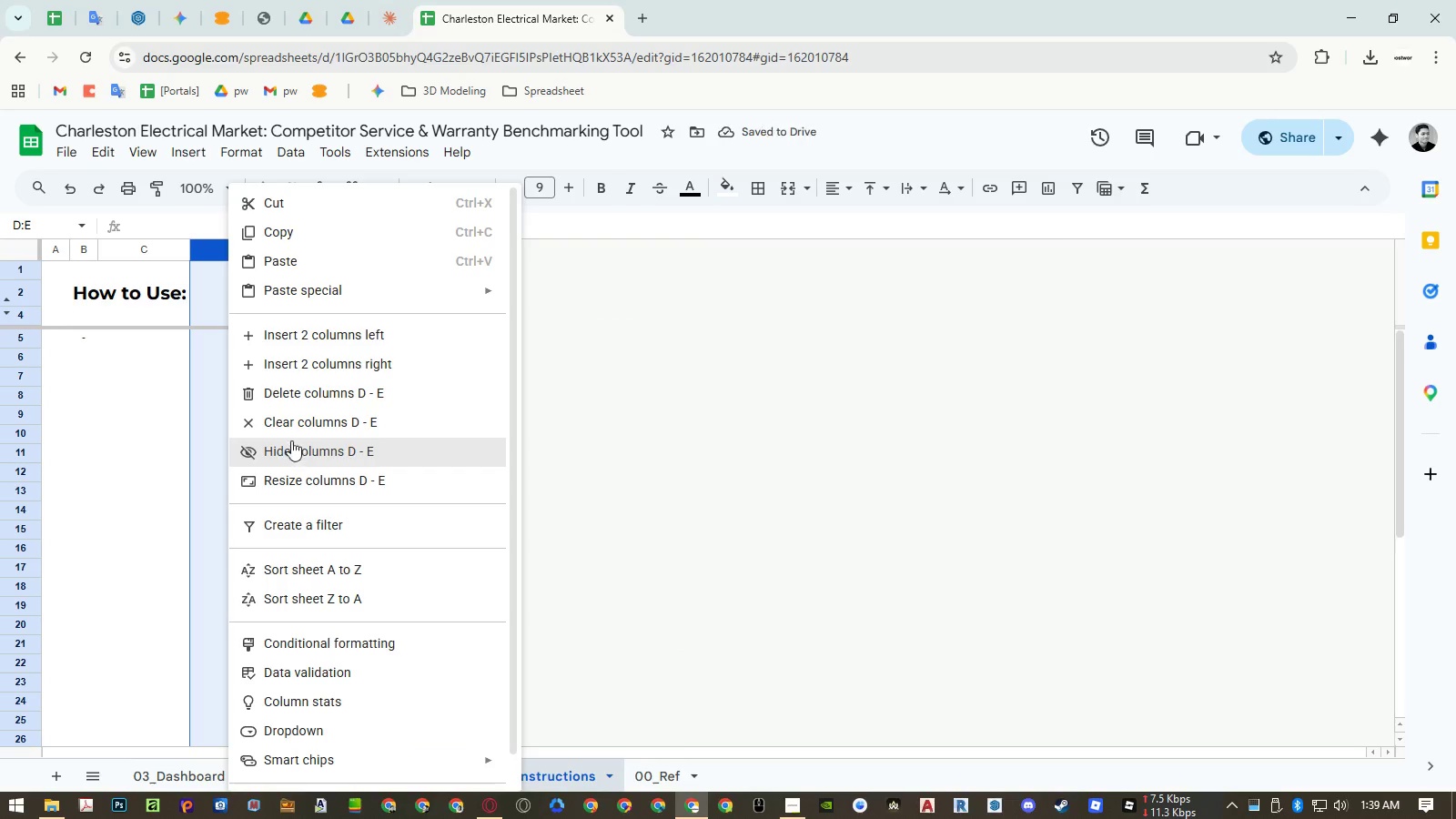 
left_click([297, 396])
 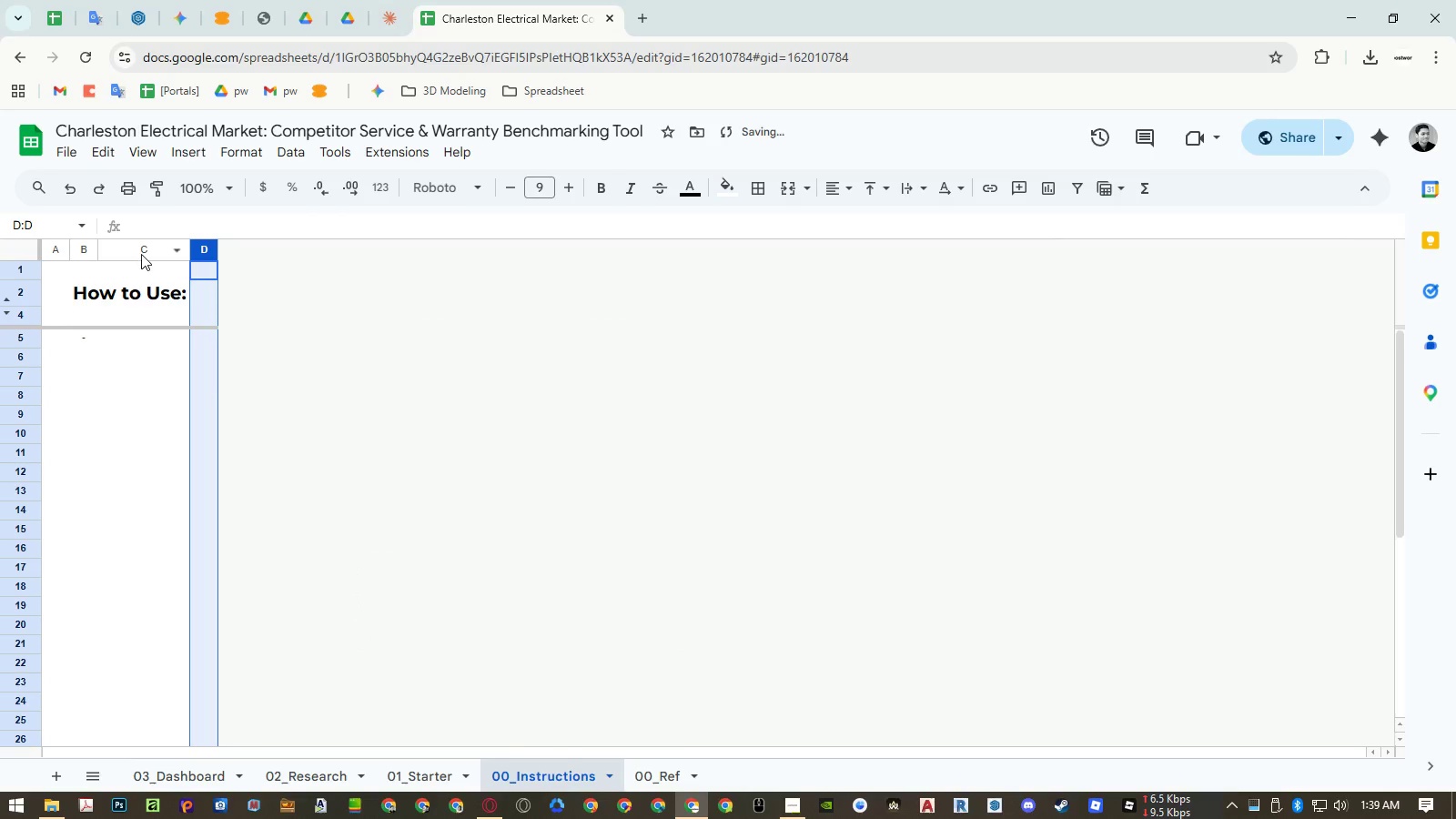 
left_click([141, 253])
 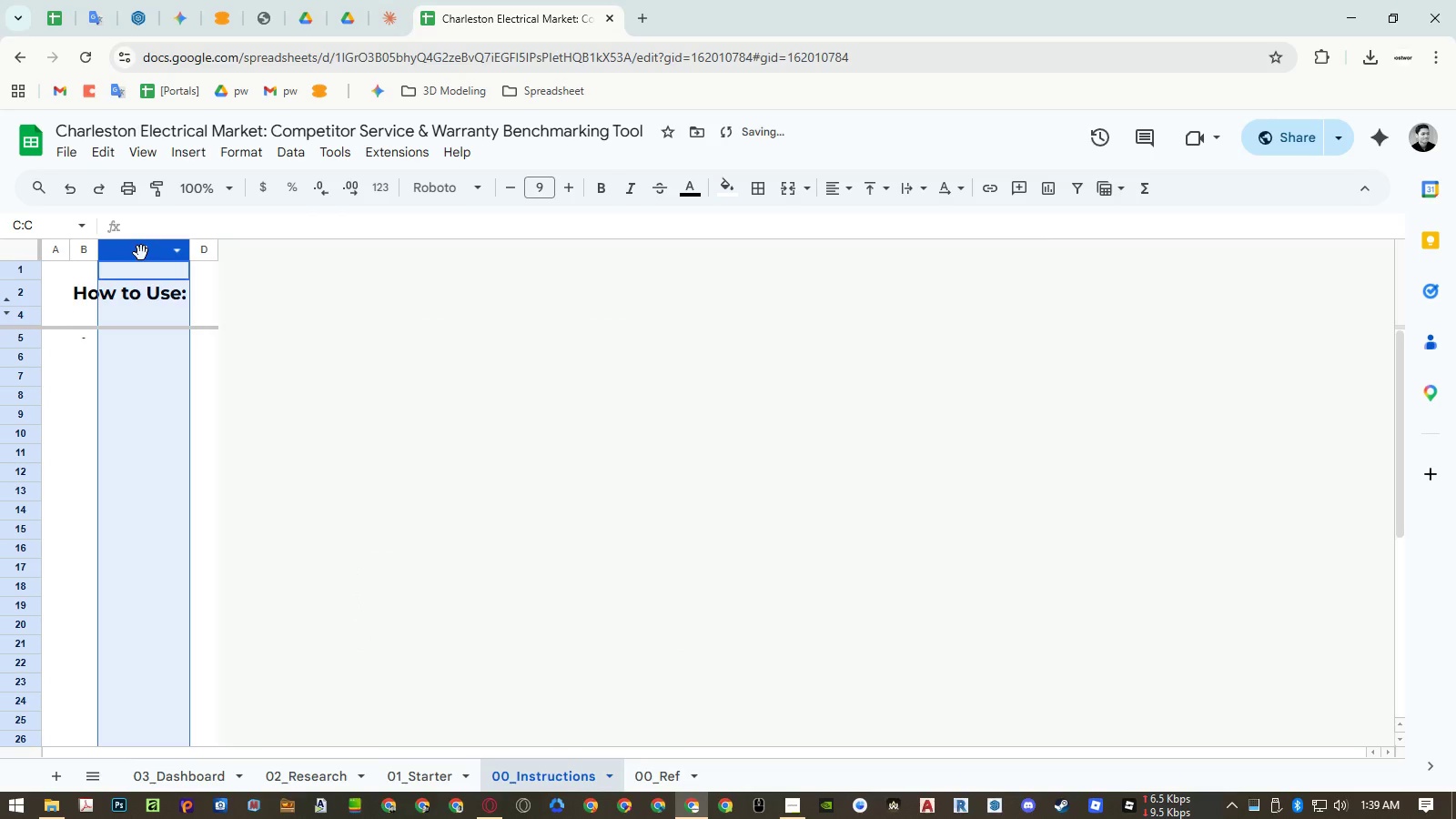 
right_click([141, 253])
 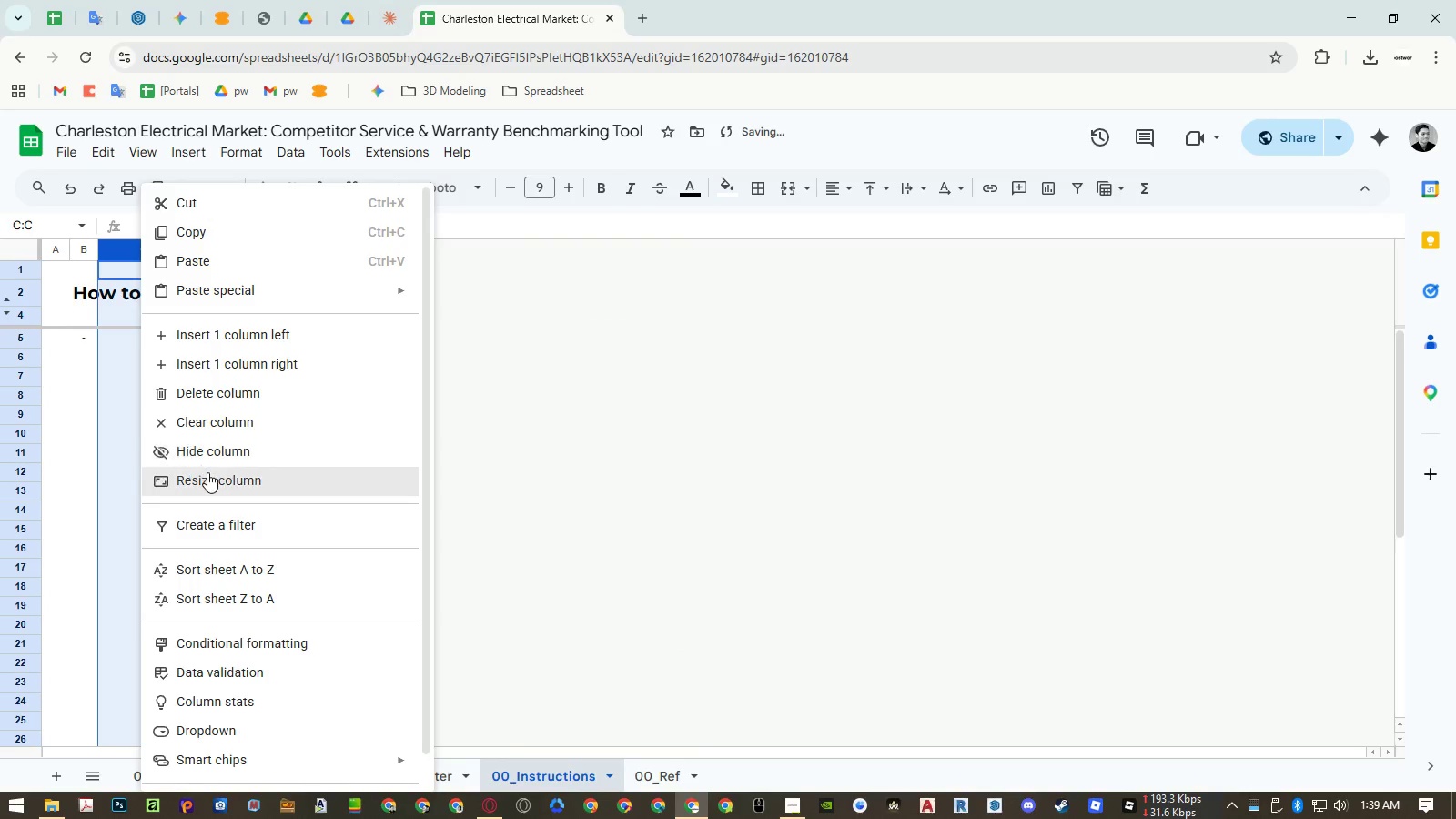 
left_click([208, 473])
 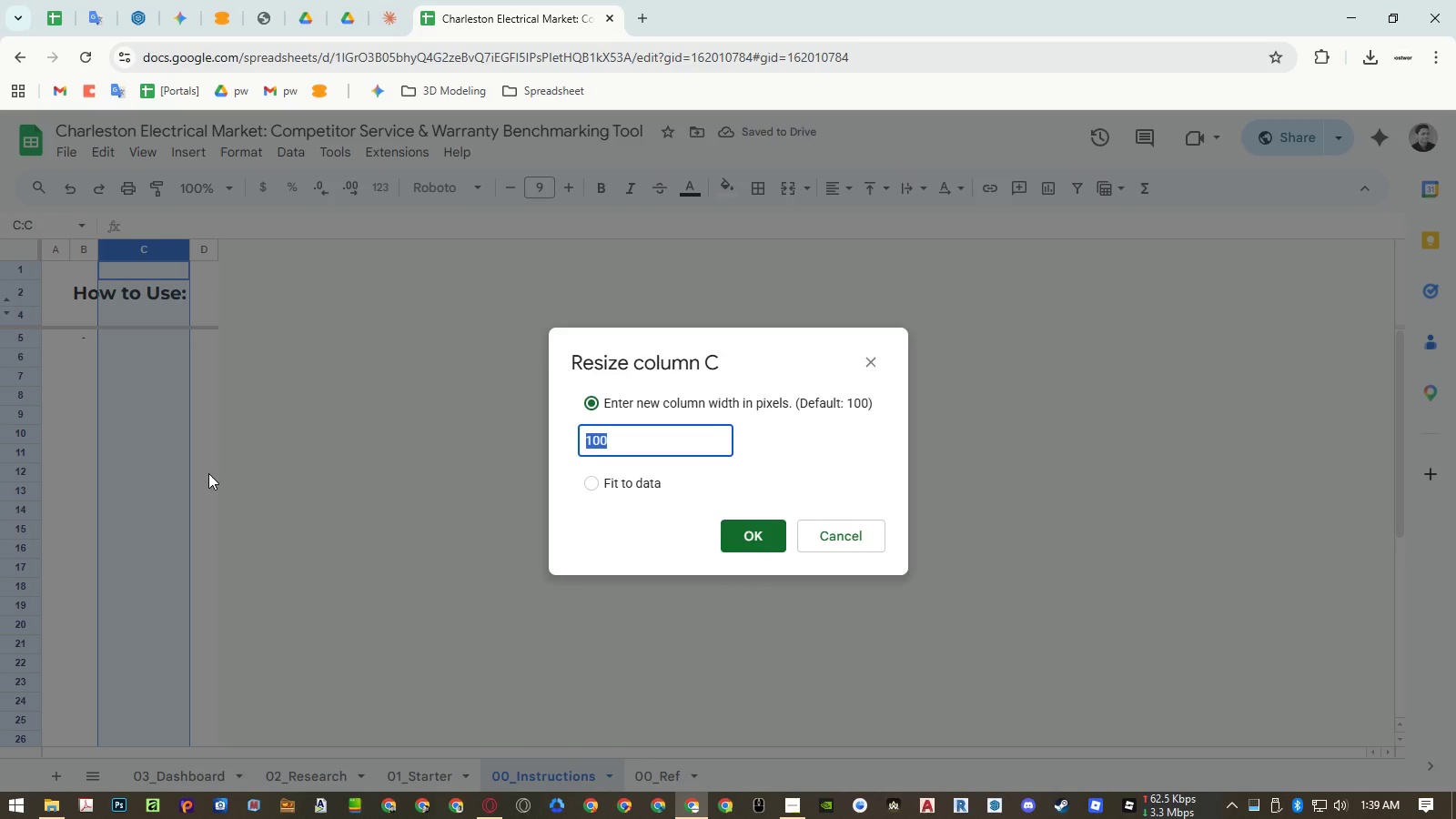 
key(Numpad8)
 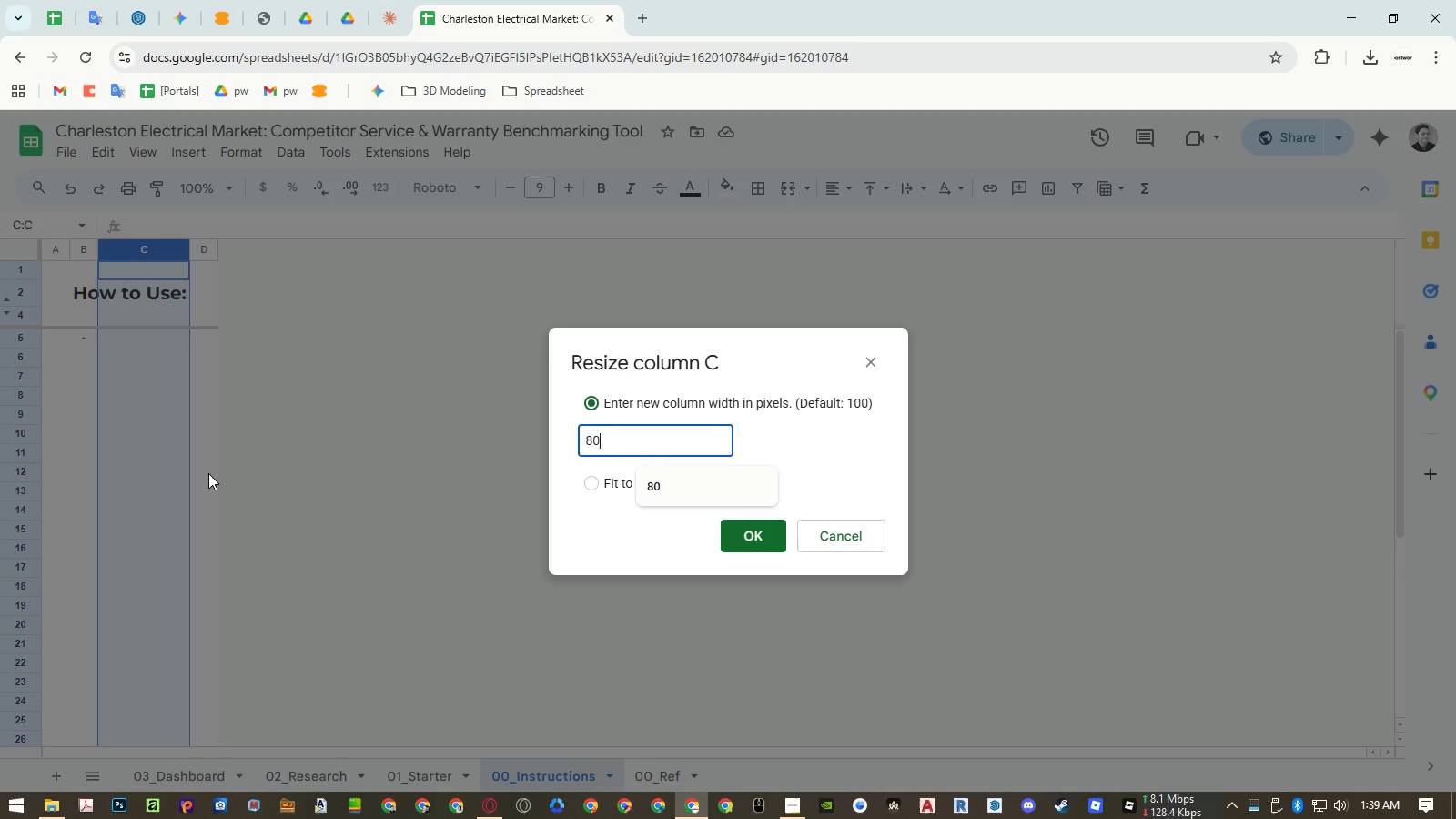 
key(Numpad0)
 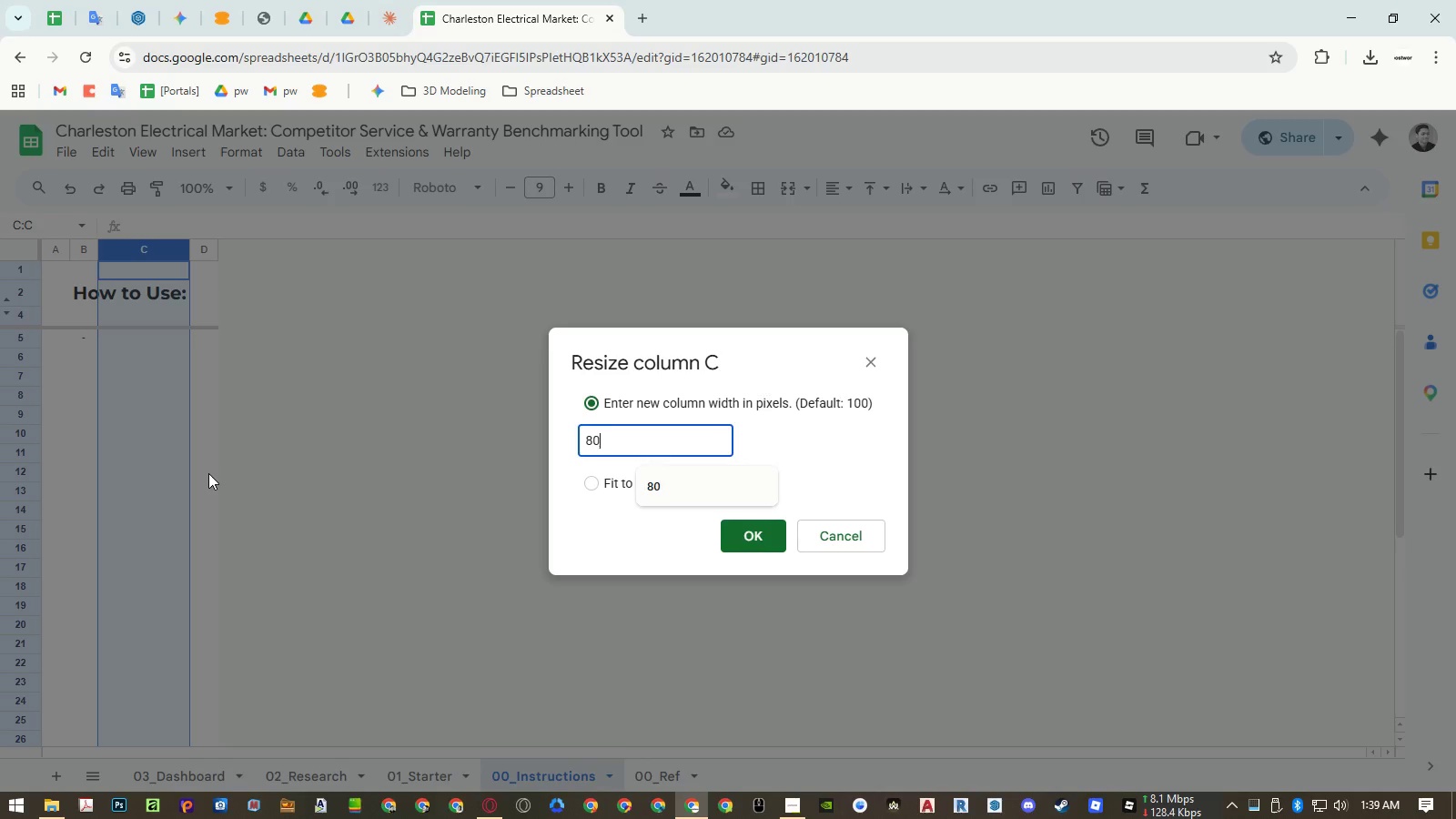 
key(Numpad0)
 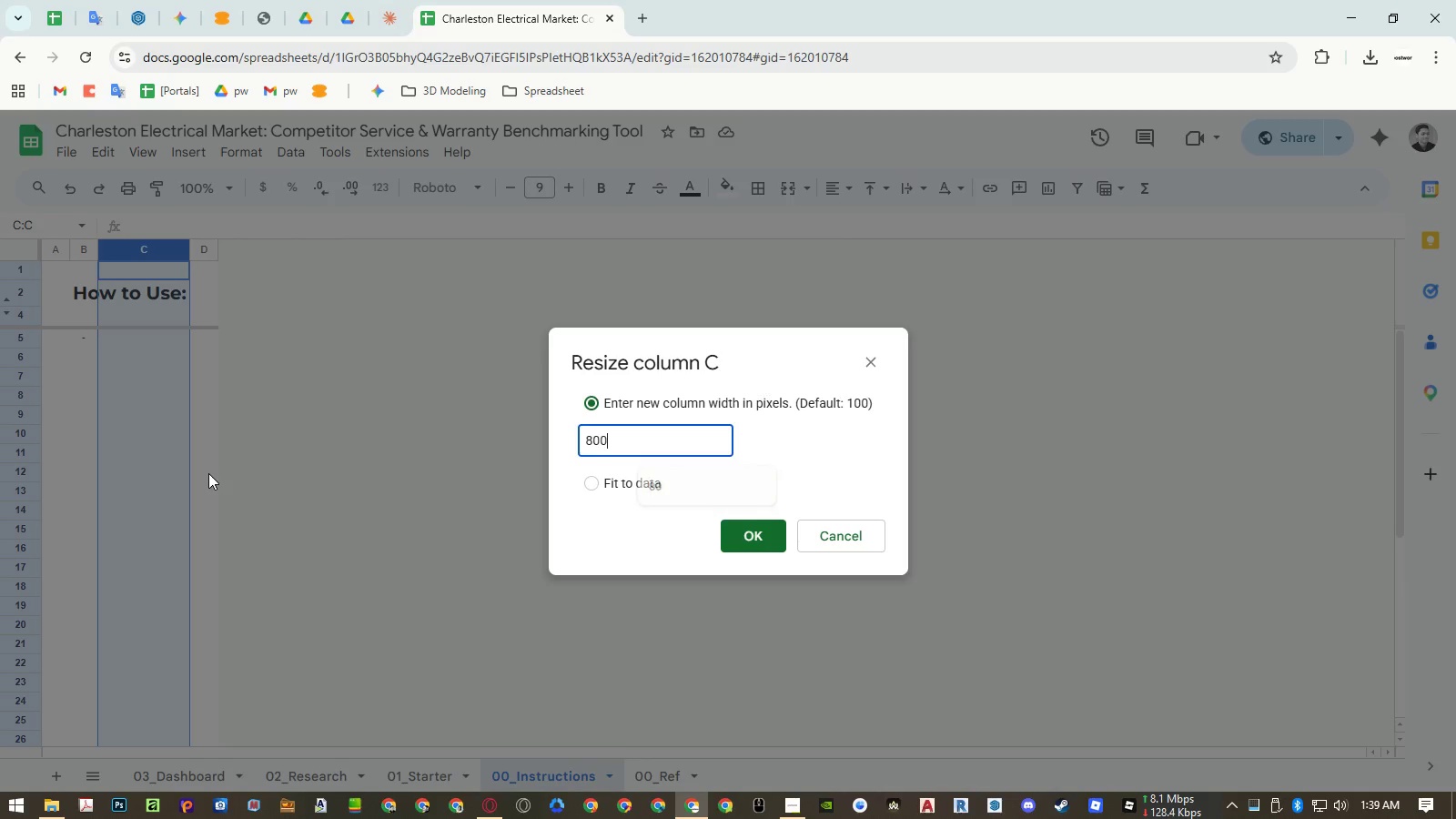 
key(NumpadEnter)
 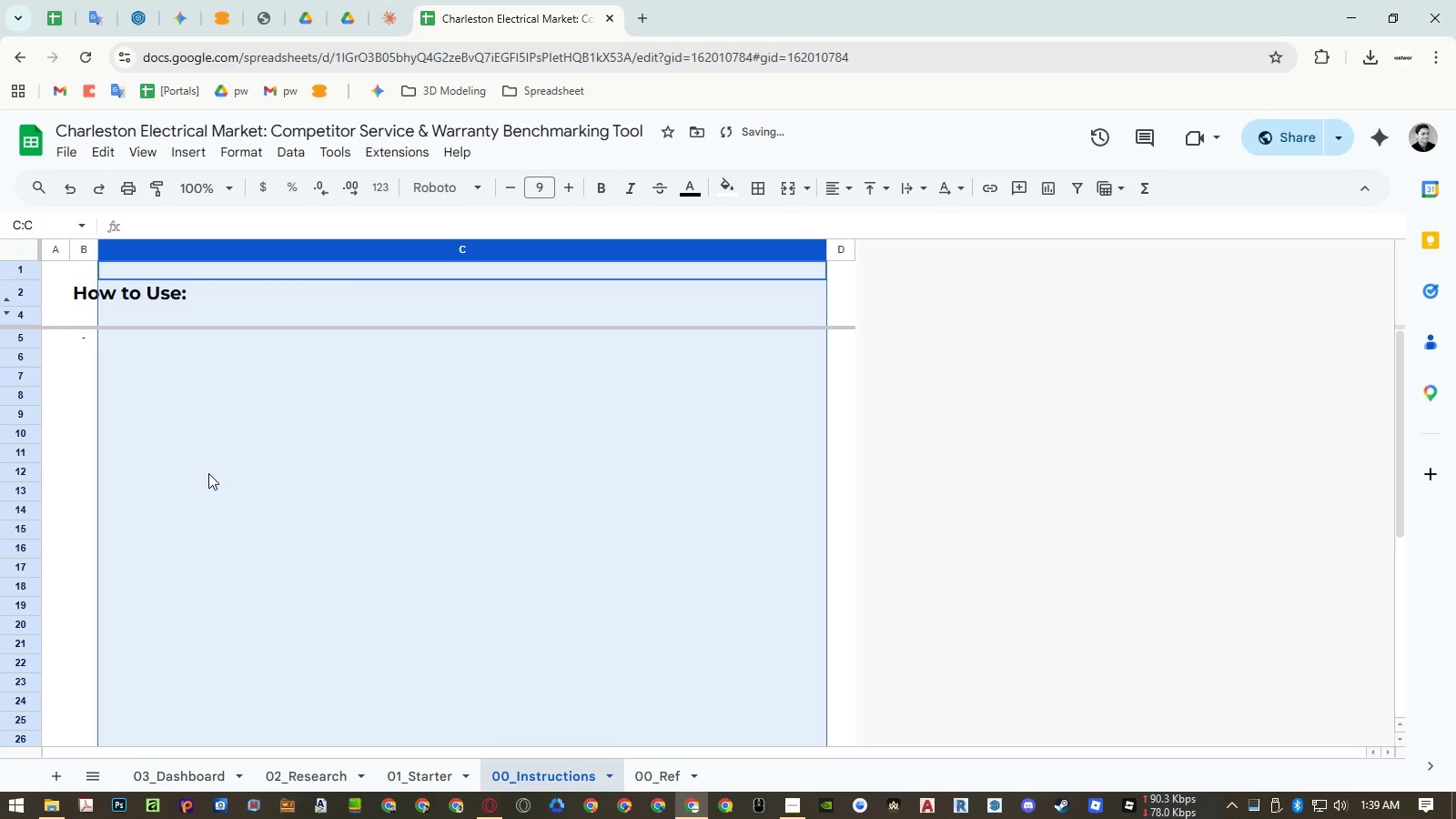 
left_click([208, 473])
 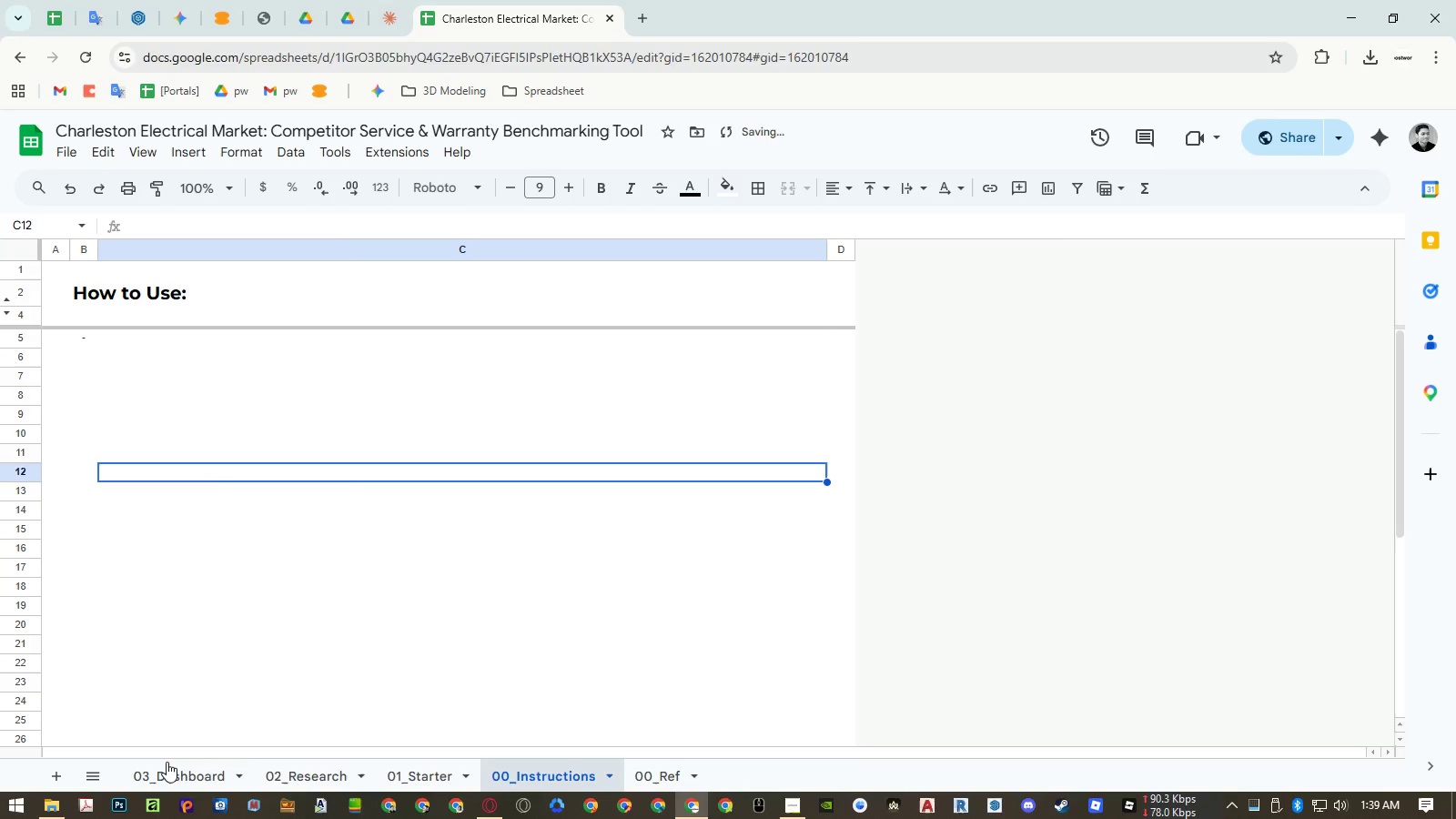 
left_click([163, 775])
 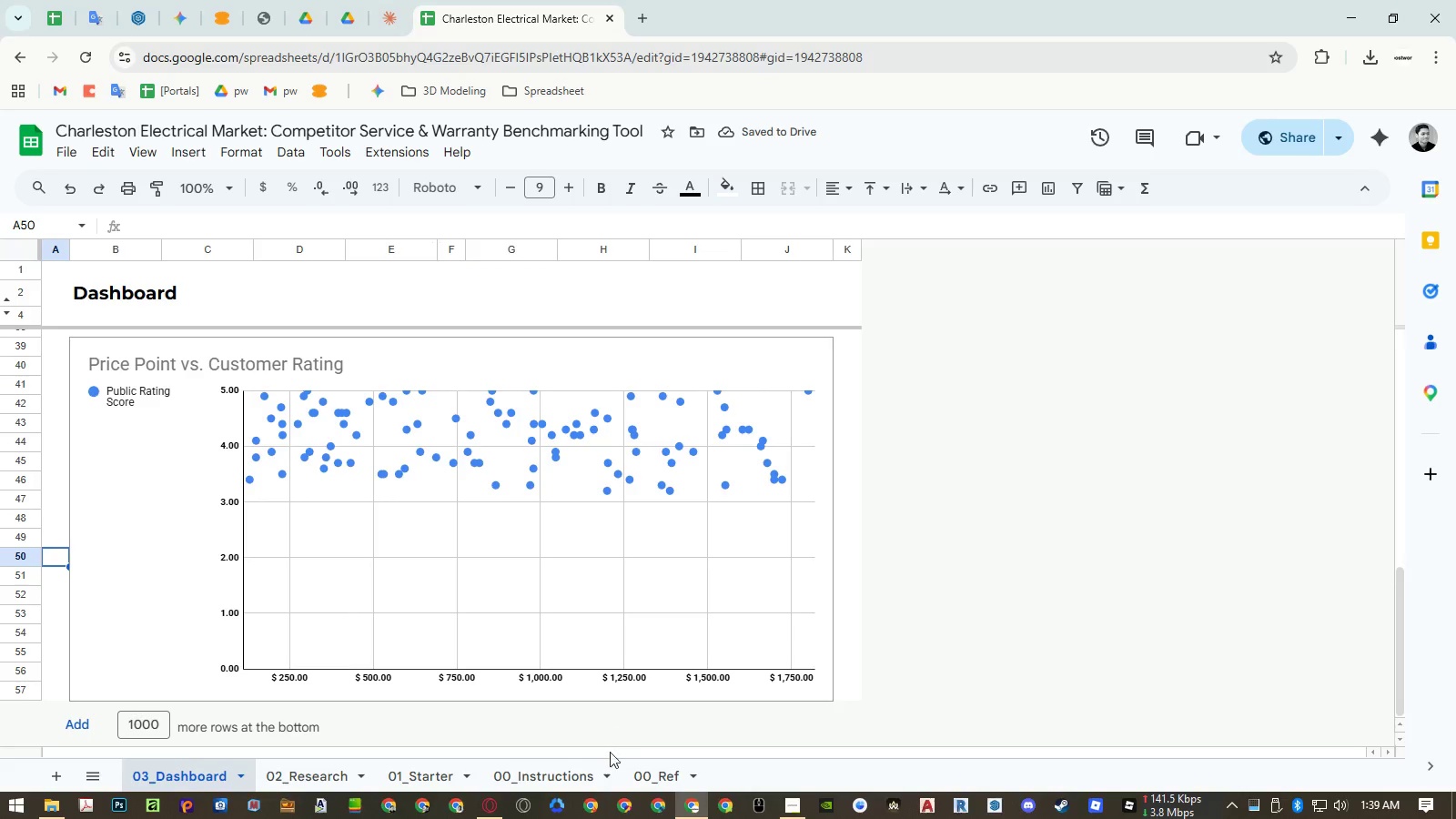 
left_click([572, 763])
 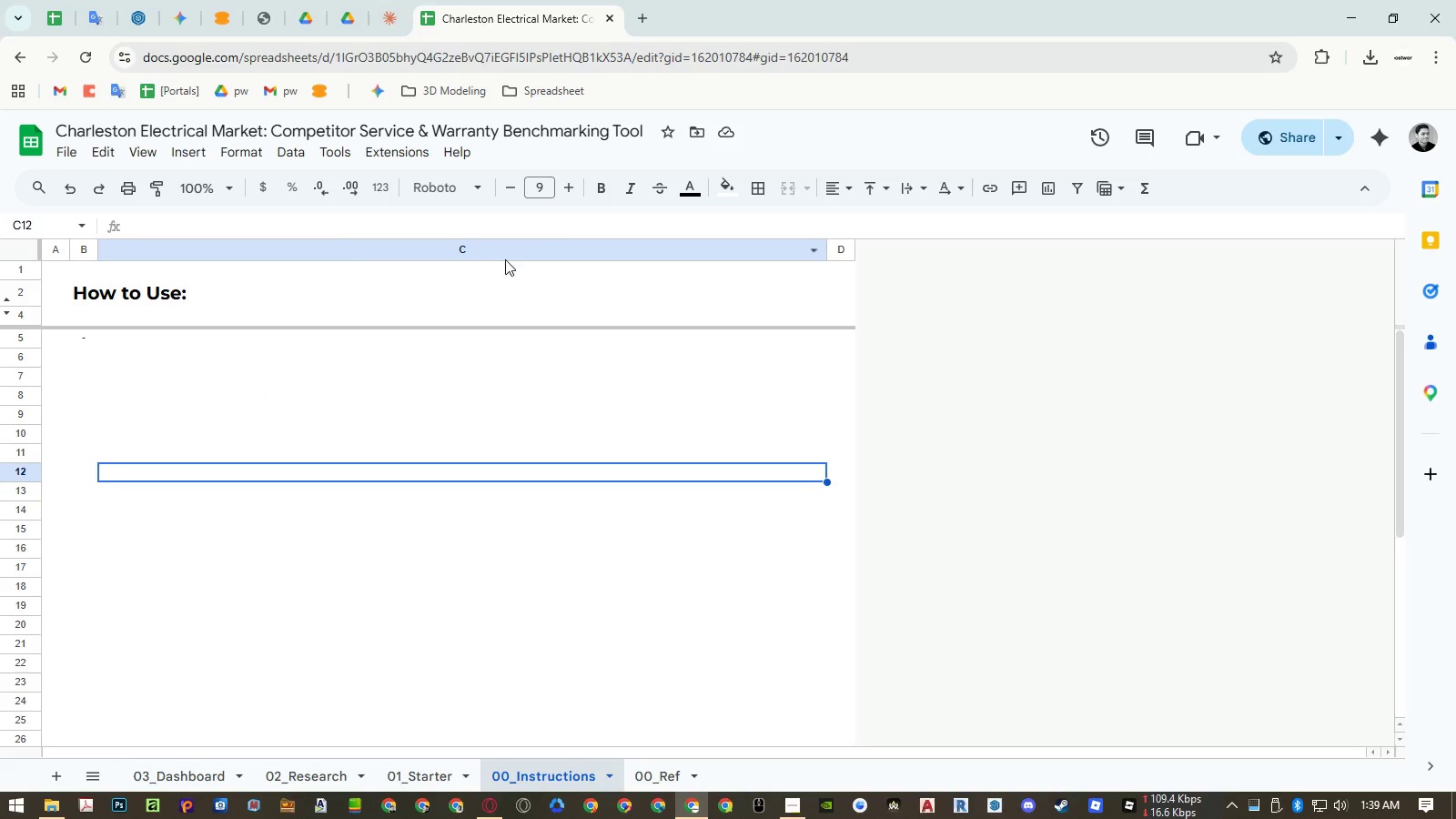 
right_click([507, 251])
 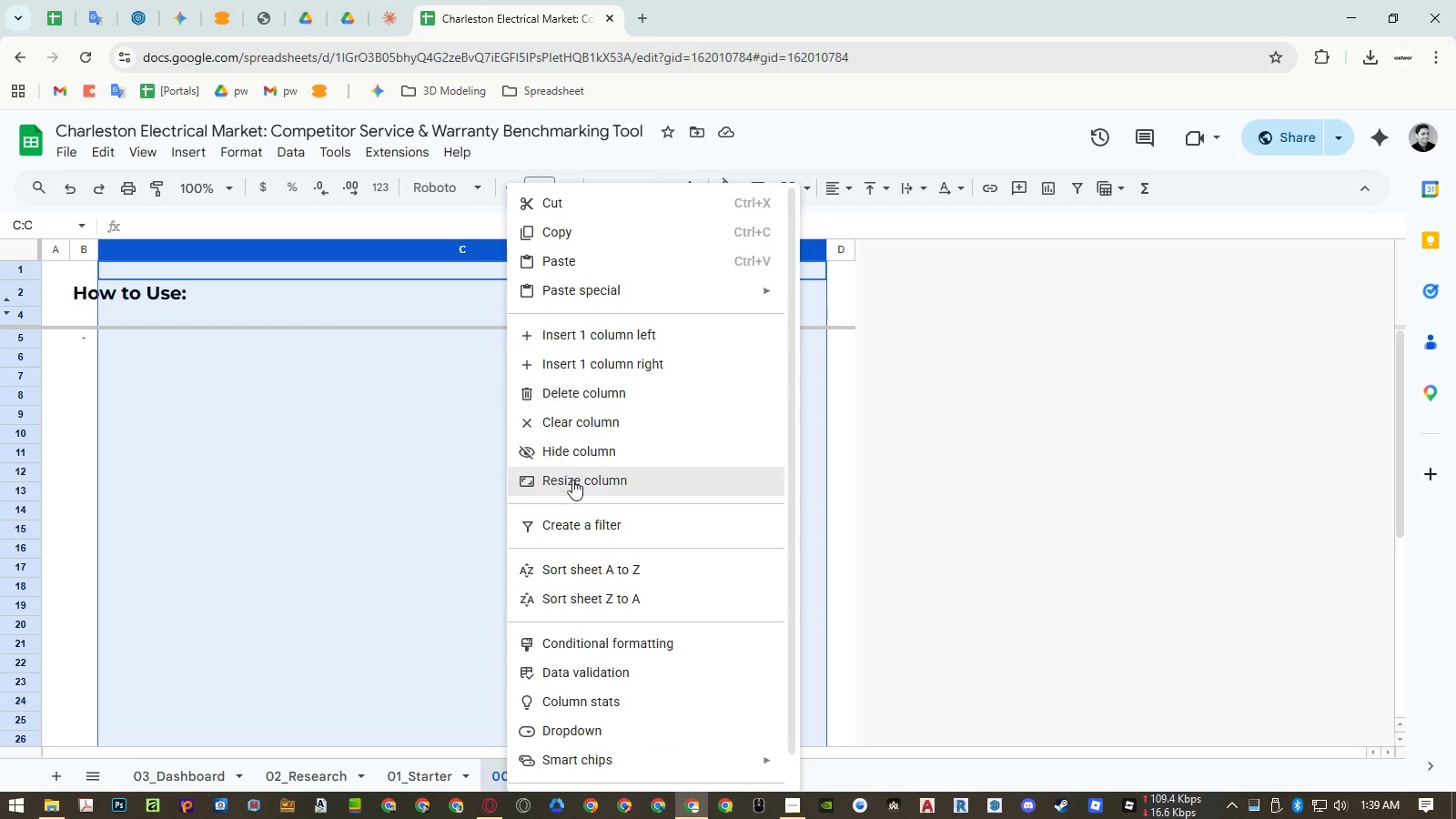 
left_click([573, 480])
 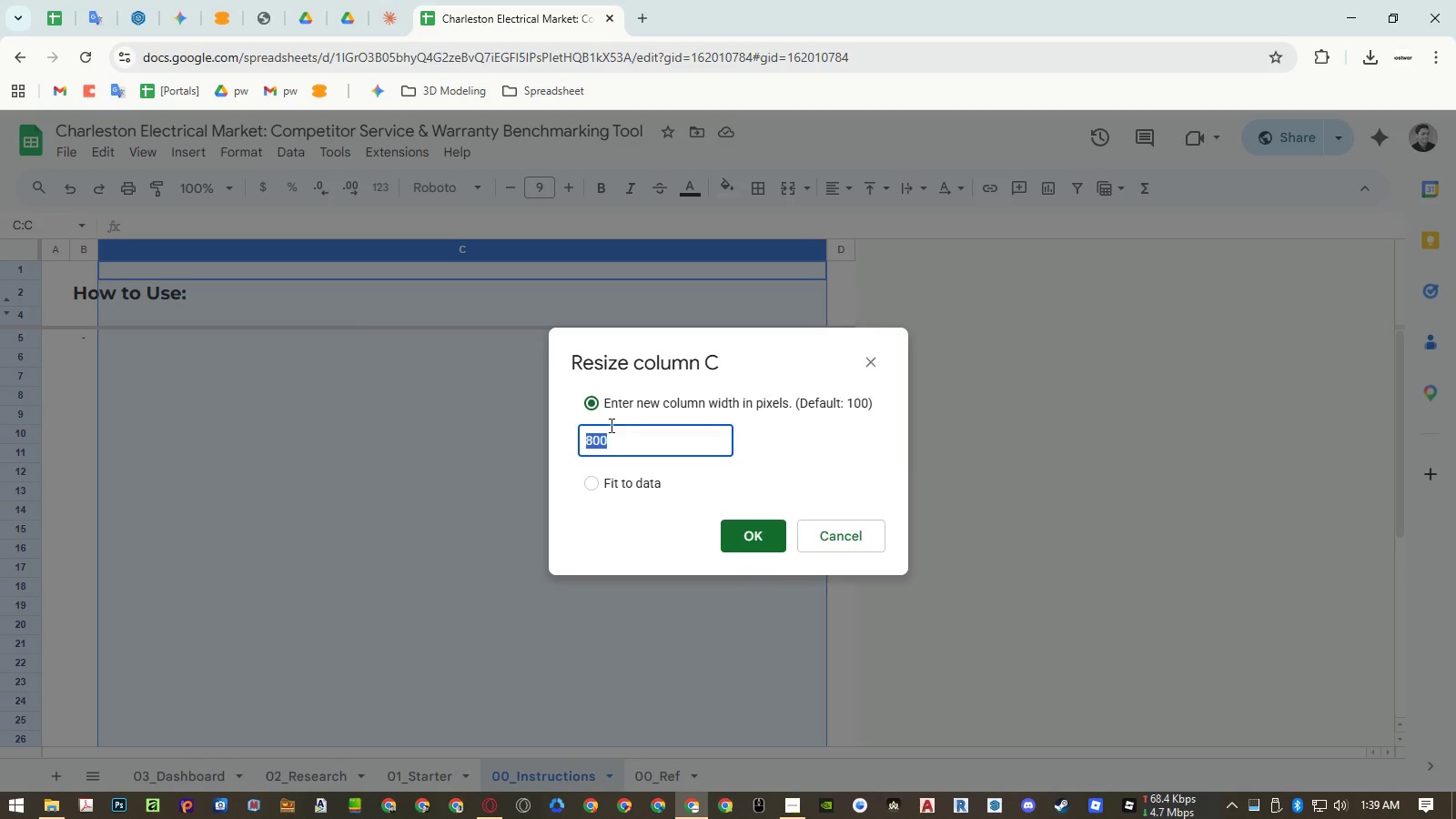 
left_click([600, 431])
 